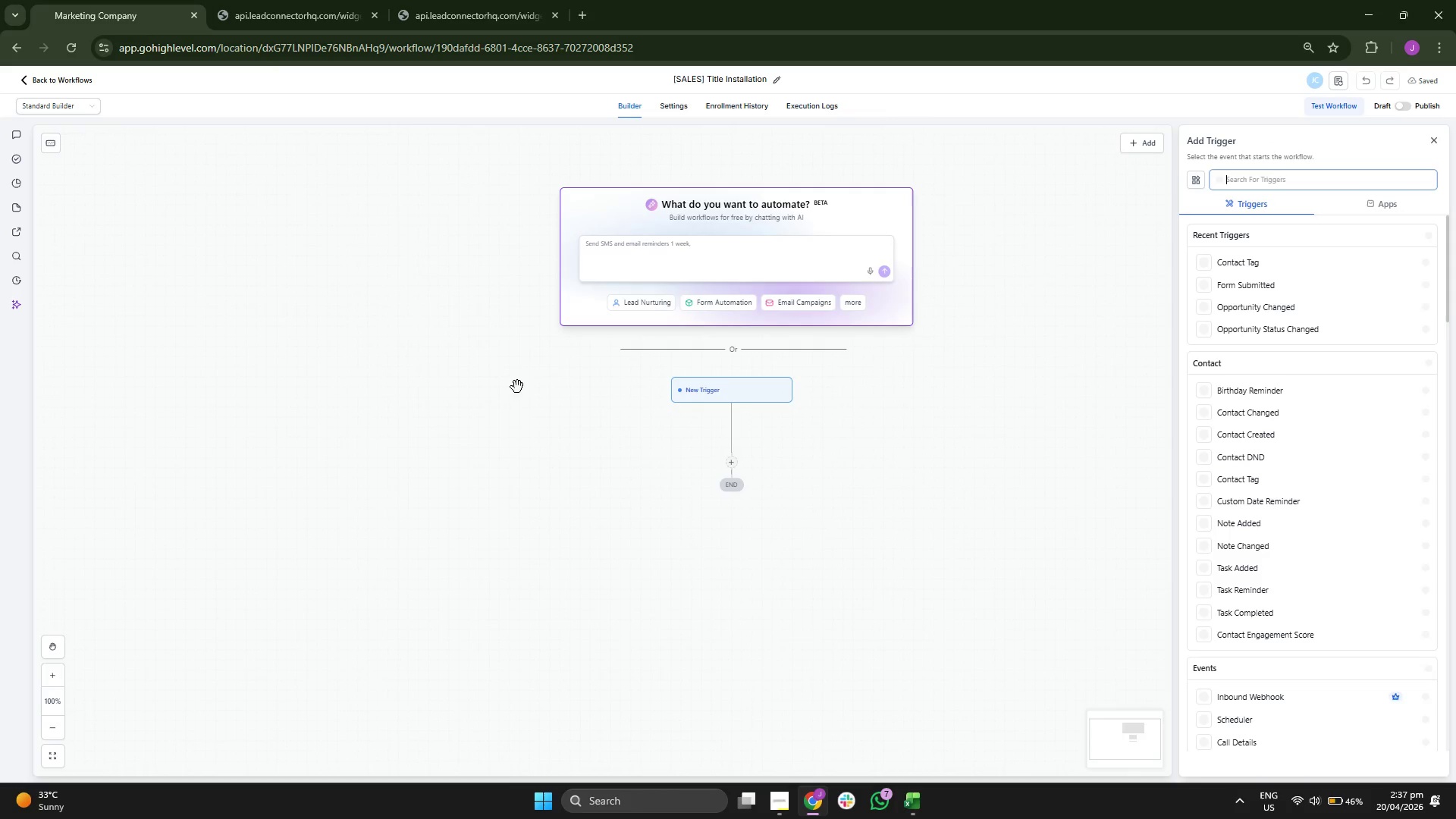 
left_click_drag(start_coordinate=[516, 402], to_coordinate=[468, 367])
 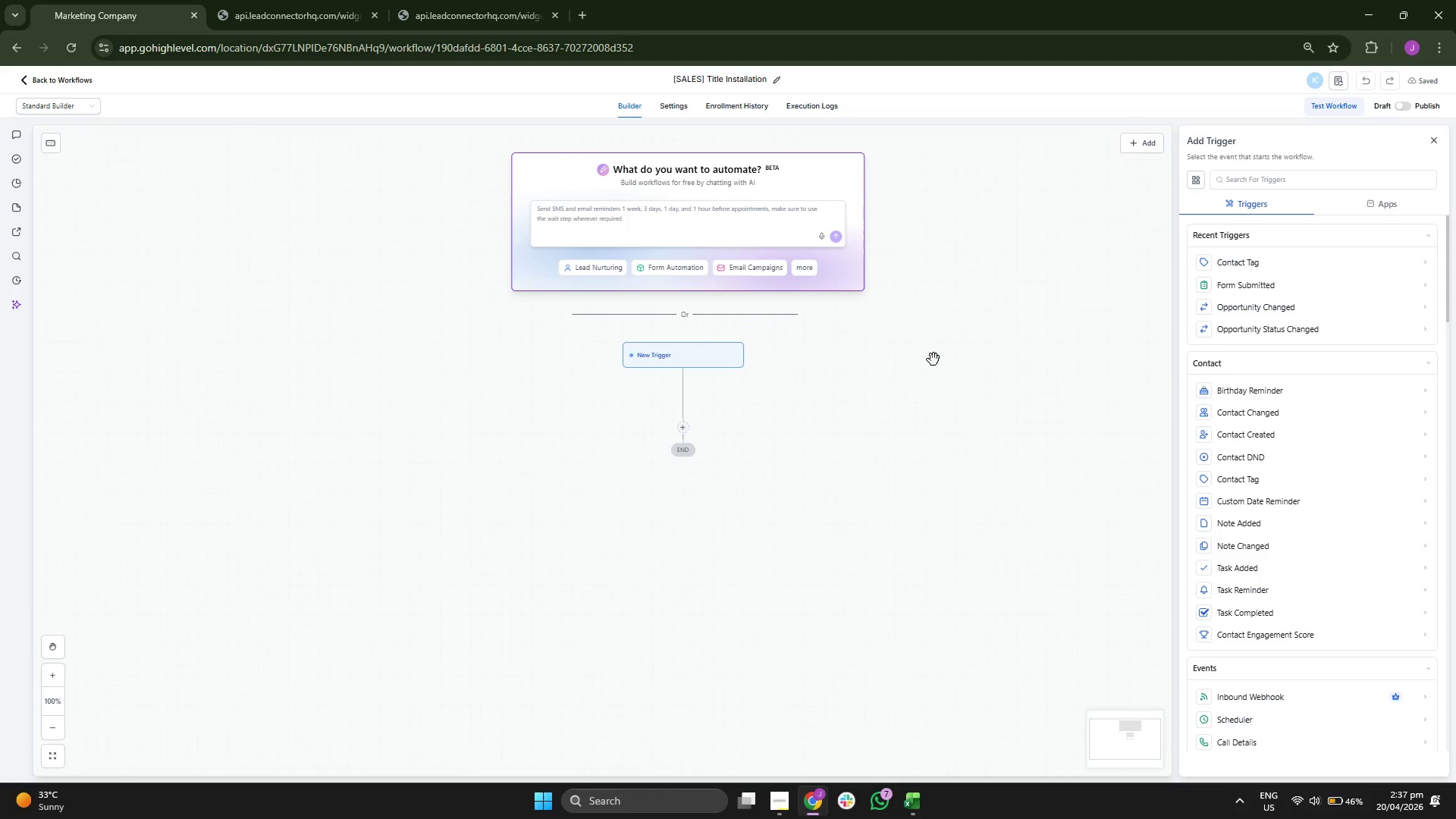 
left_click_drag(start_coordinate=[1074, 440], to_coordinate=[1071, 485])
 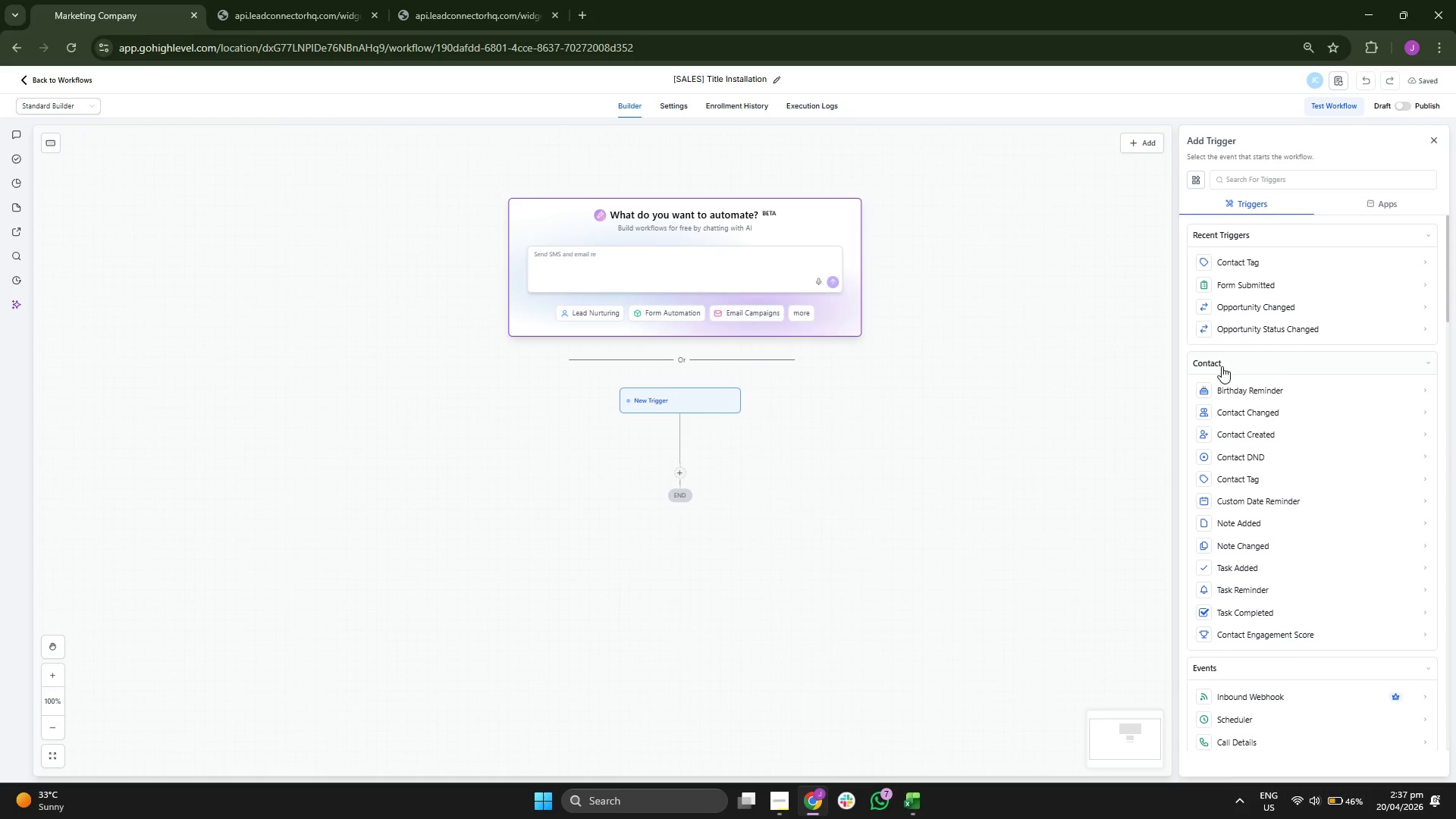 
scroll: coordinate [1301, 457], scroll_direction: down, amount: 7.0
 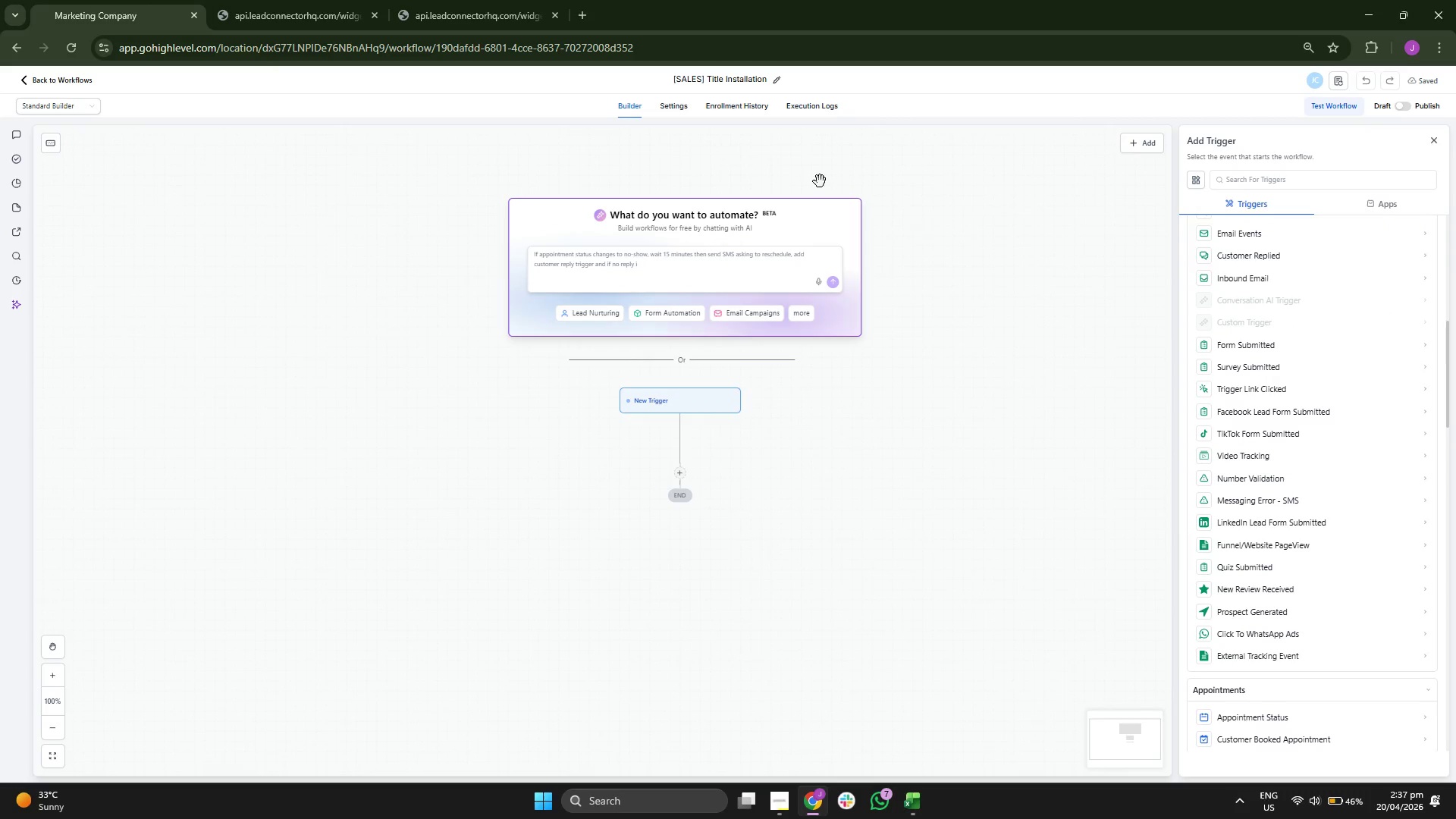 
left_click([724, 73])
 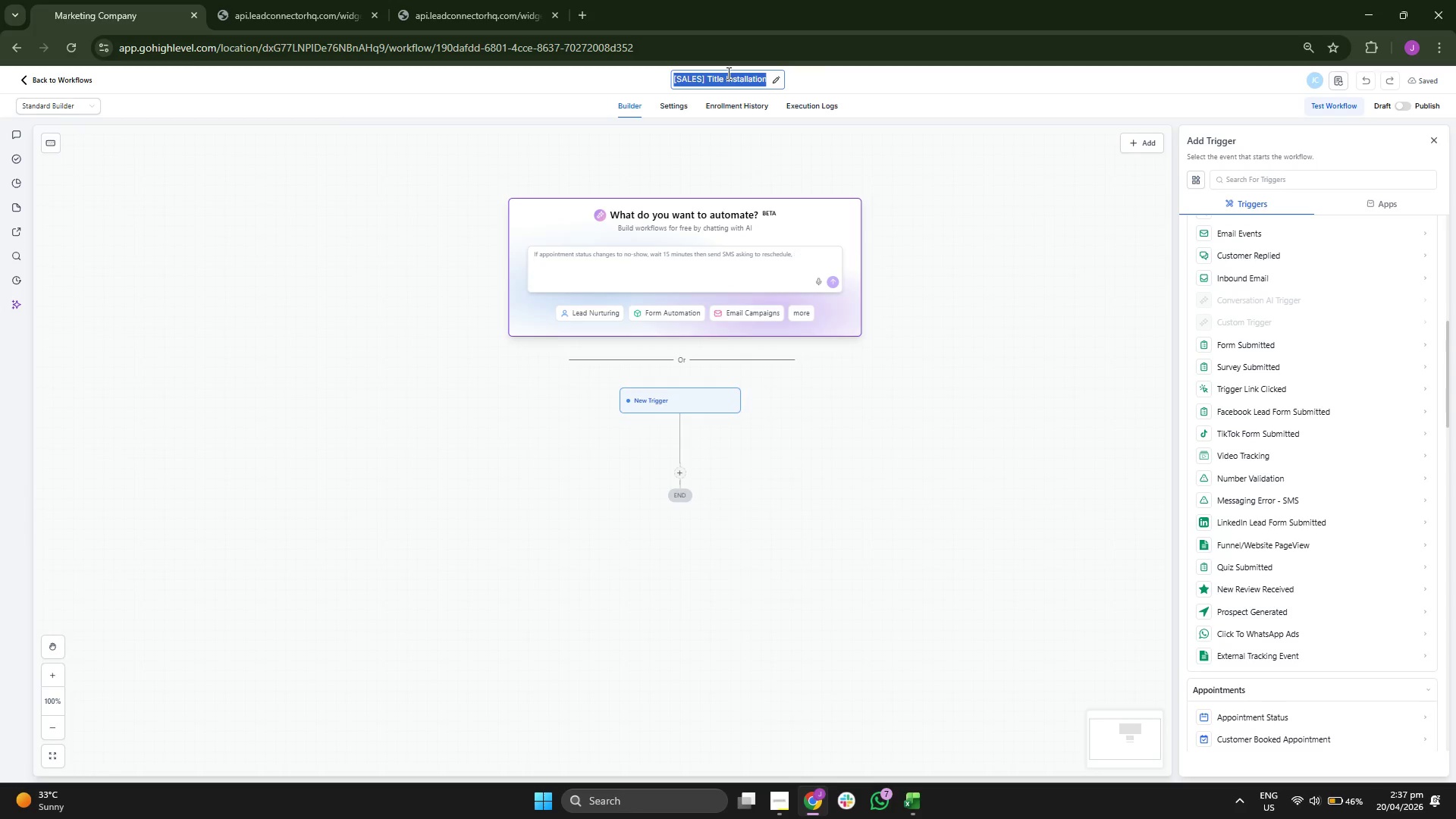 
left_click([733, 77])
 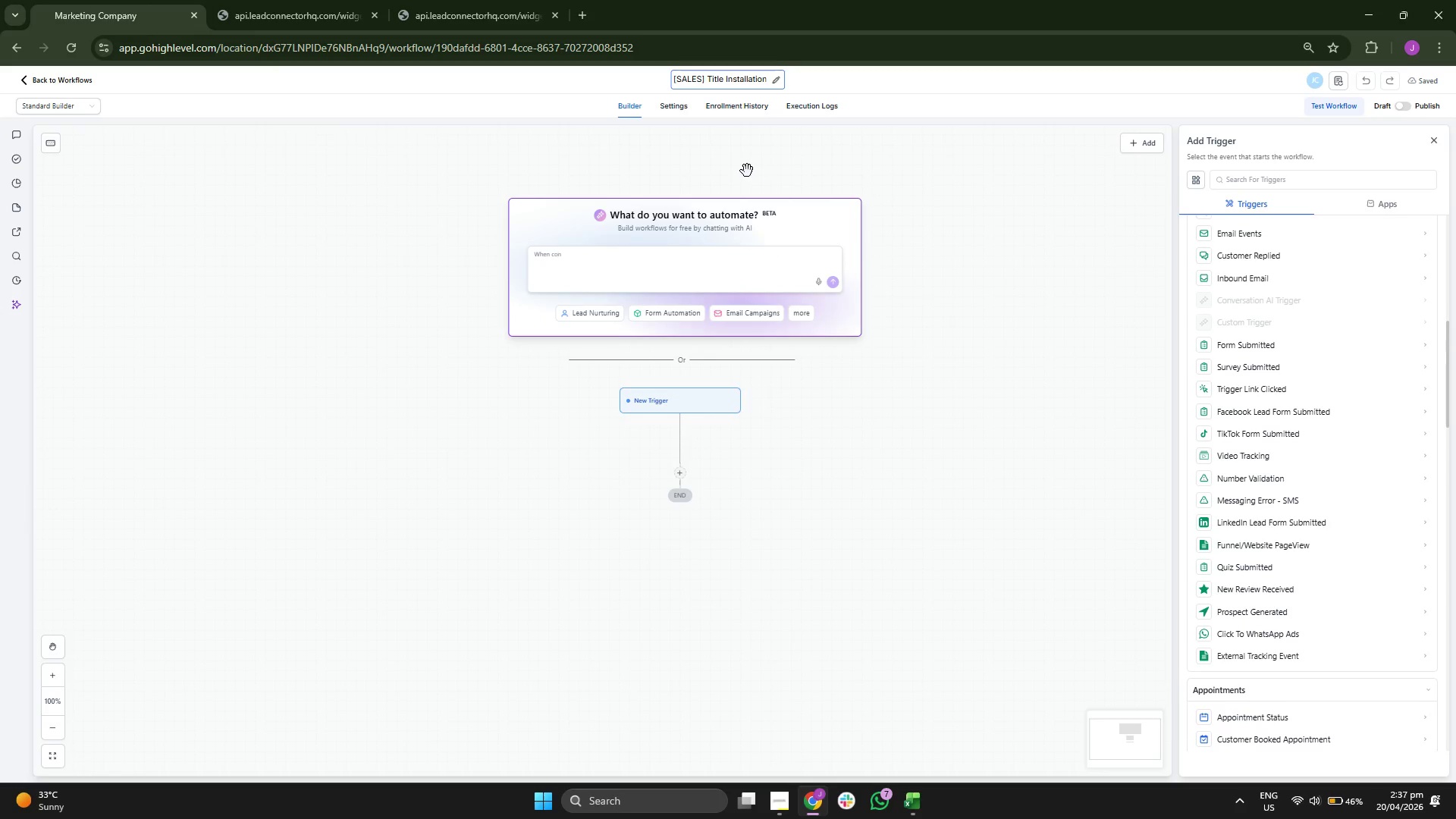 
key(ArrowLeft)
 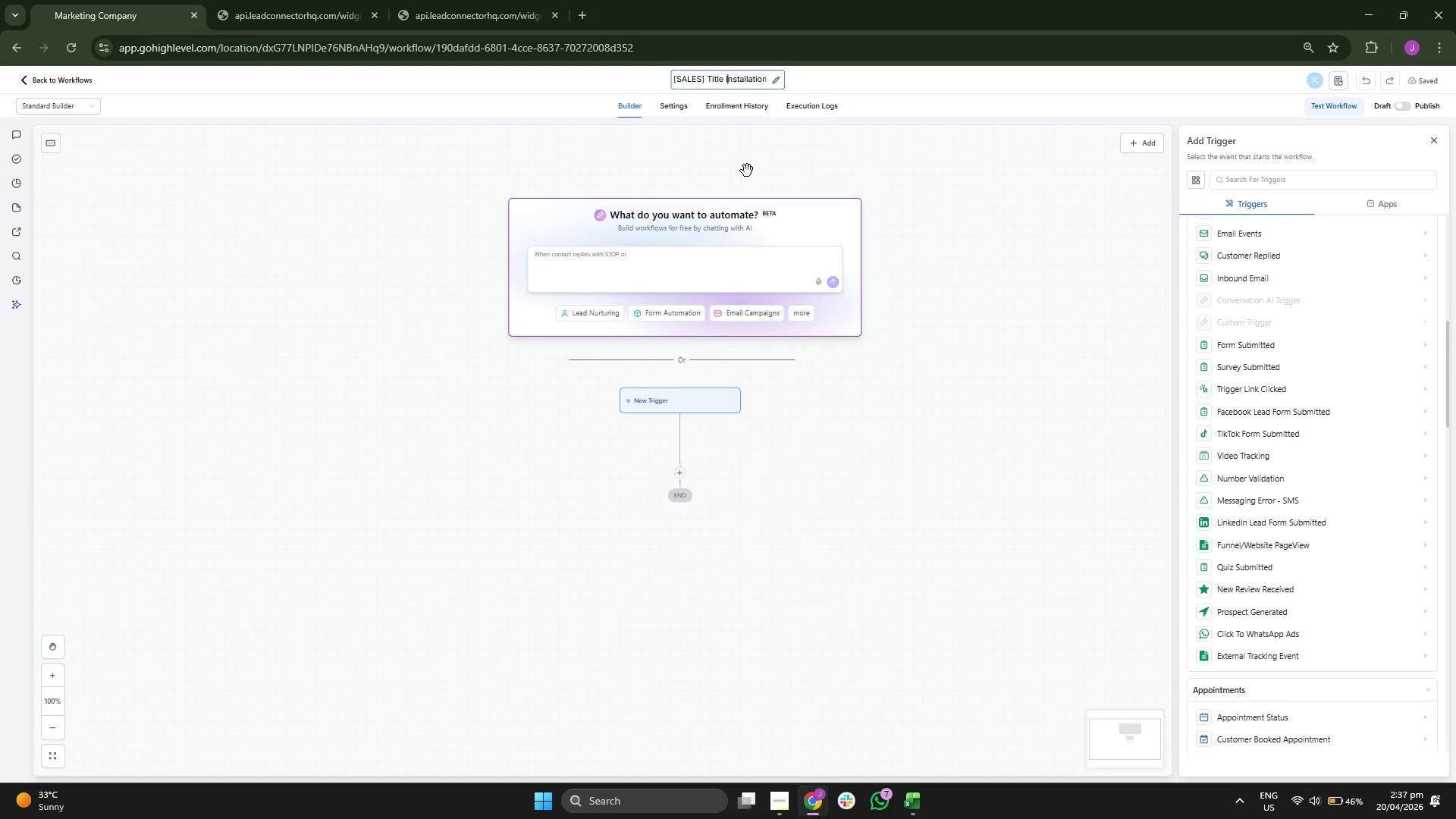 
key(ArrowLeft)
 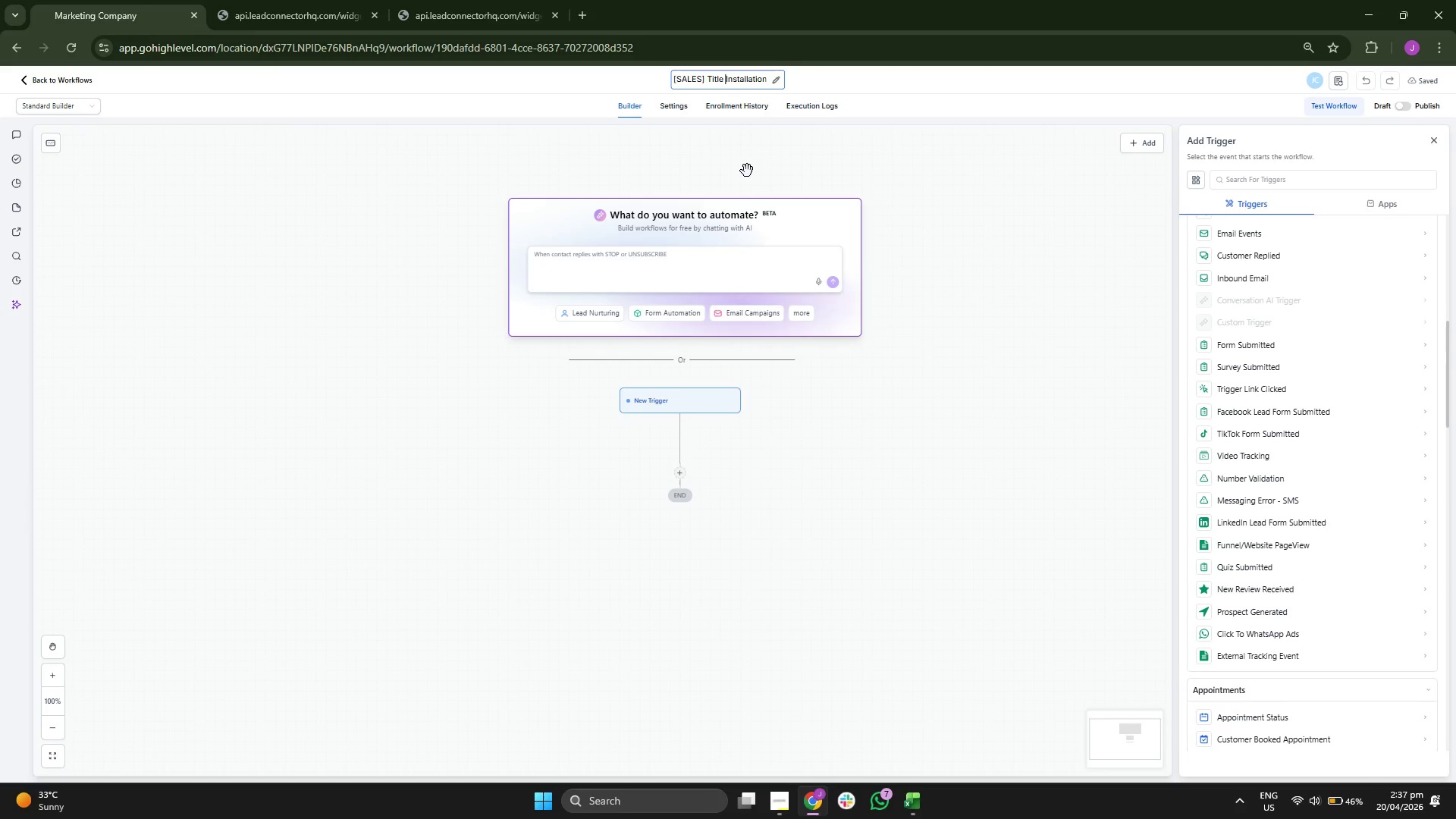 
key(ArrowLeft)
 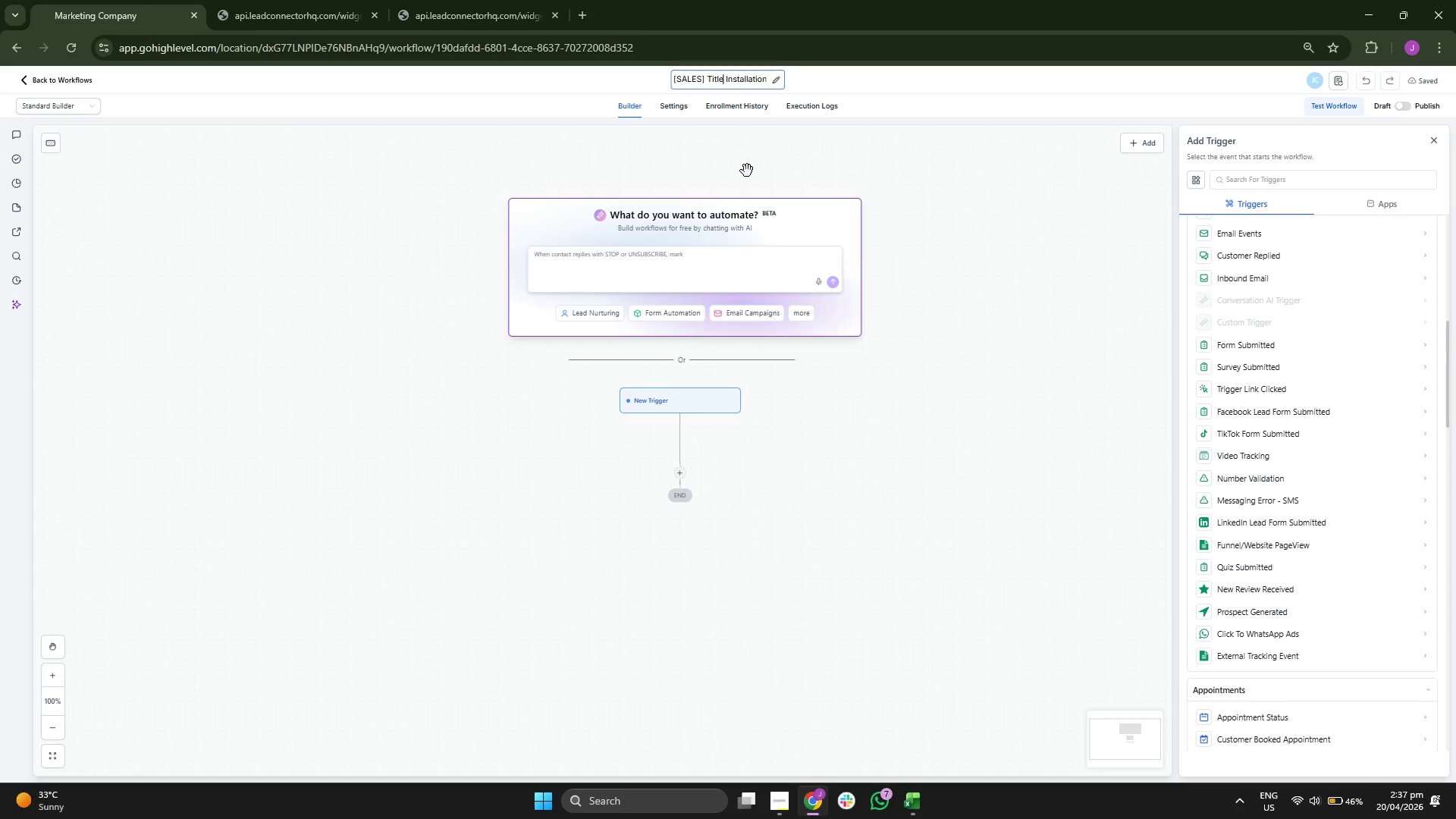 
key(ArrowLeft)
 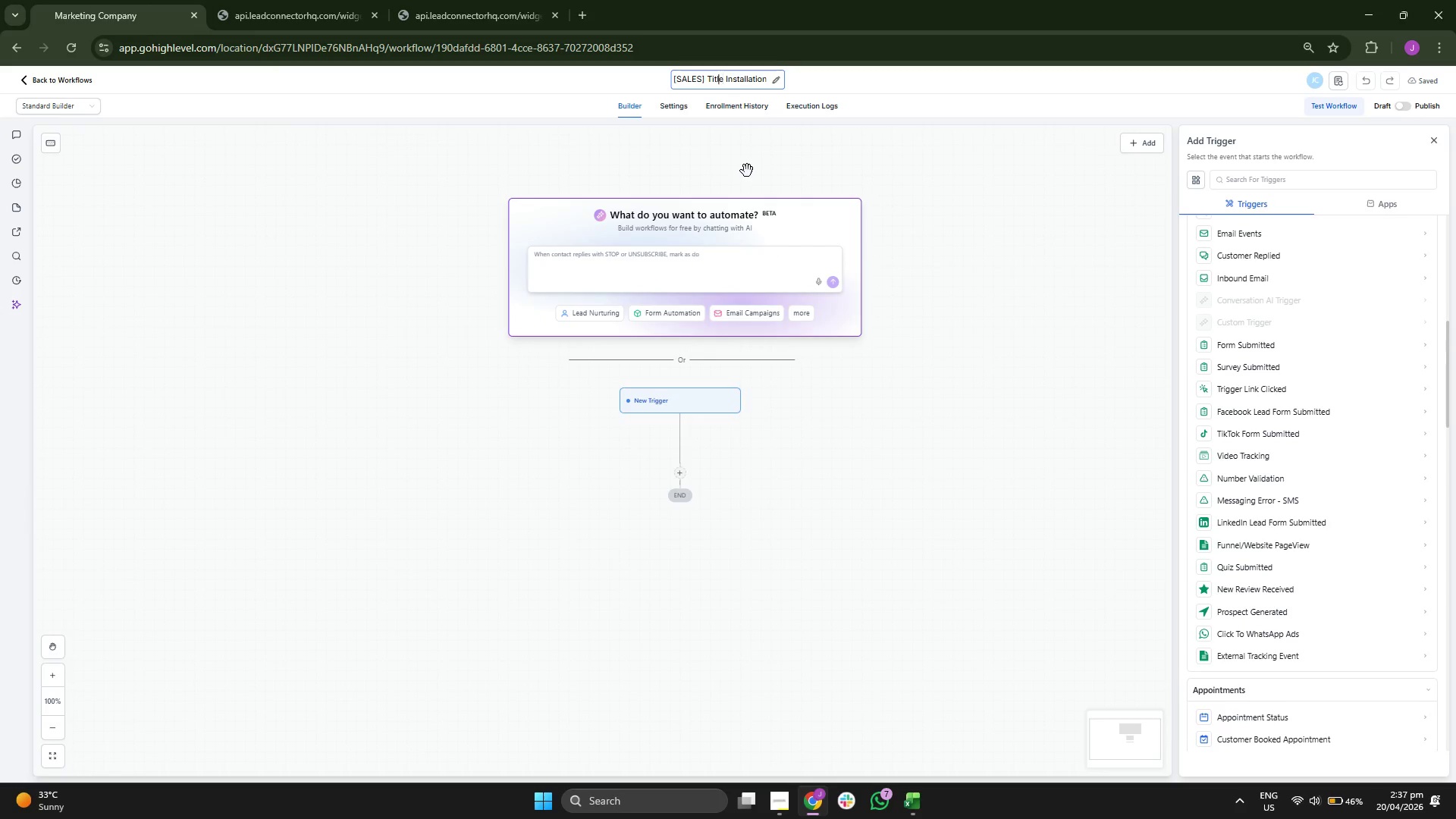 
key(ArrowLeft)
 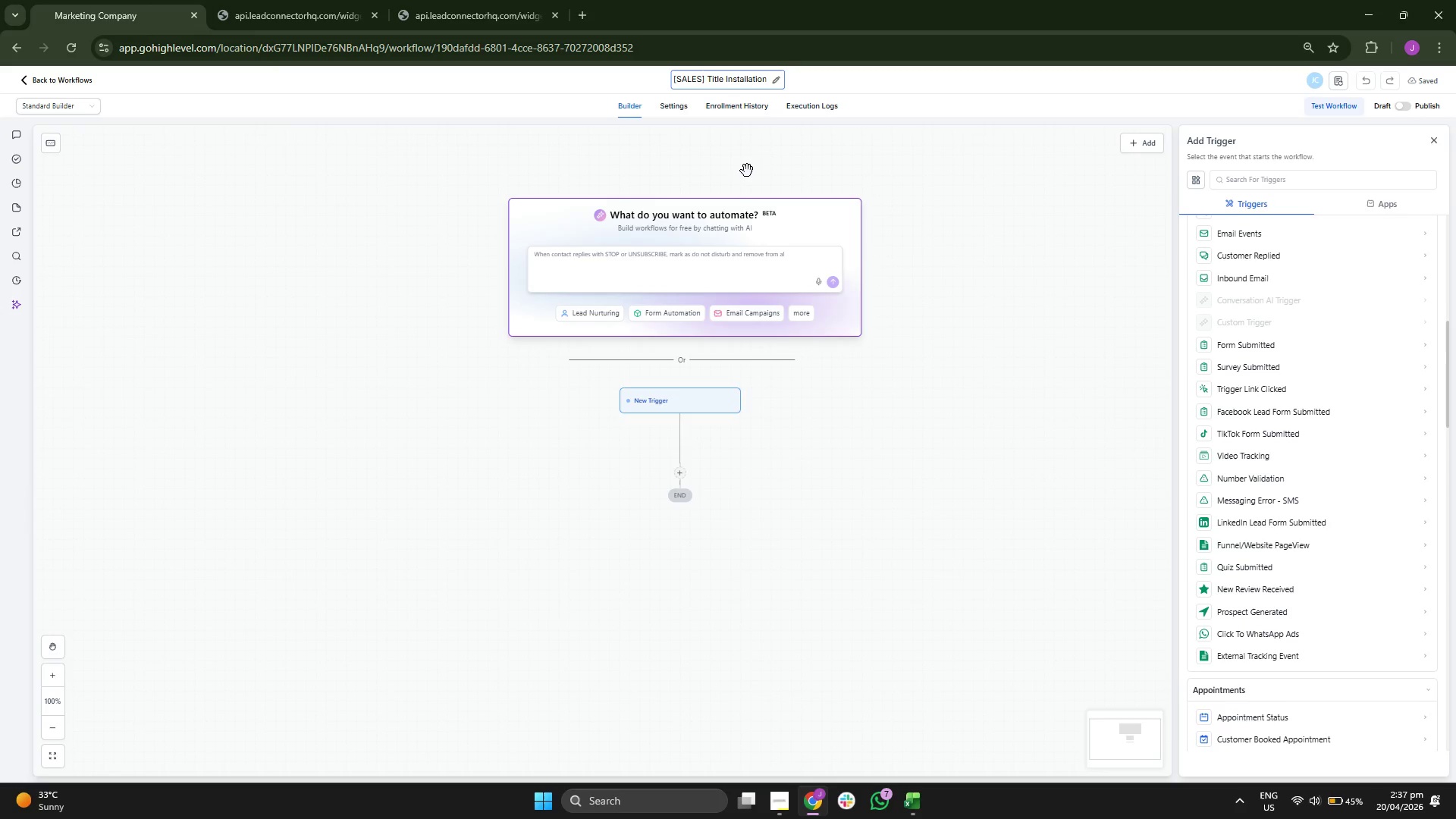 
key(ArrowLeft)
 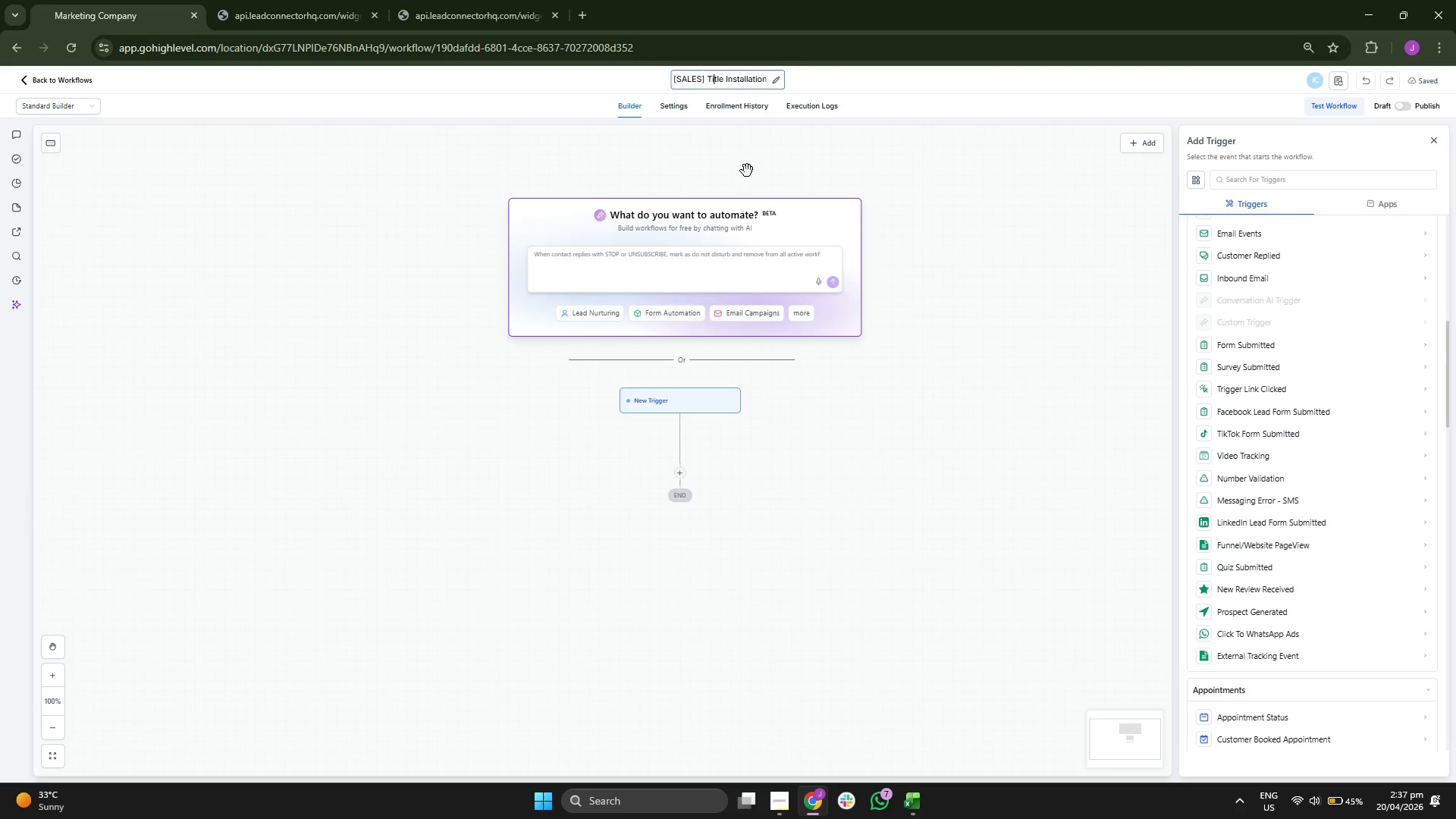 
key(ArrowLeft)
 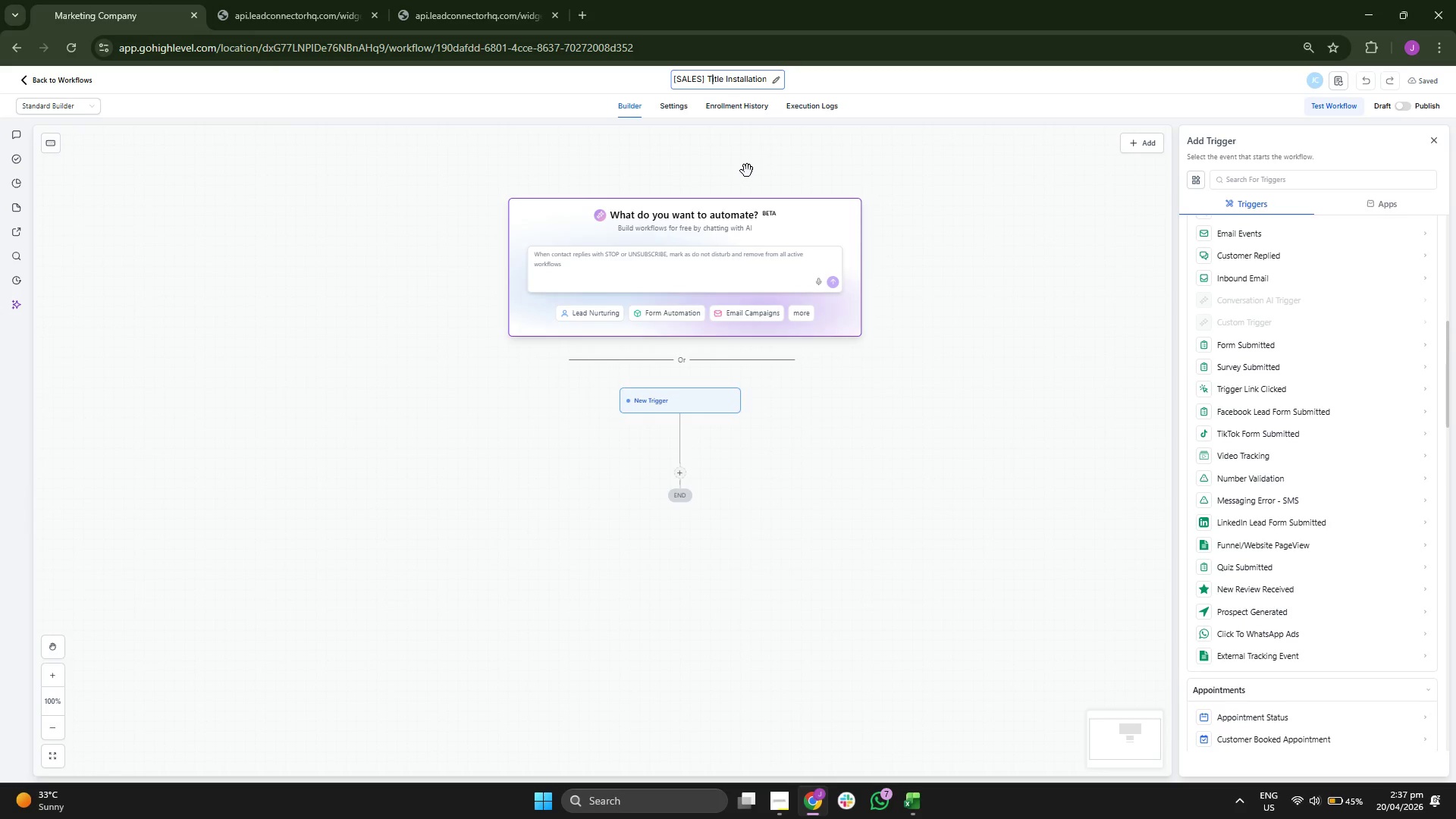 
hold_key(key=ArrowRight, duration=1.05)
 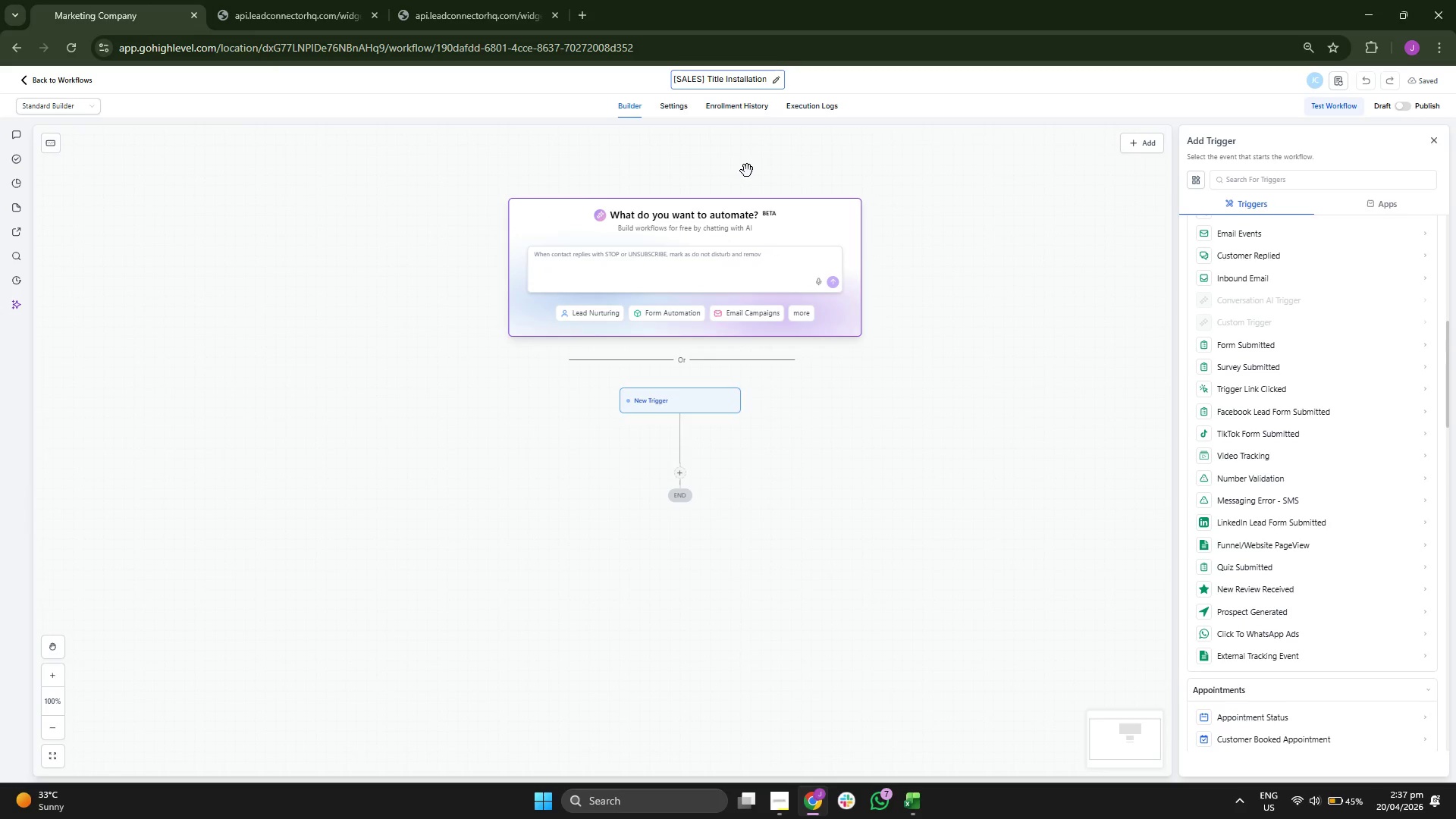 
key(ArrowLeft)
 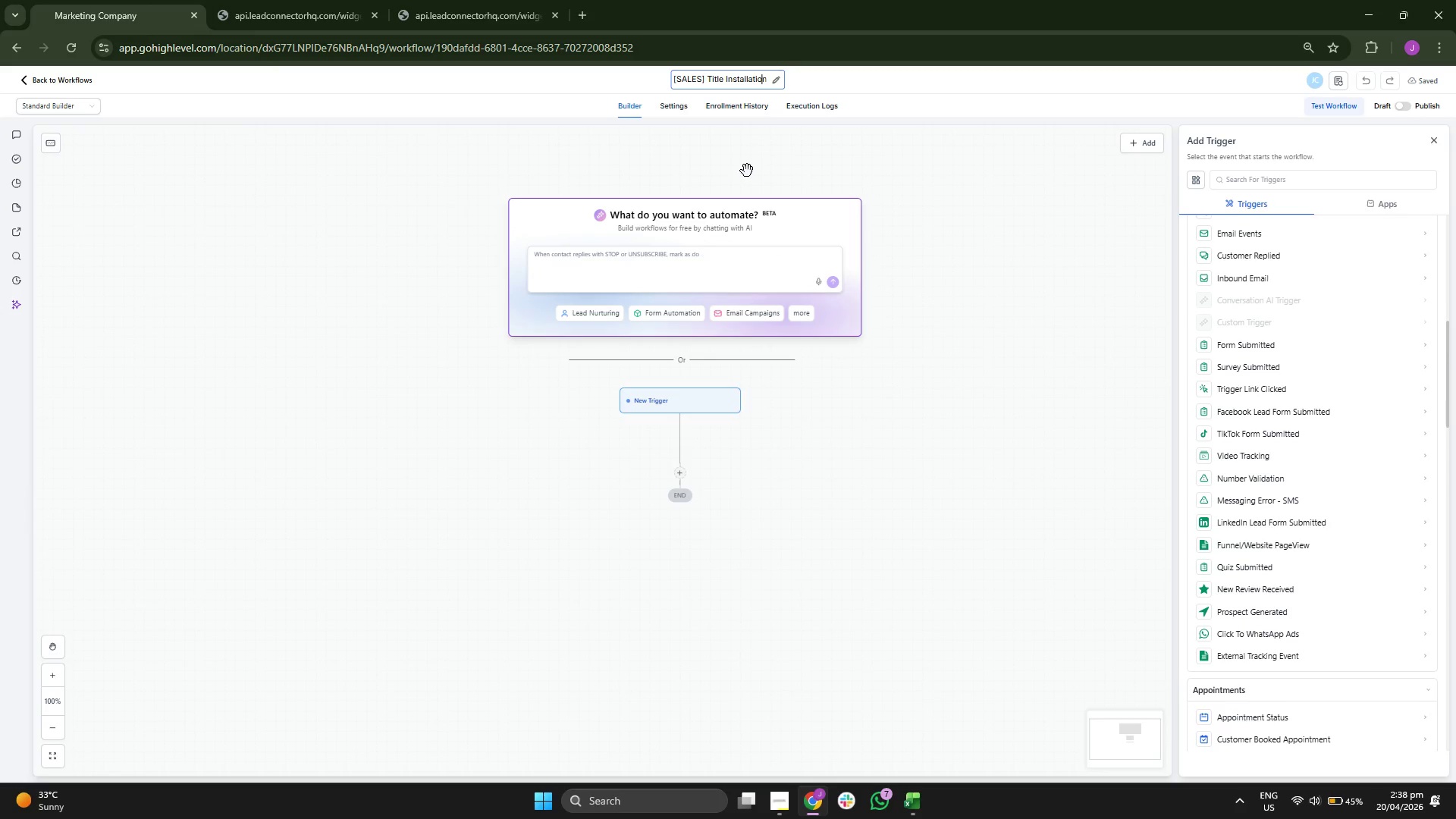 
key(ArrowRight)
 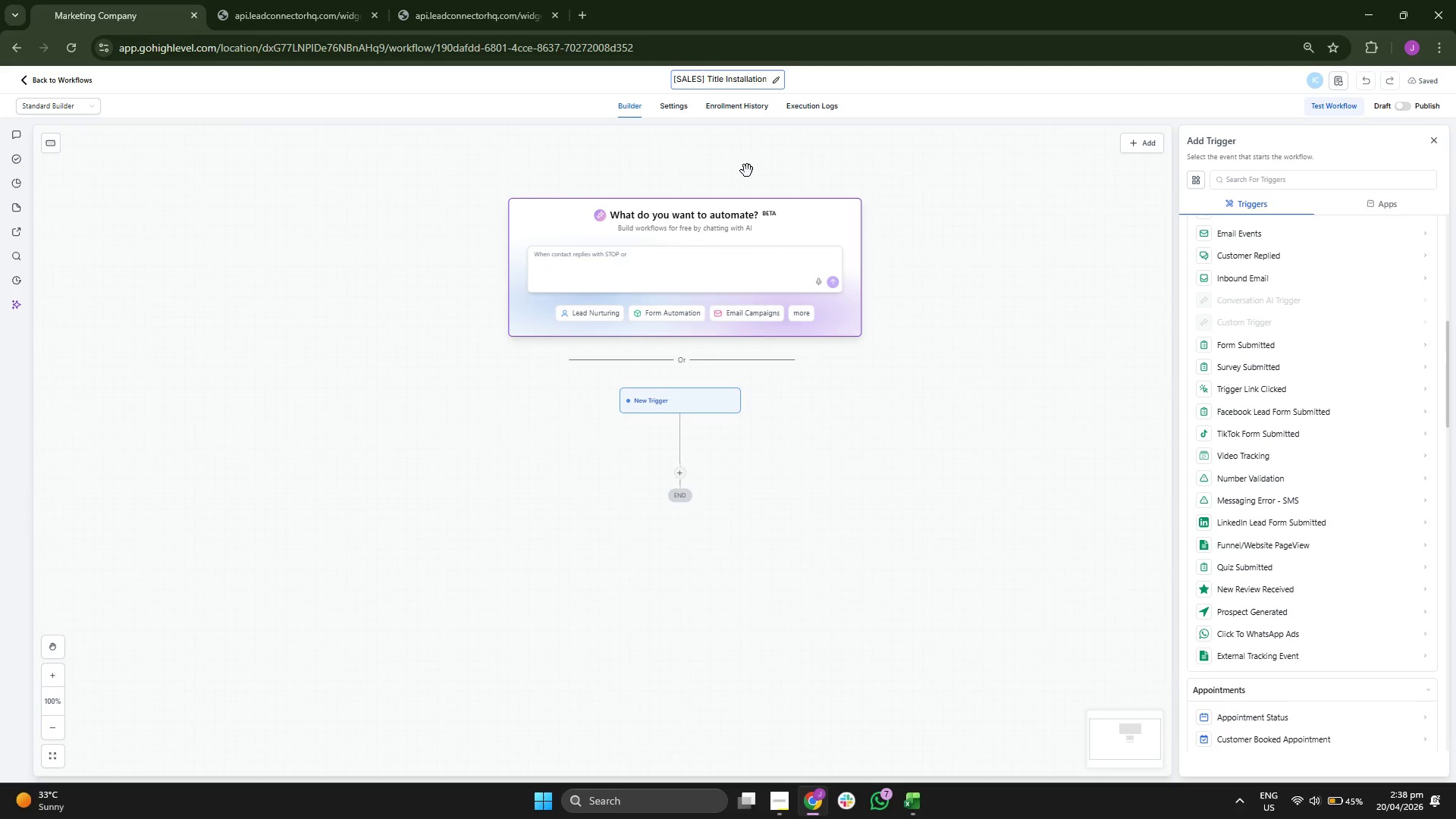 
key(ArrowRight)
 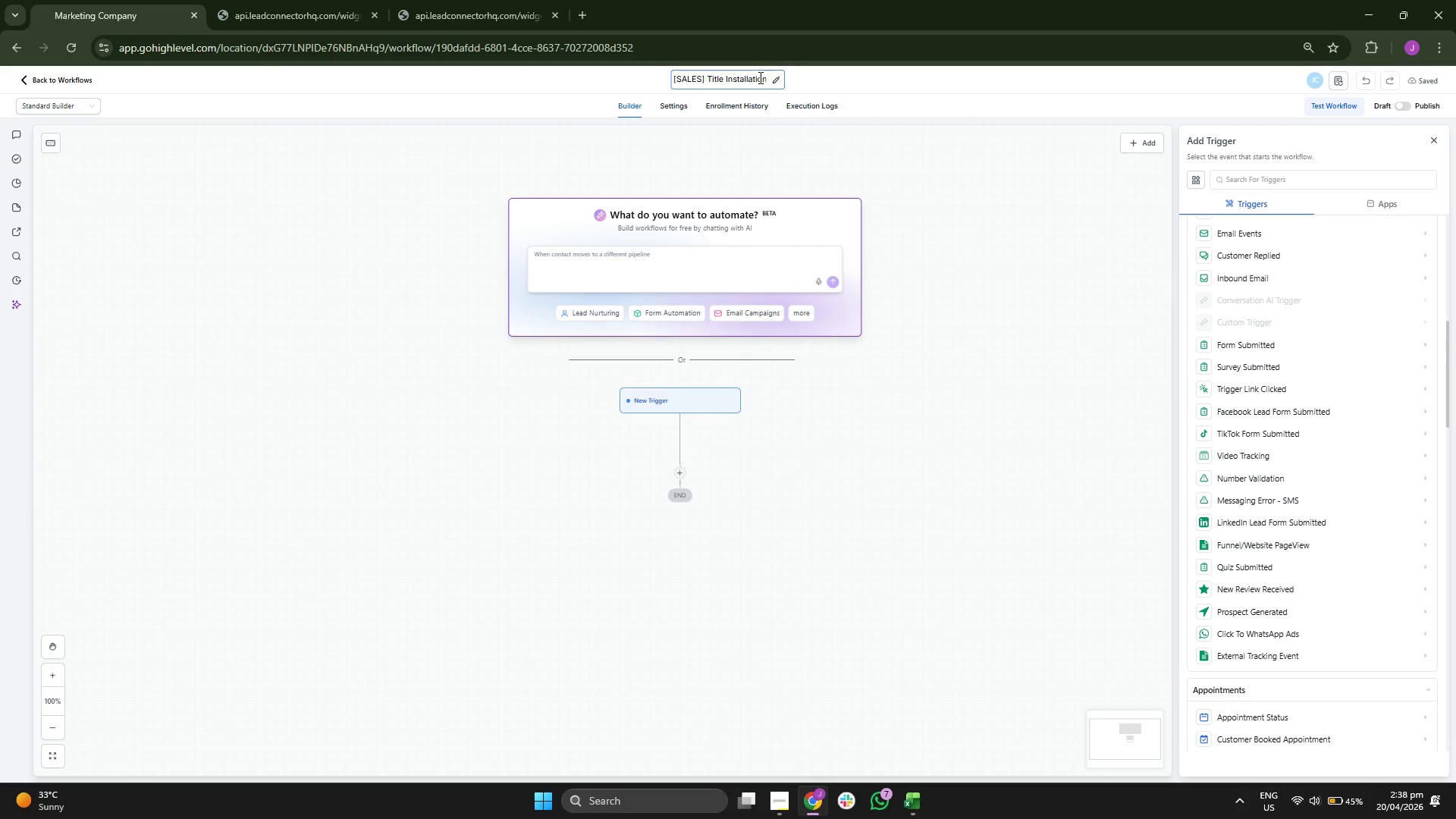 
key(ArrowDown)
 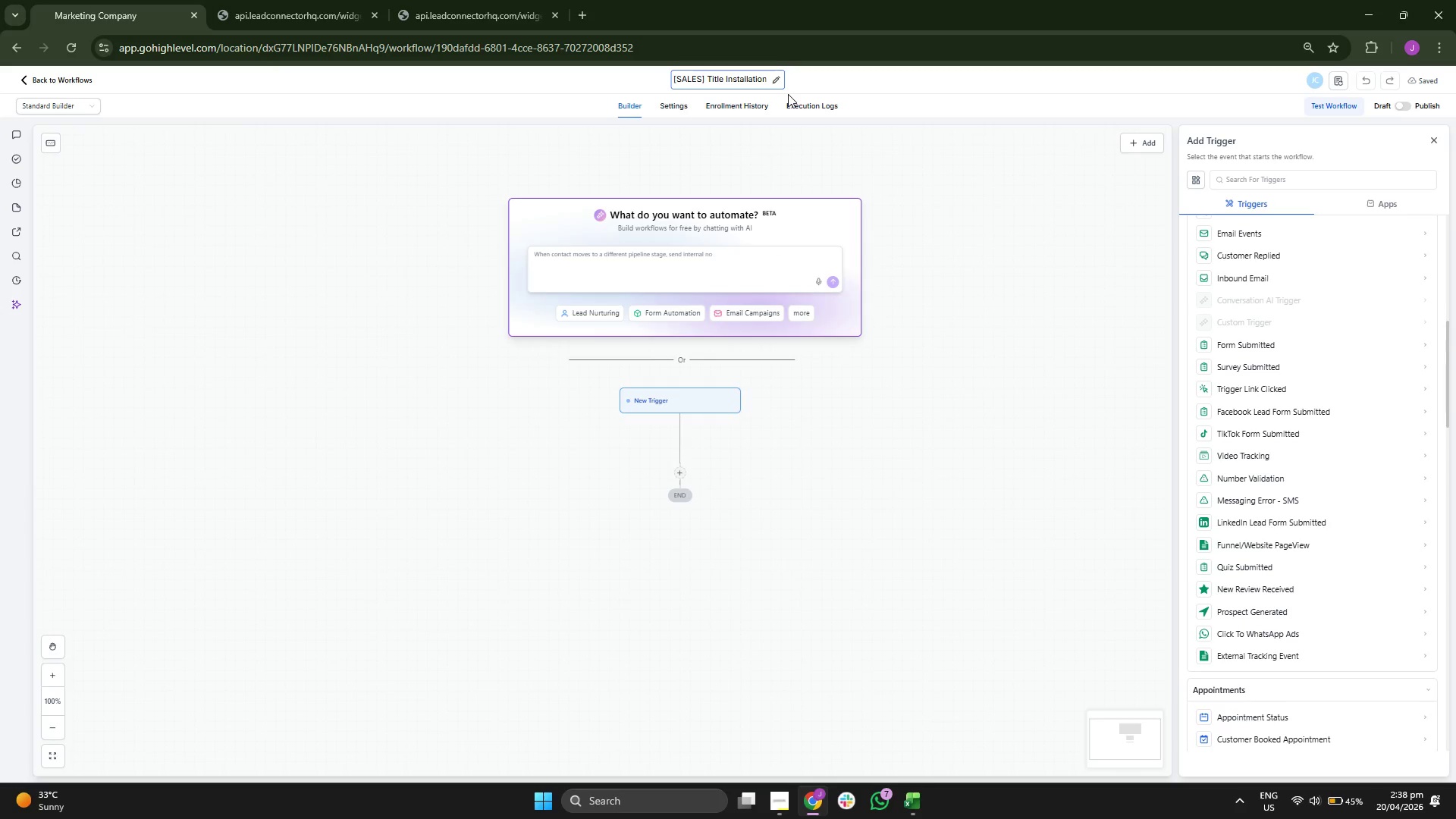 
key(ArrowRight)
 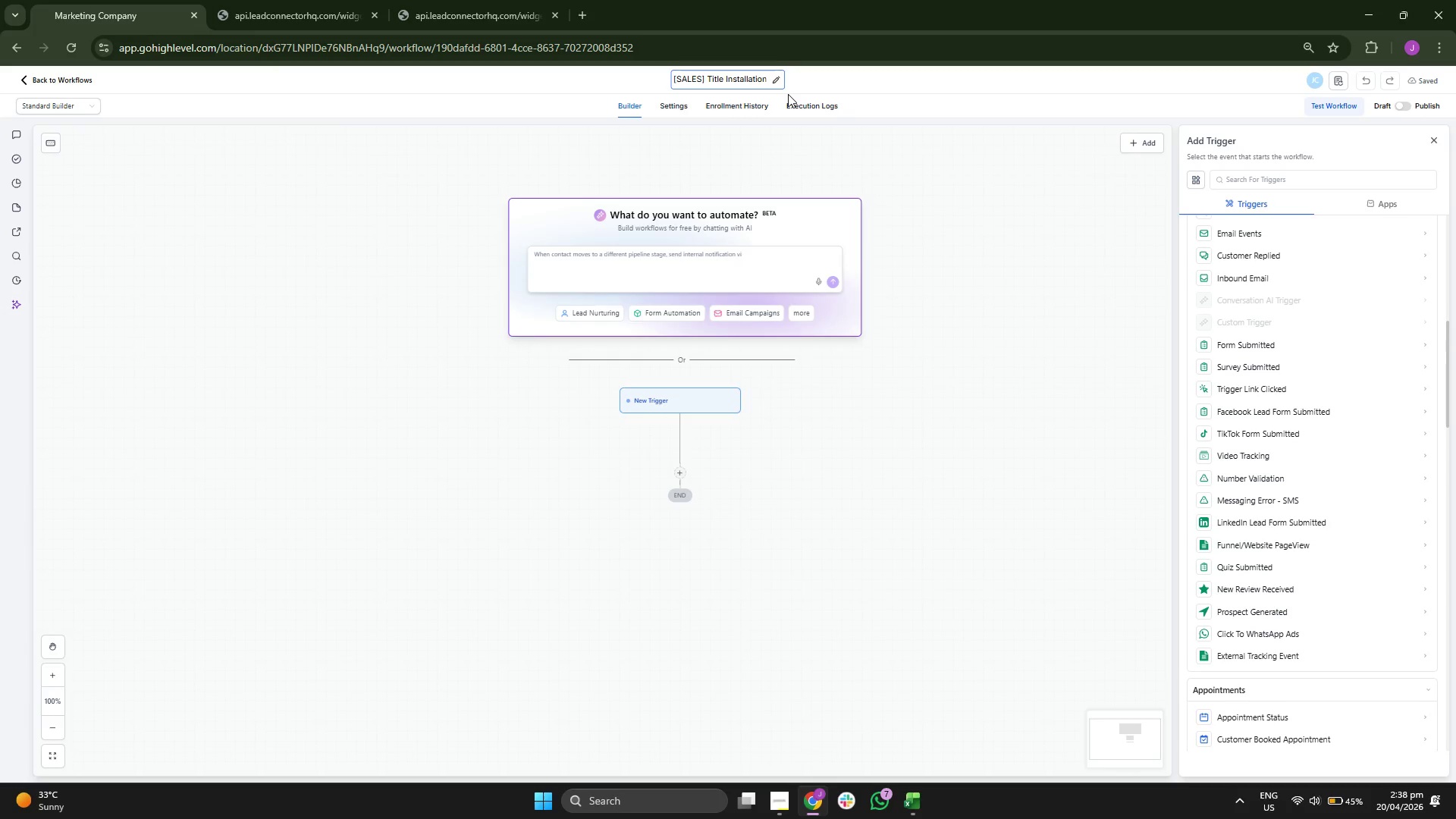 
key(ArrowRight)
 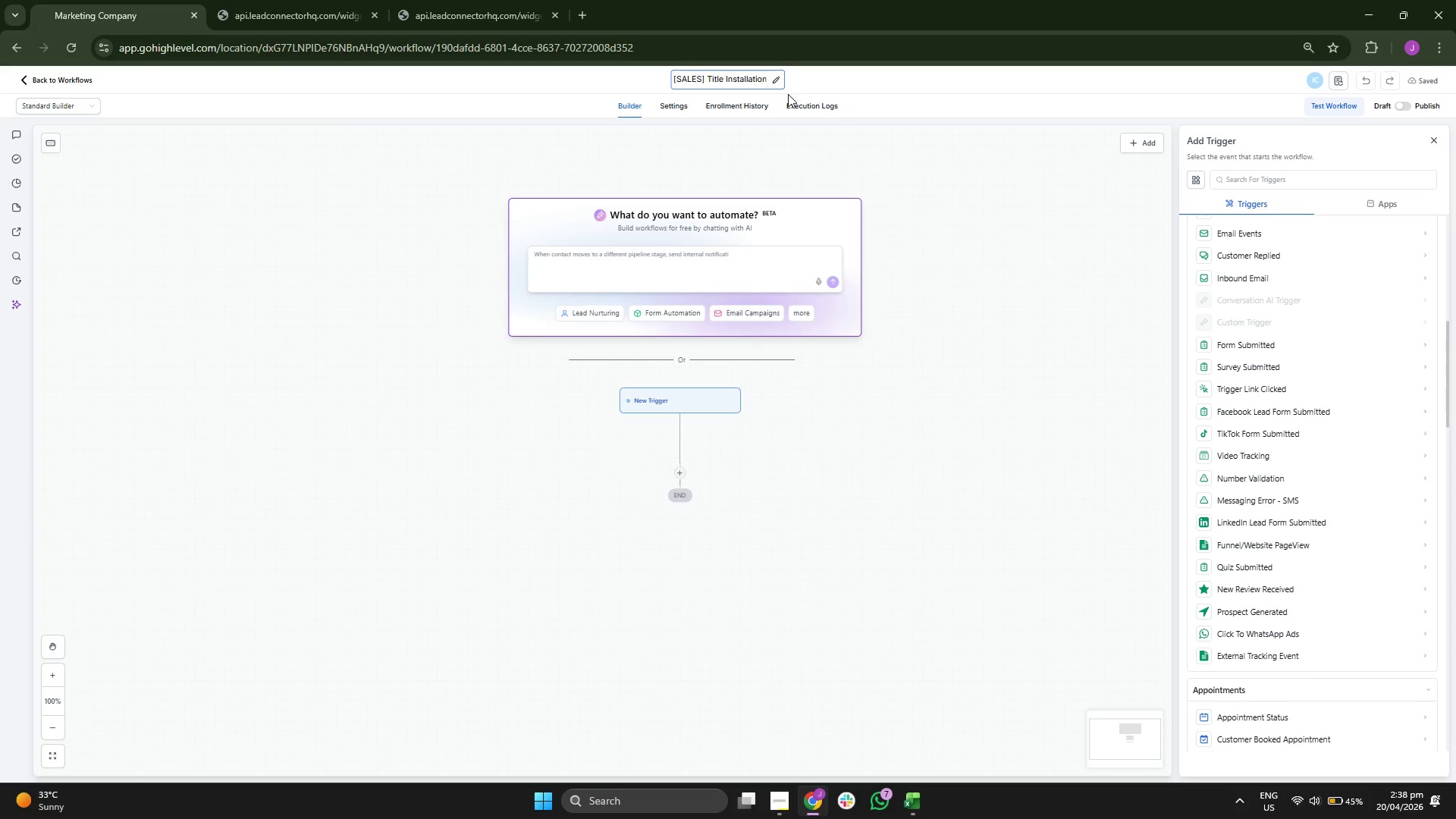 
key(ArrowRight)
 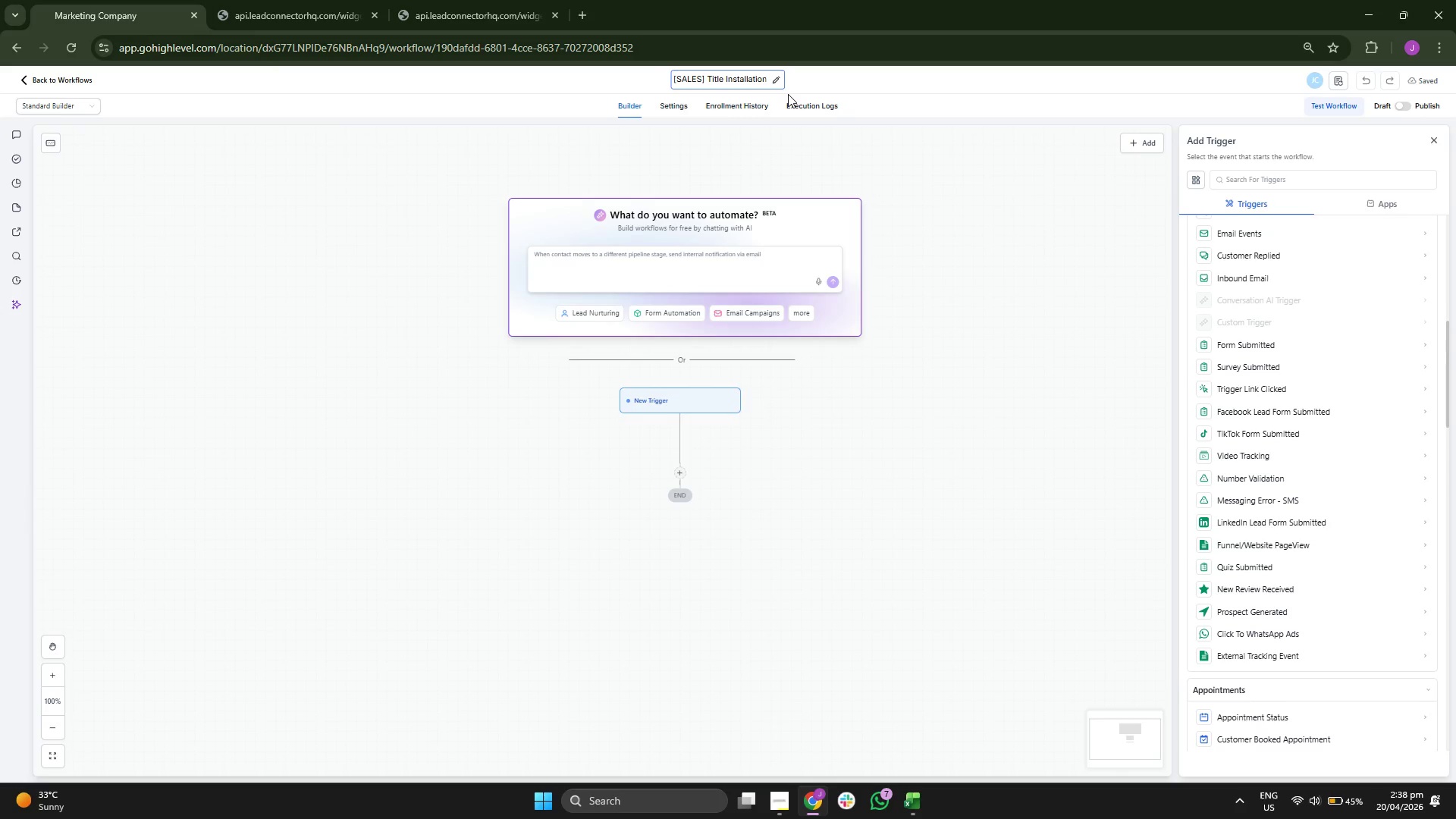 
key(Backspace)
key(Backspace)
type(on "Silent S)
key(Backspace)
type(Prospect")
 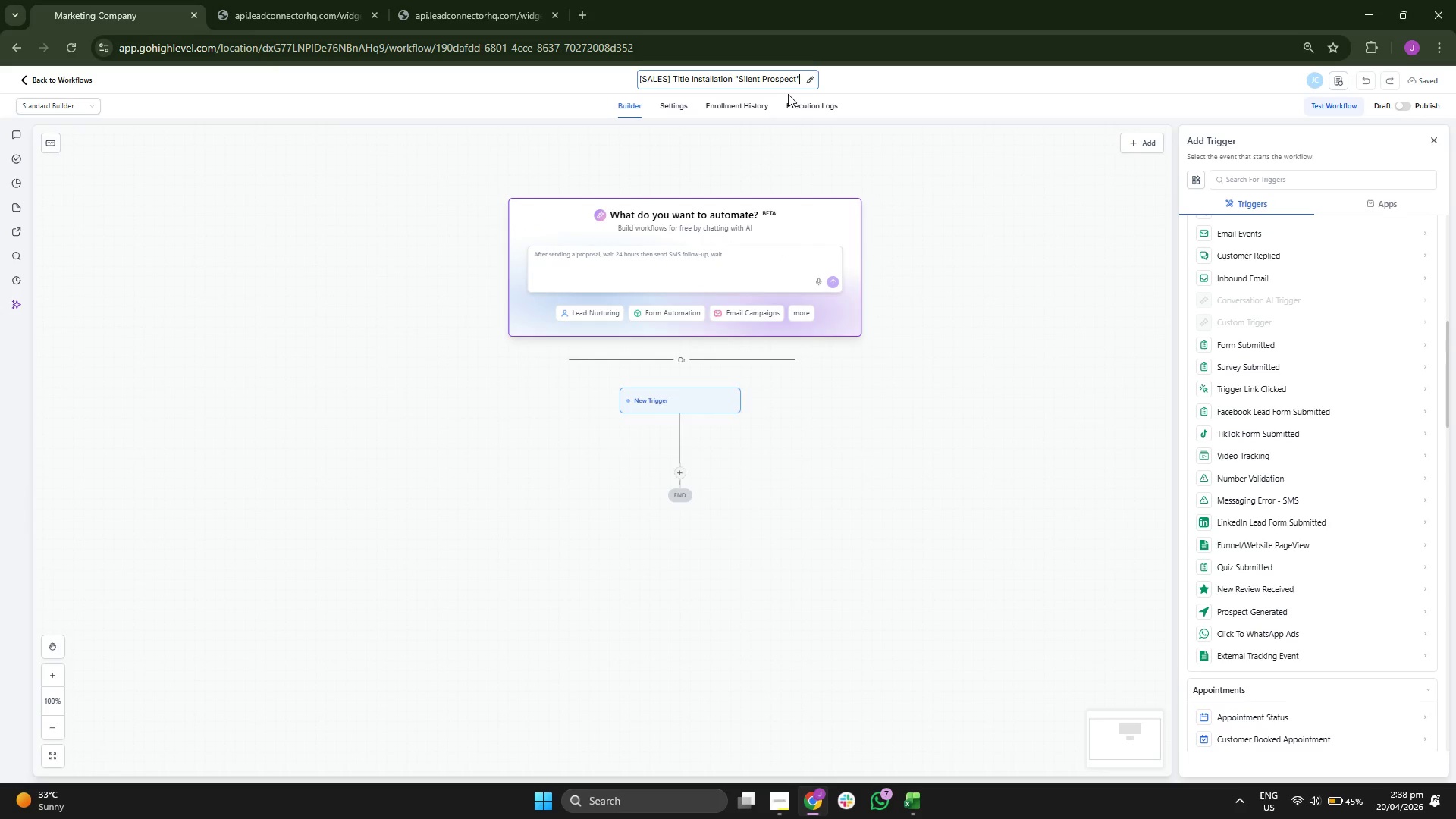 
scroll: coordinate [1266, 484], scroll_direction: down, amount: 13.0
 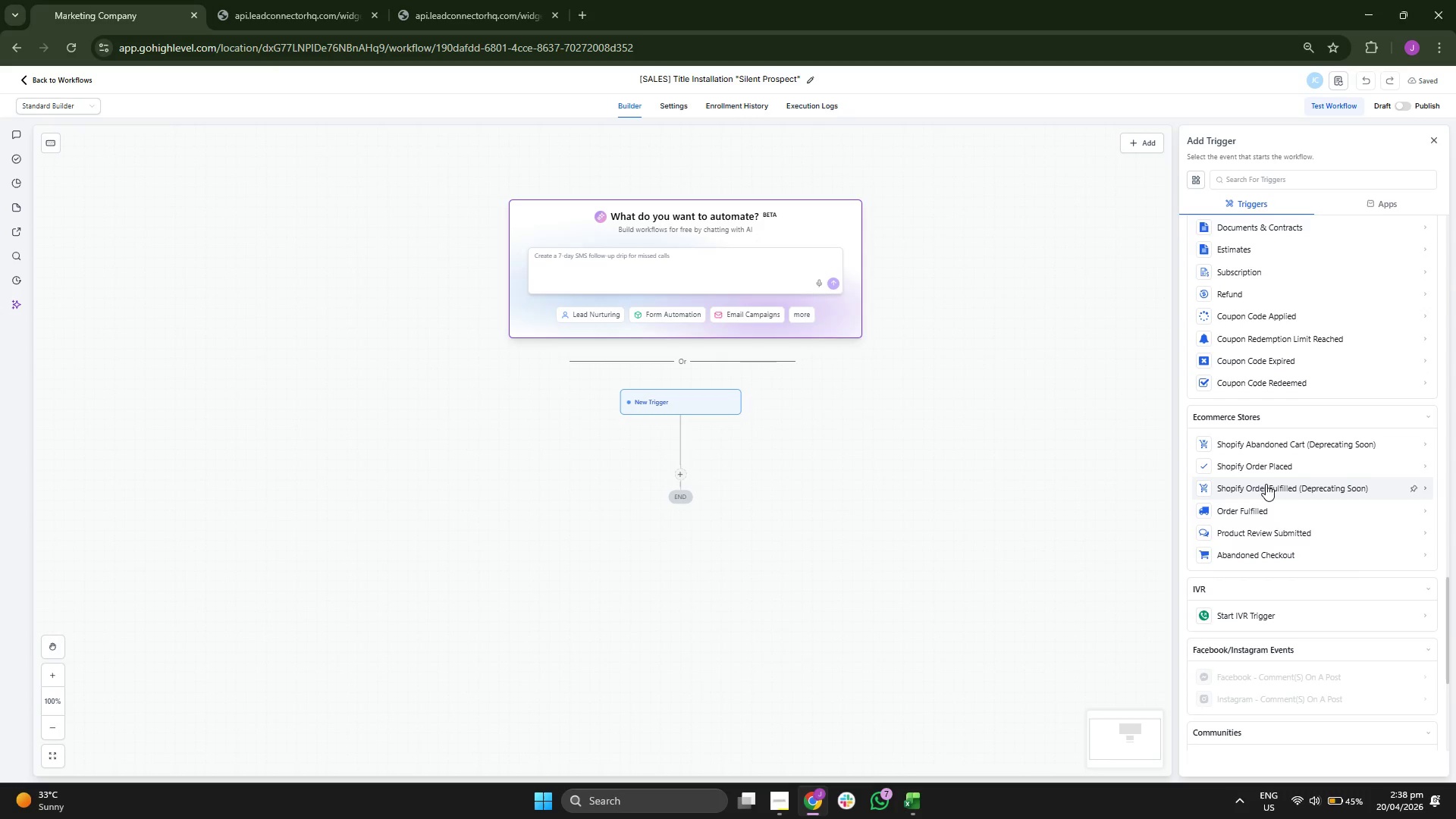 
scroll: coordinate [1266, 484], scroll_direction: up, amount: 3.0
 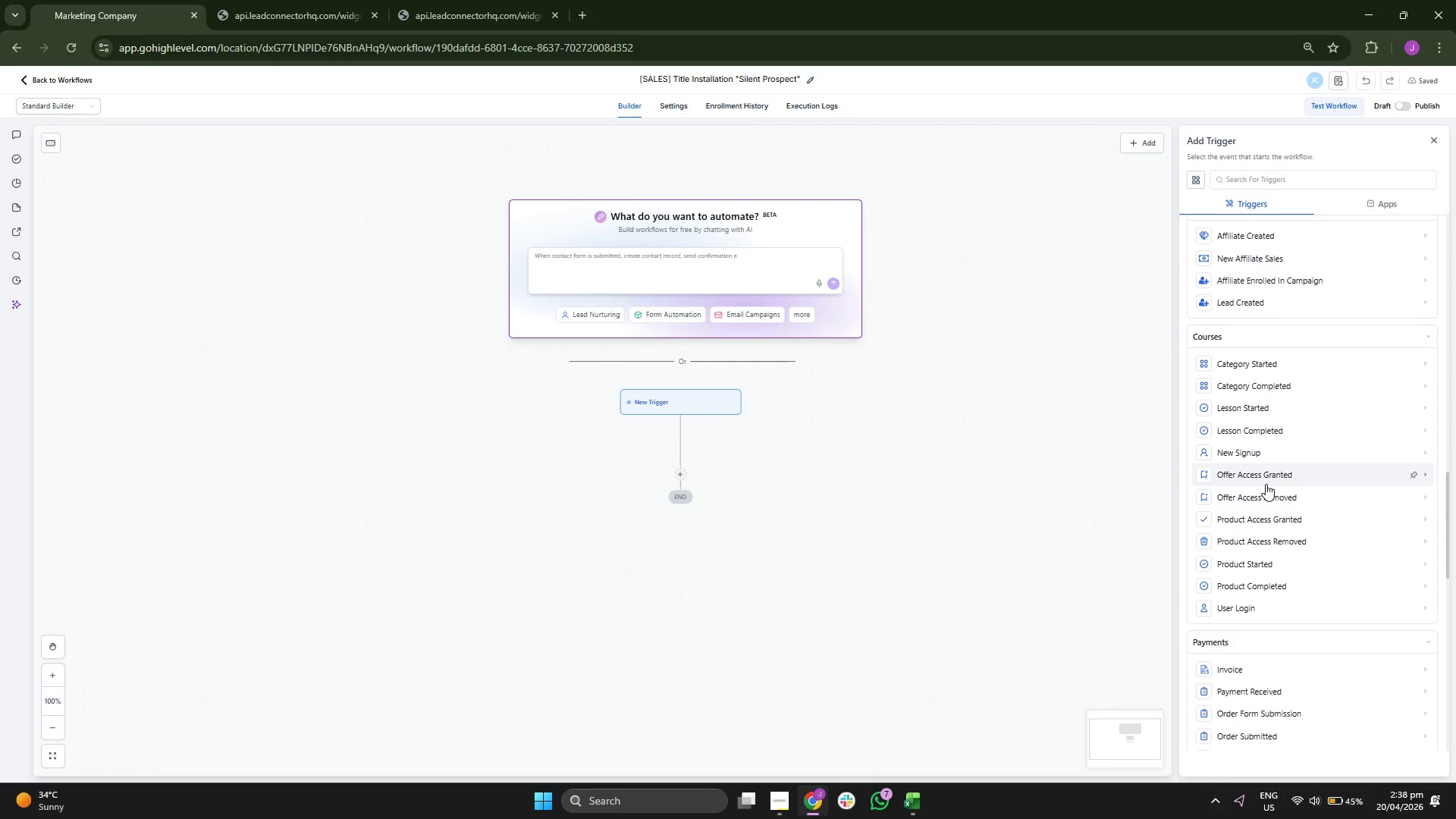 
scroll: coordinate [1266, 484], scroll_direction: down, amount: 3.0
 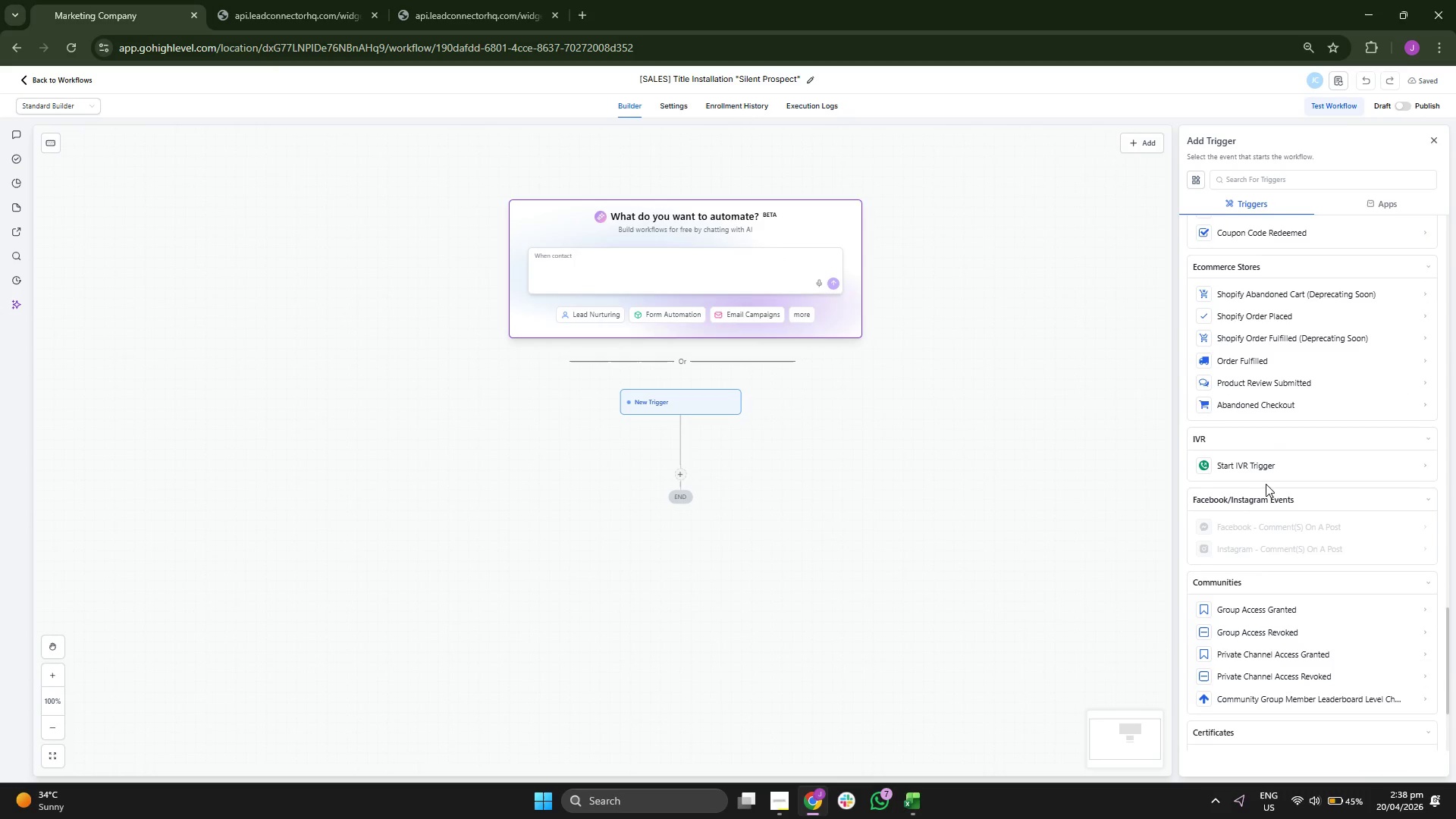 
scroll: coordinate [1266, 484], scroll_direction: up, amount: 26.0
 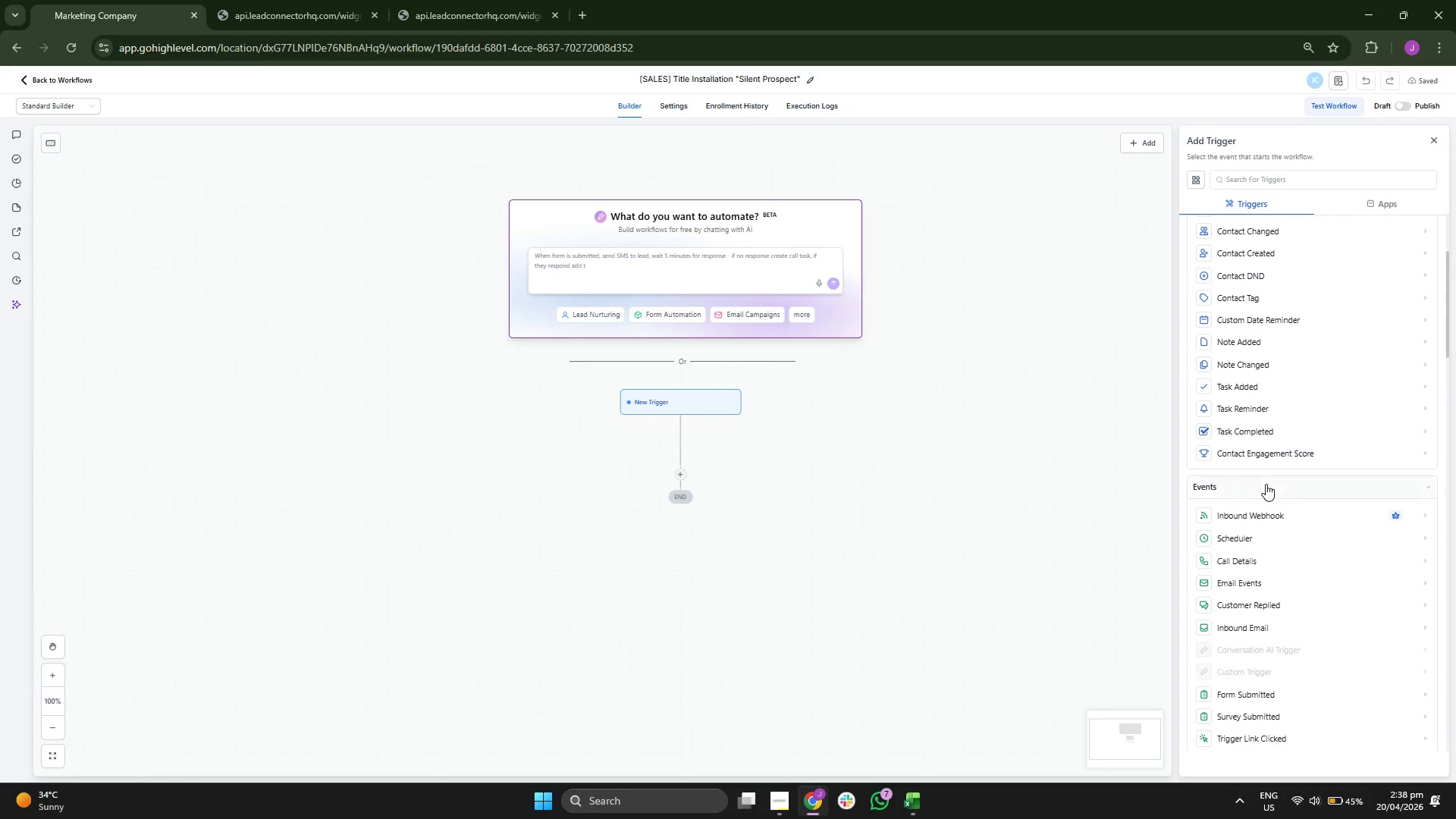 
scroll: coordinate [1273, 544], scroll_direction: down, amount: 4.0
 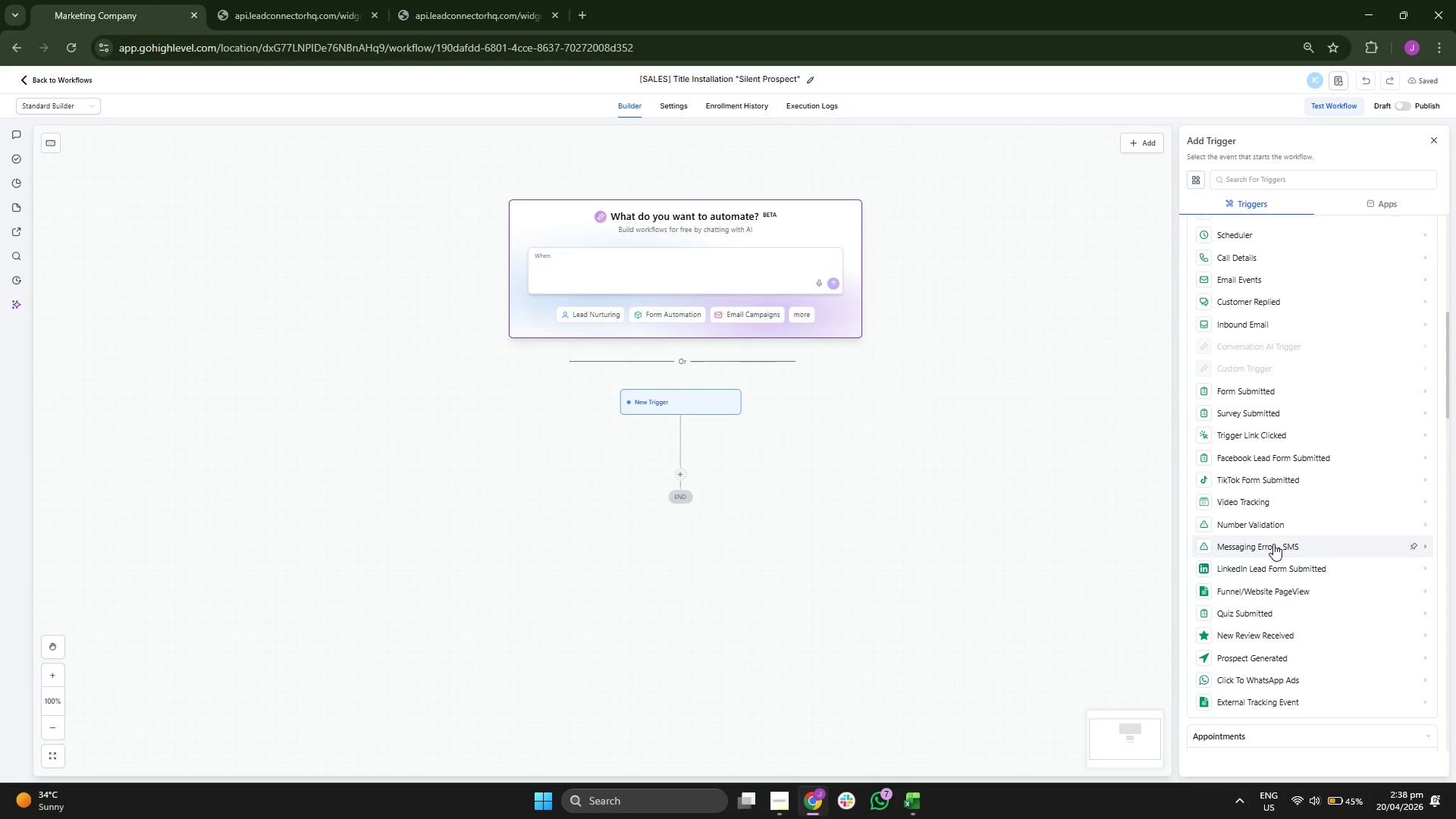 
scroll: coordinate [1282, 544], scroll_direction: up, amount: 5.0
 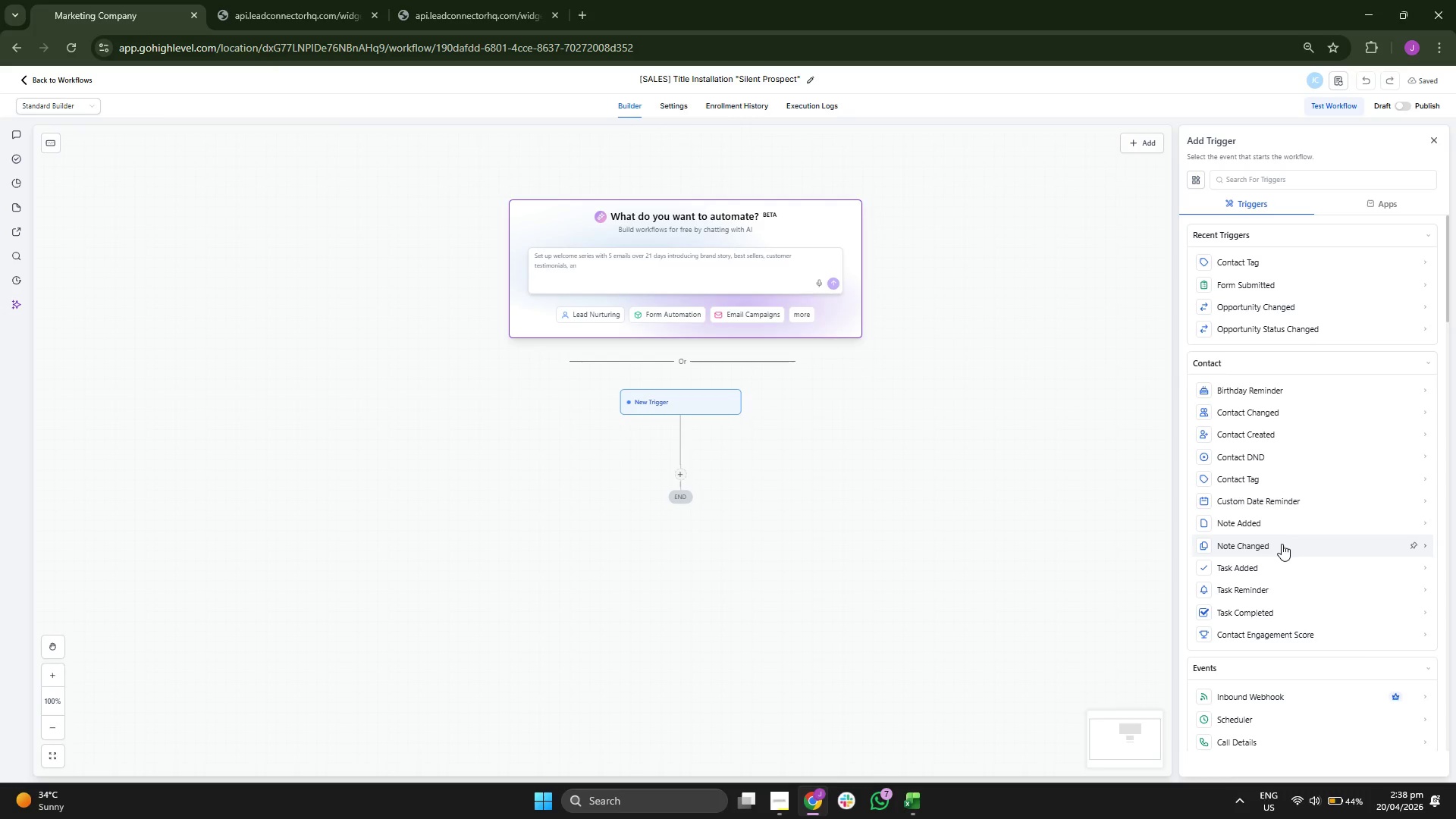 
scroll: coordinate [1282, 544], scroll_direction: down, amount: 3.0
 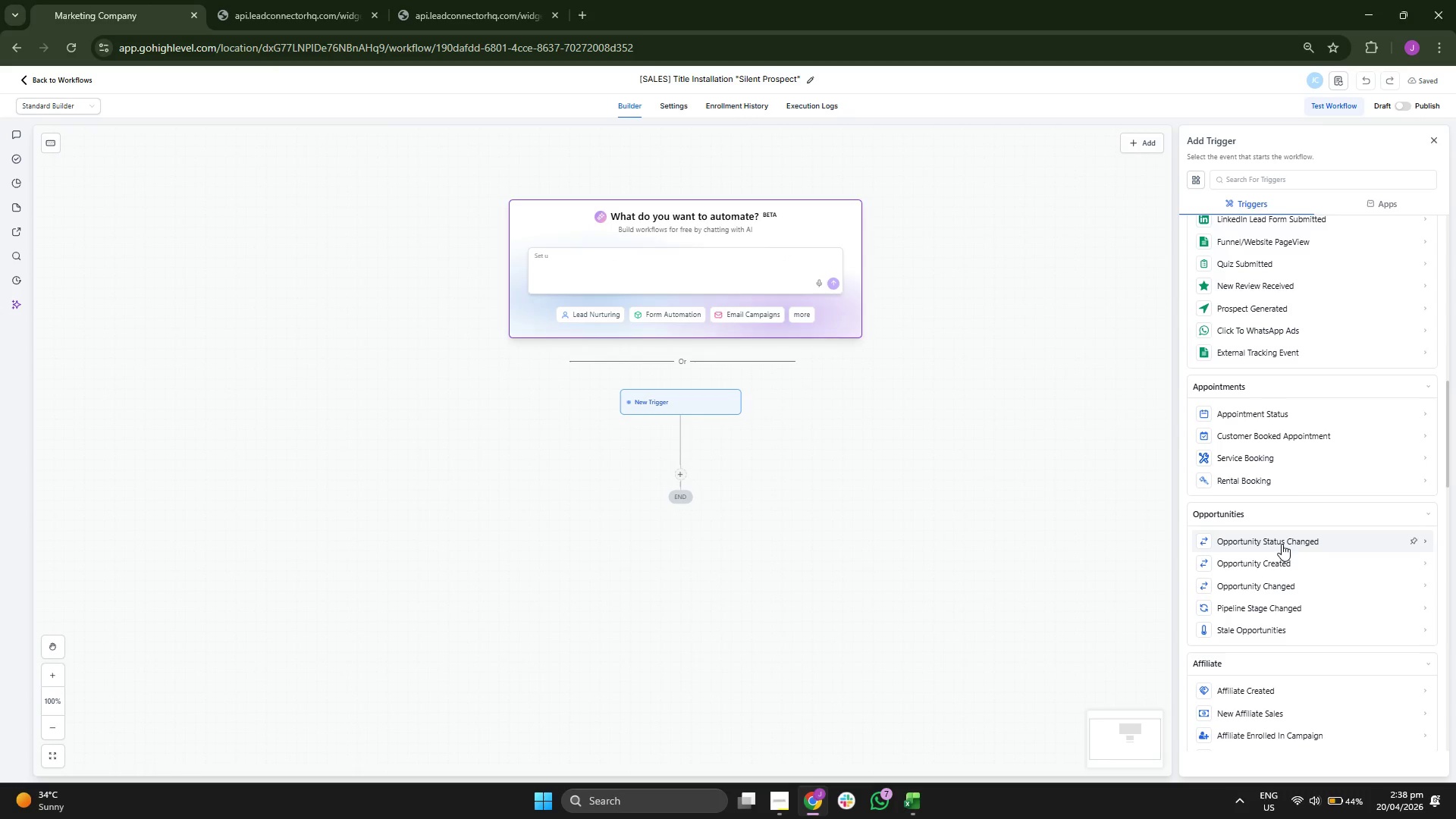 
left_click([1328, 604])
 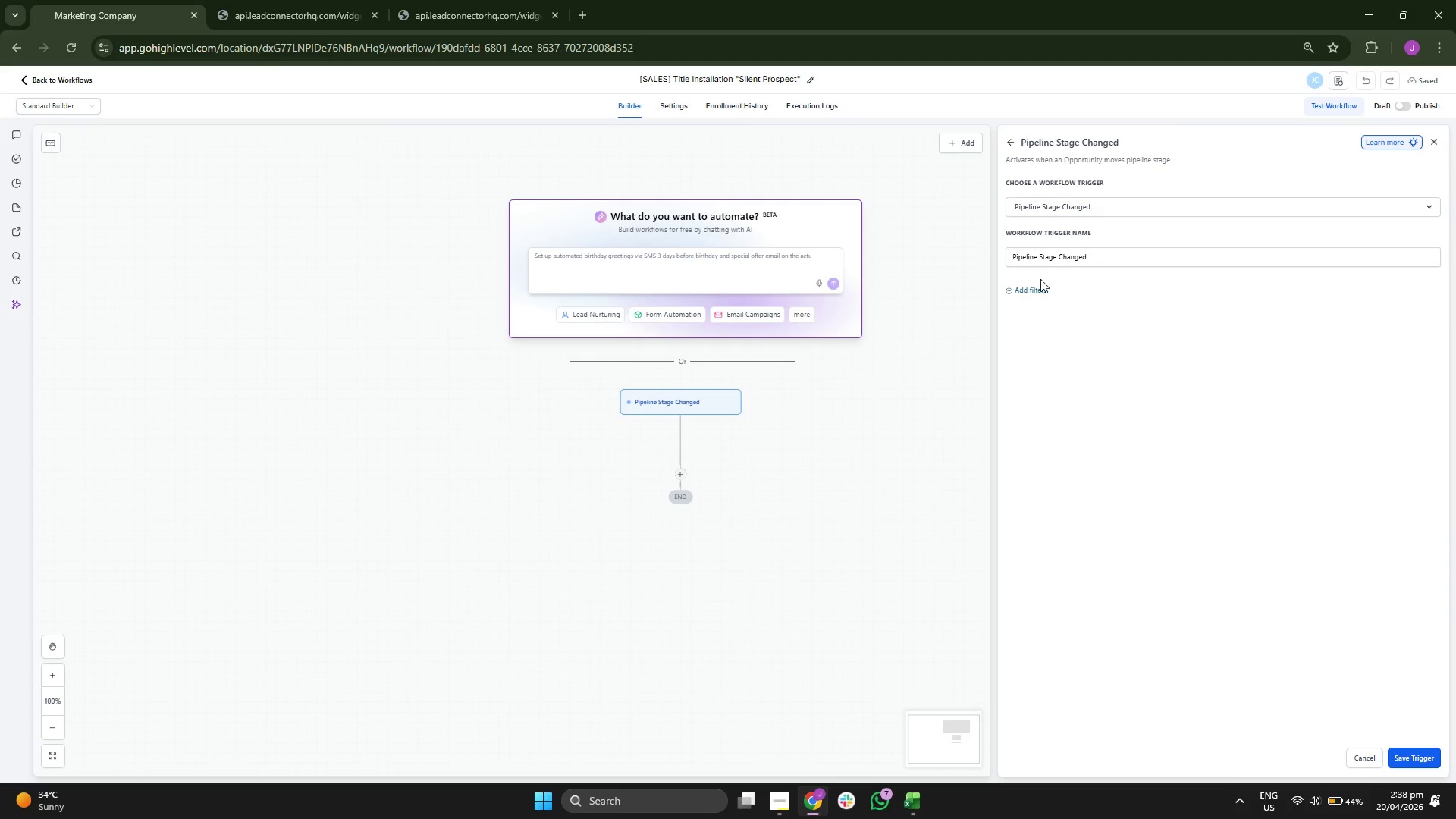 
left_click([1033, 288])
 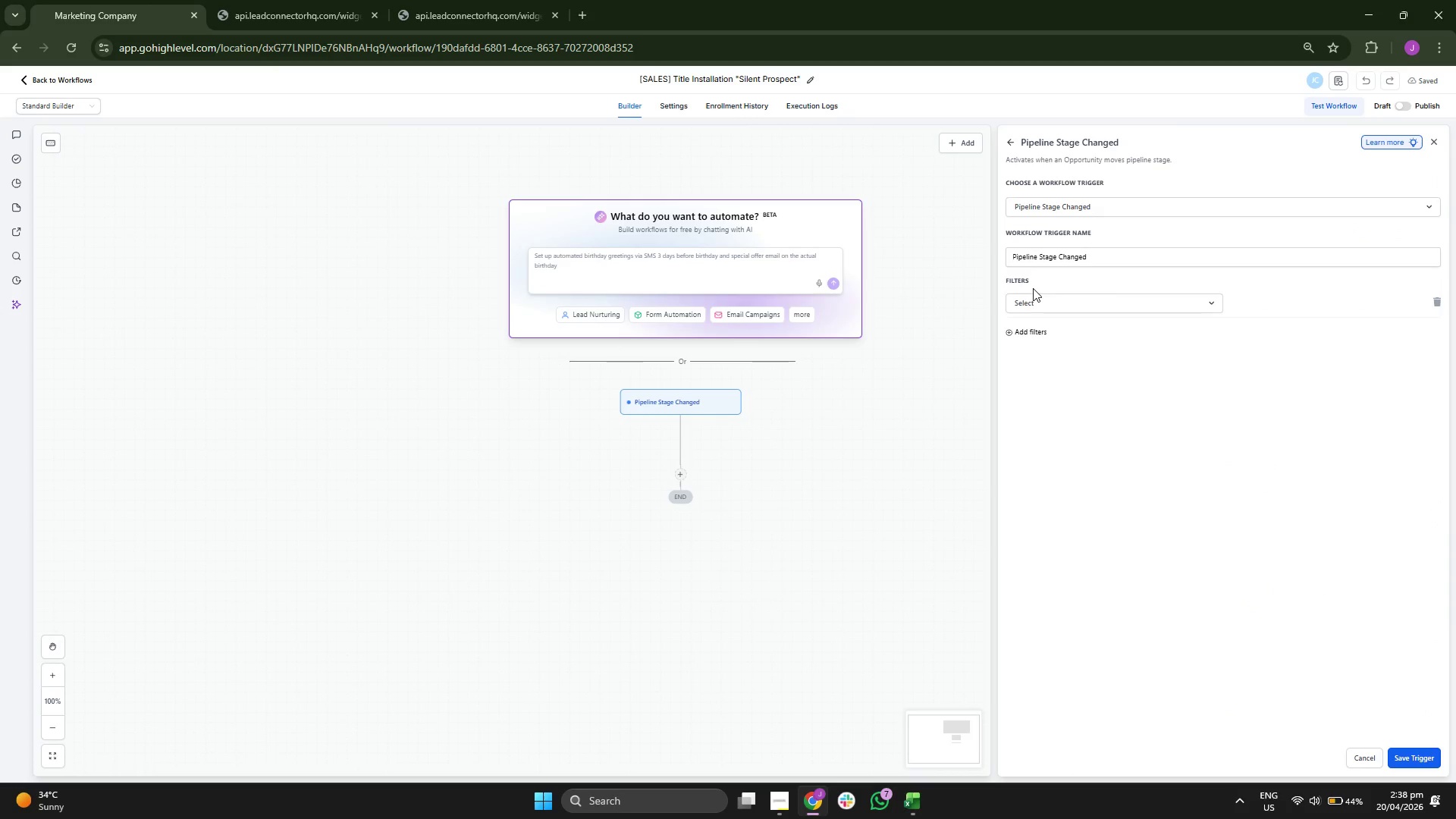 
left_click([1088, 311])
 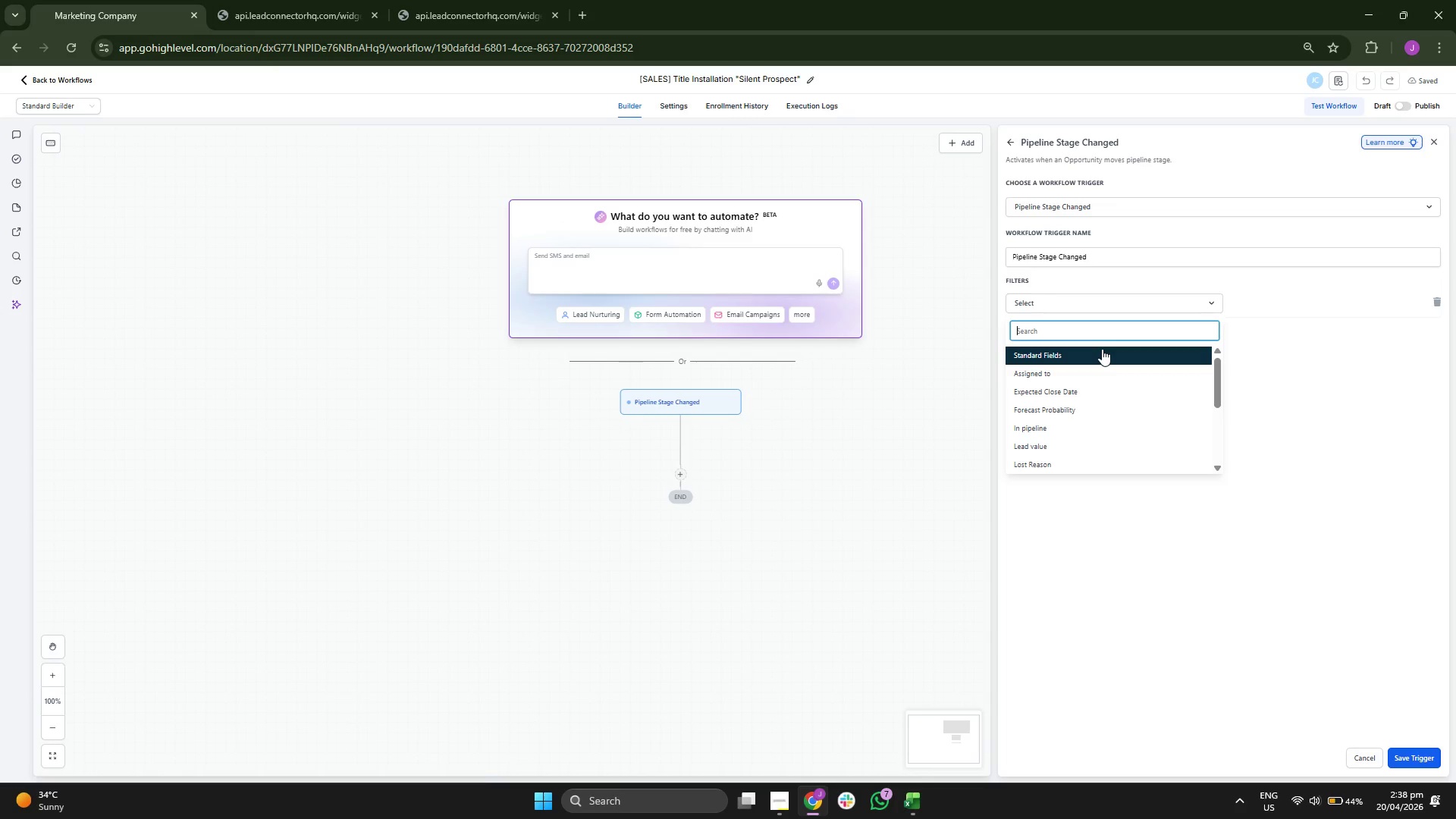 
left_click([1102, 352])
 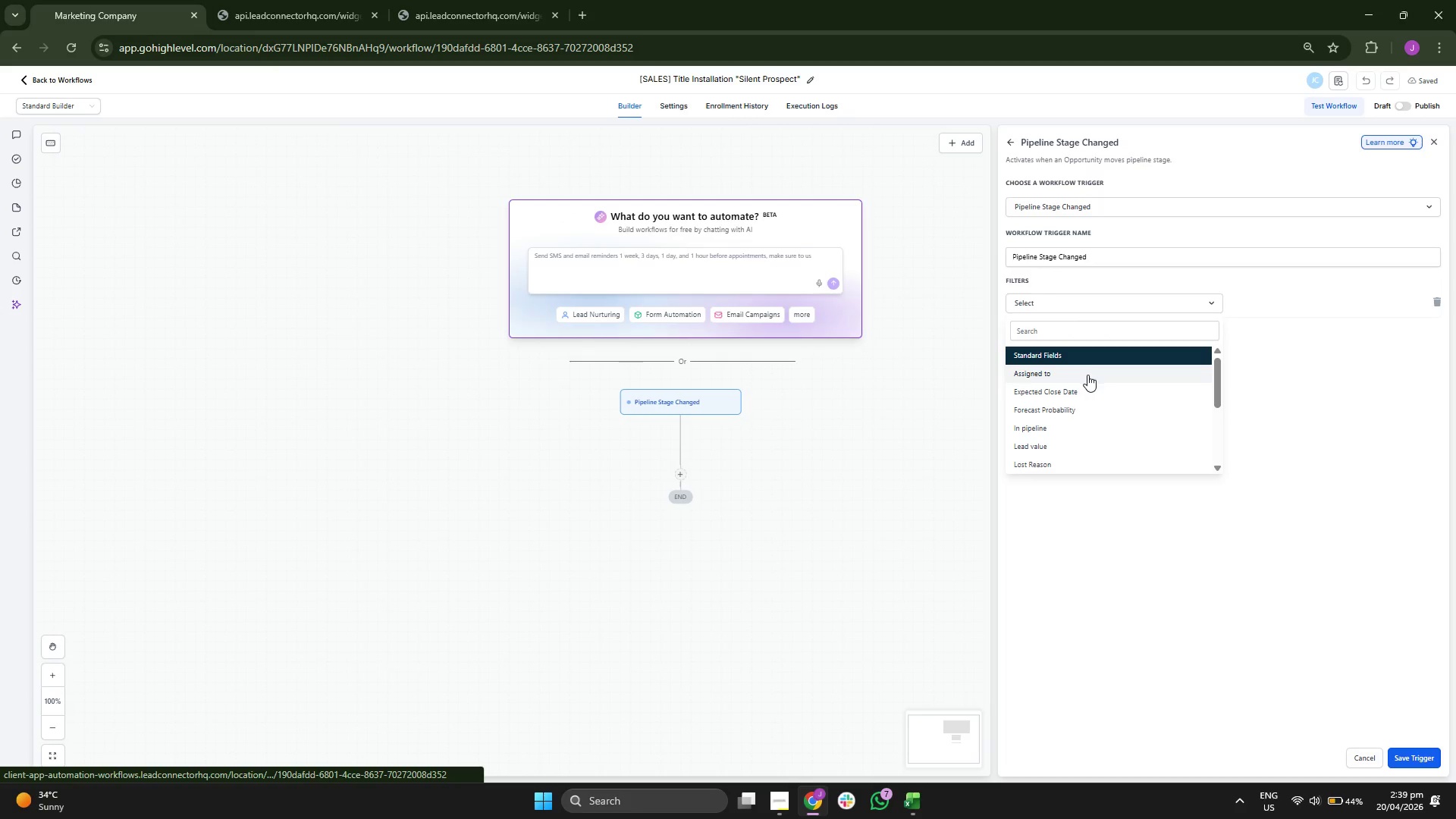 
left_click([1086, 426])
 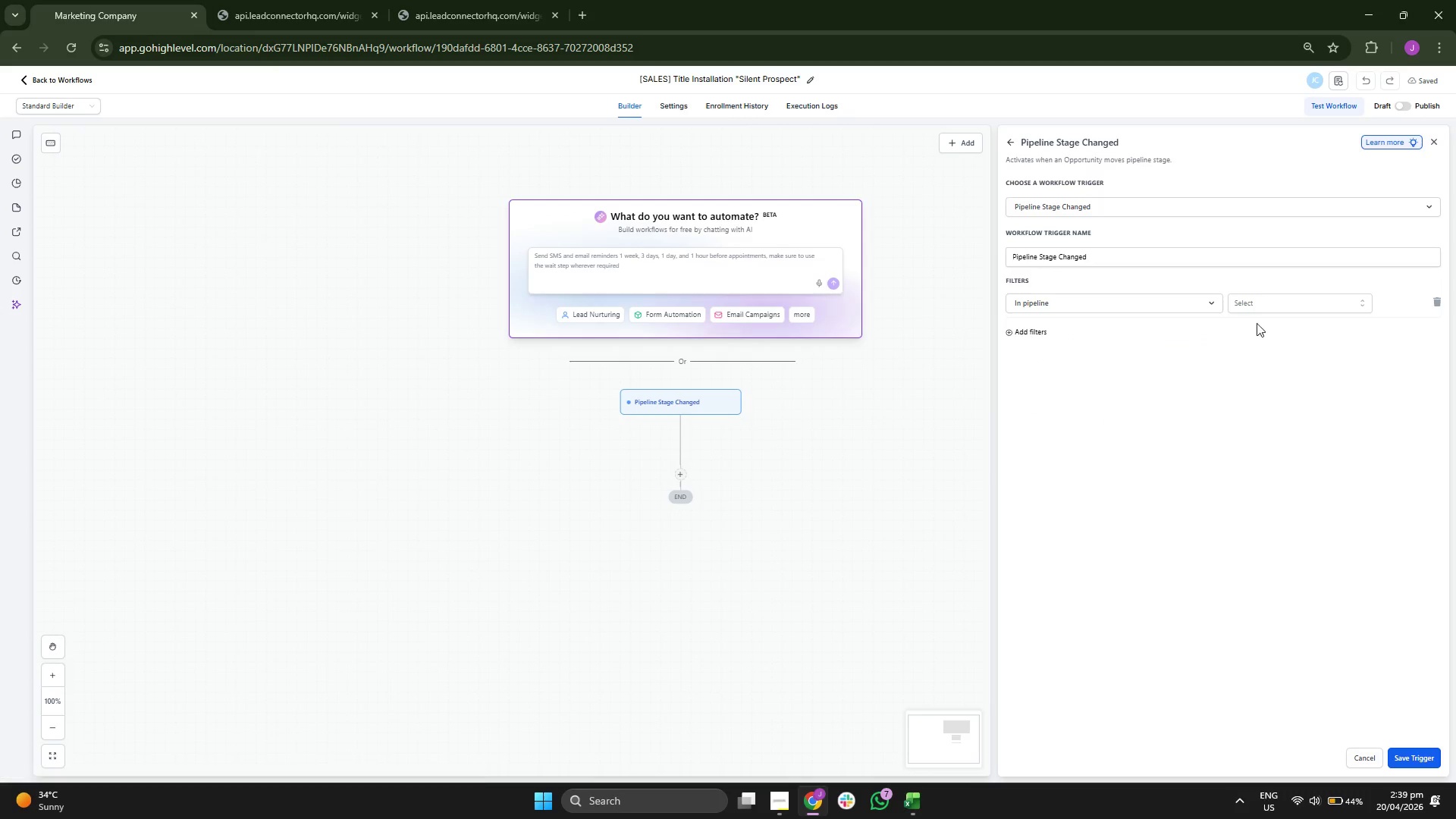 
left_click([1274, 303])
 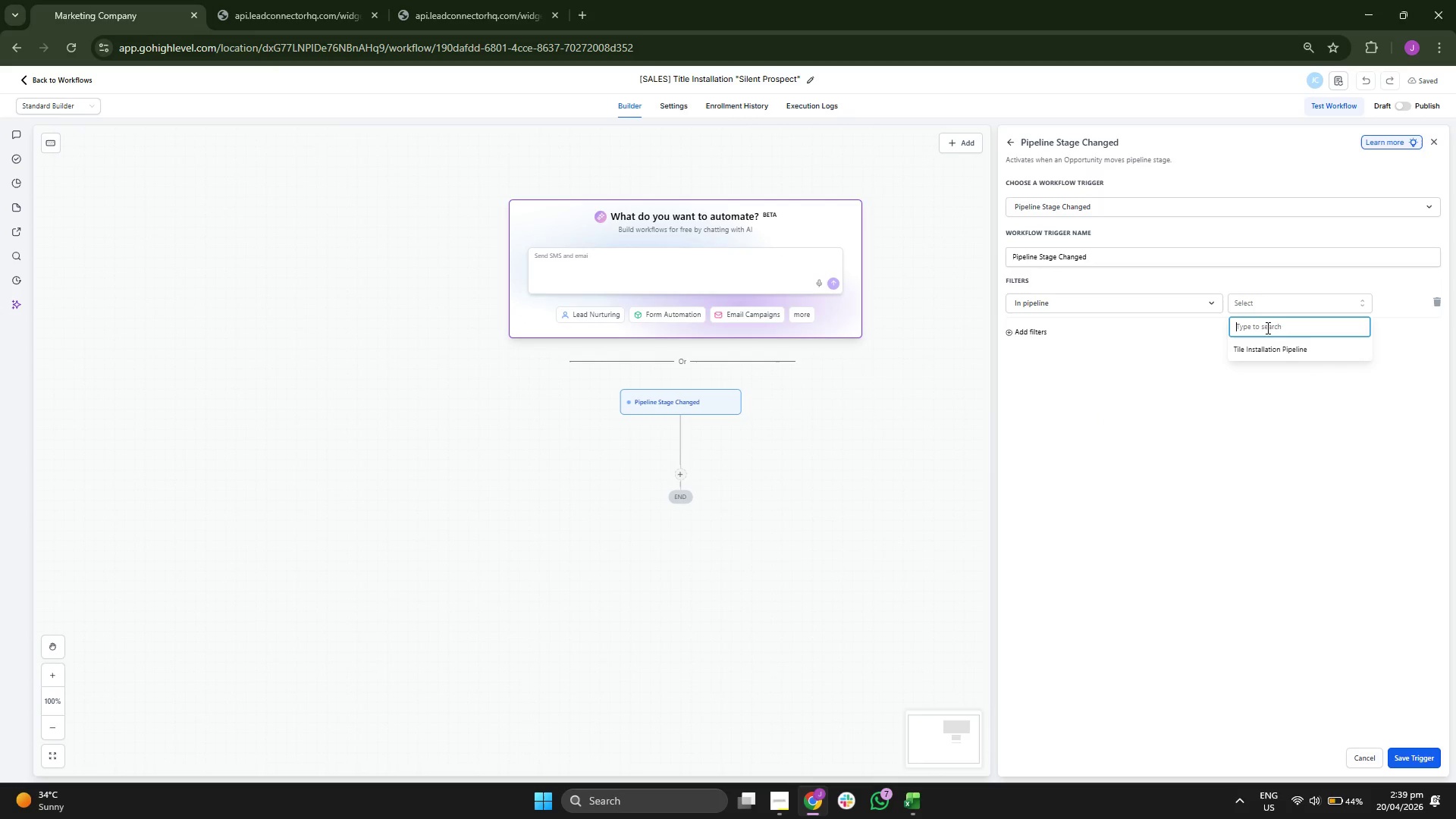 
left_click([1251, 354])
 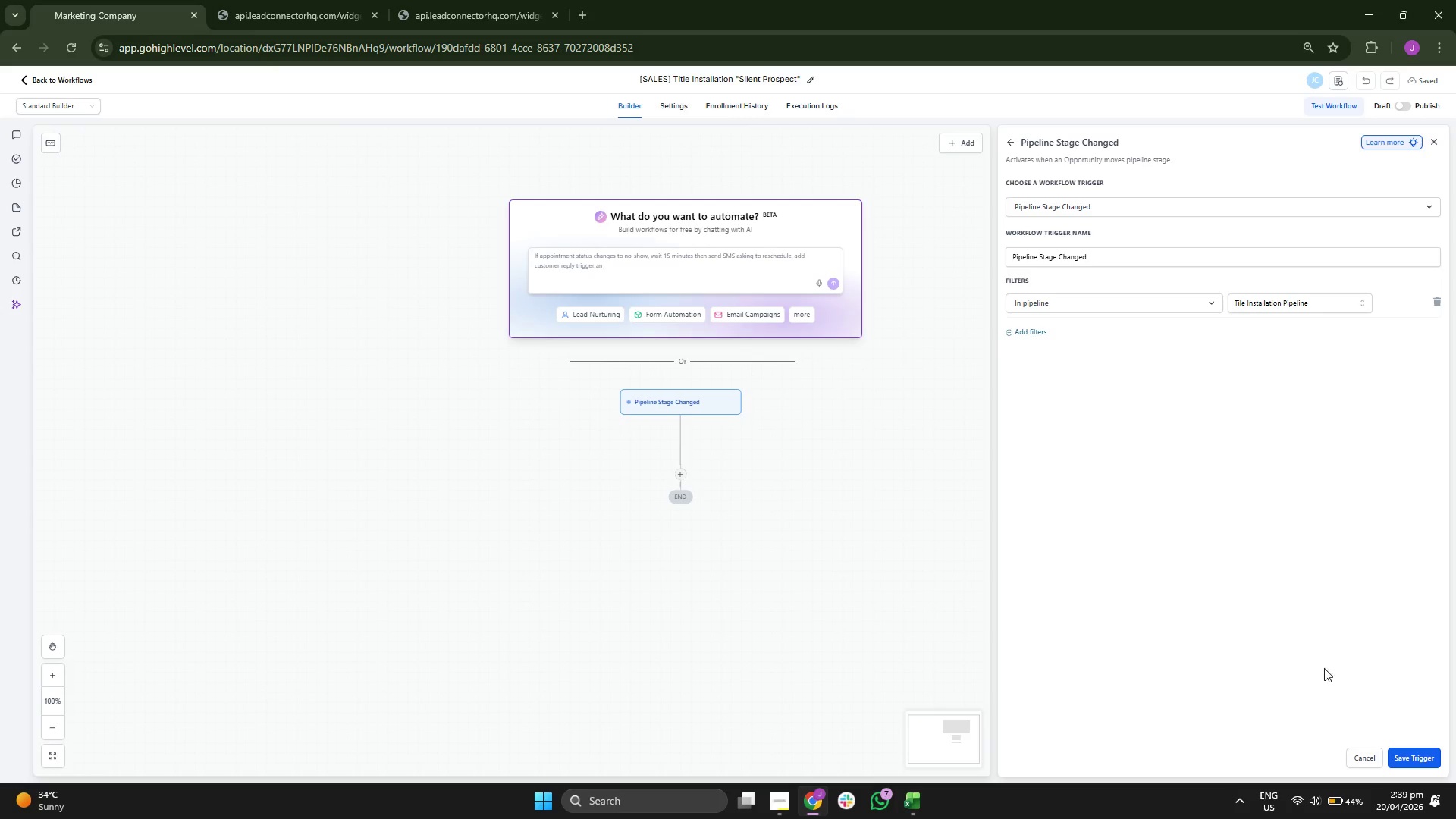 
left_click([1034, 331])
 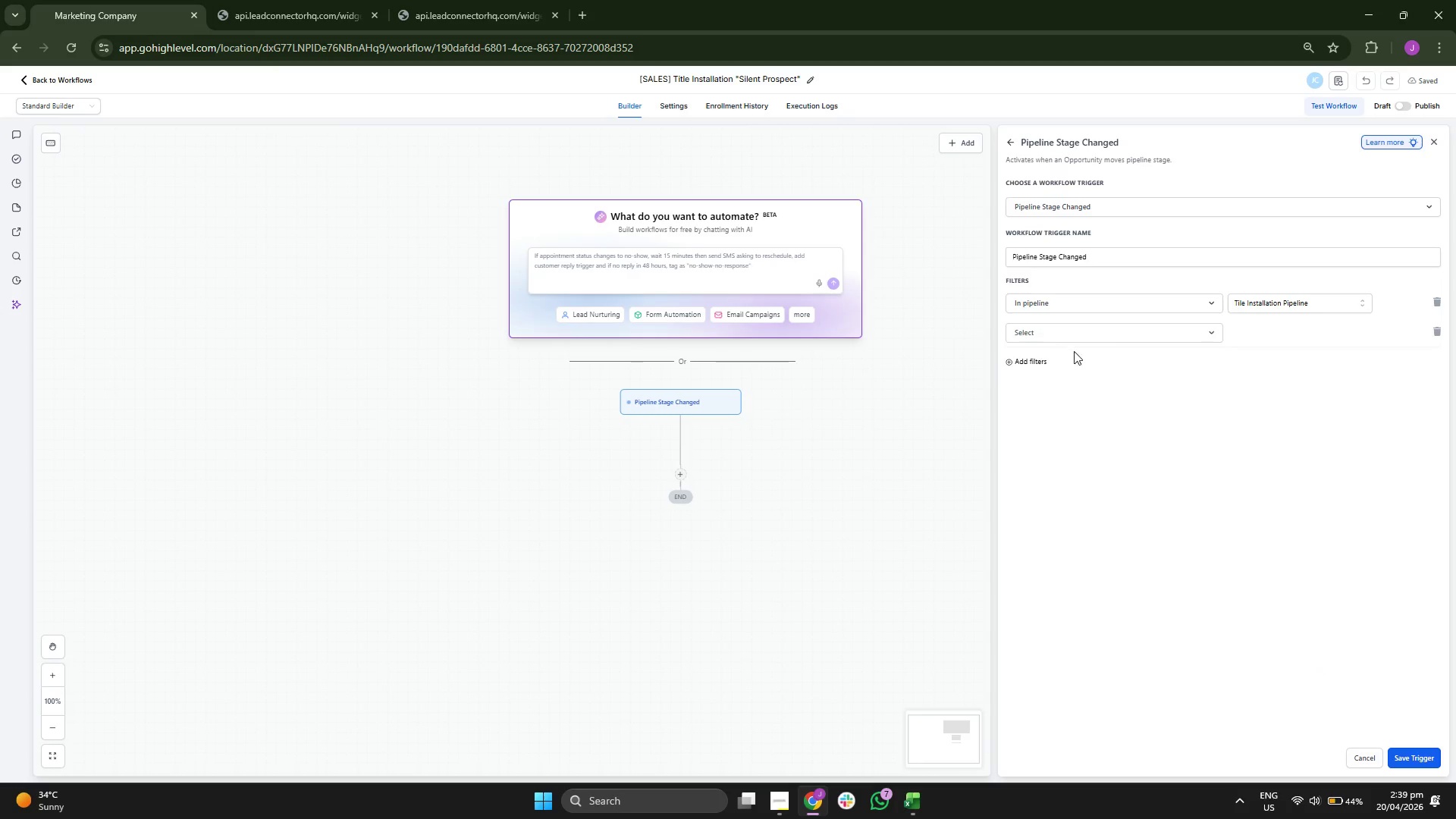 
left_click([1070, 336])
 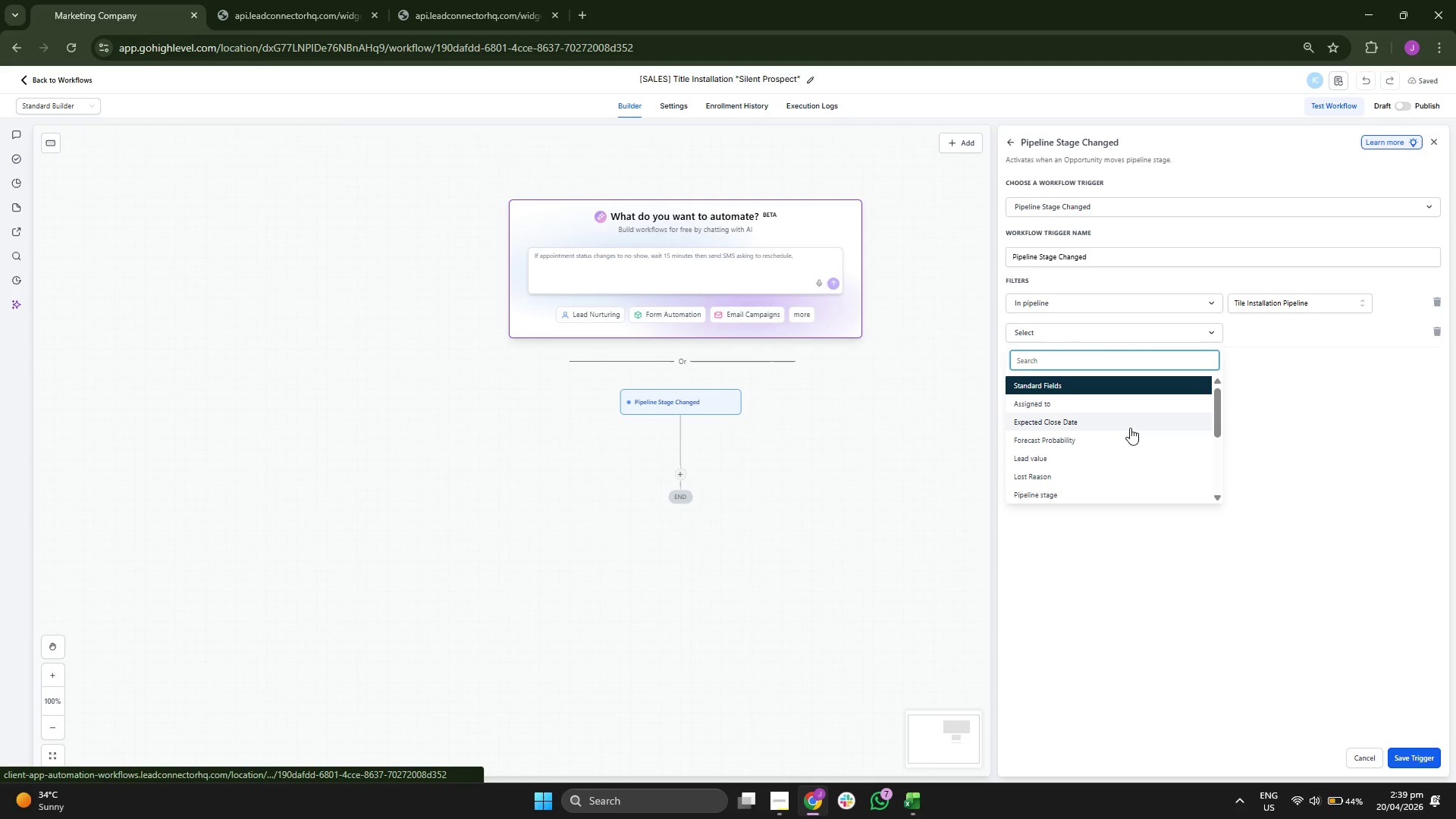 
left_click([1083, 497])
 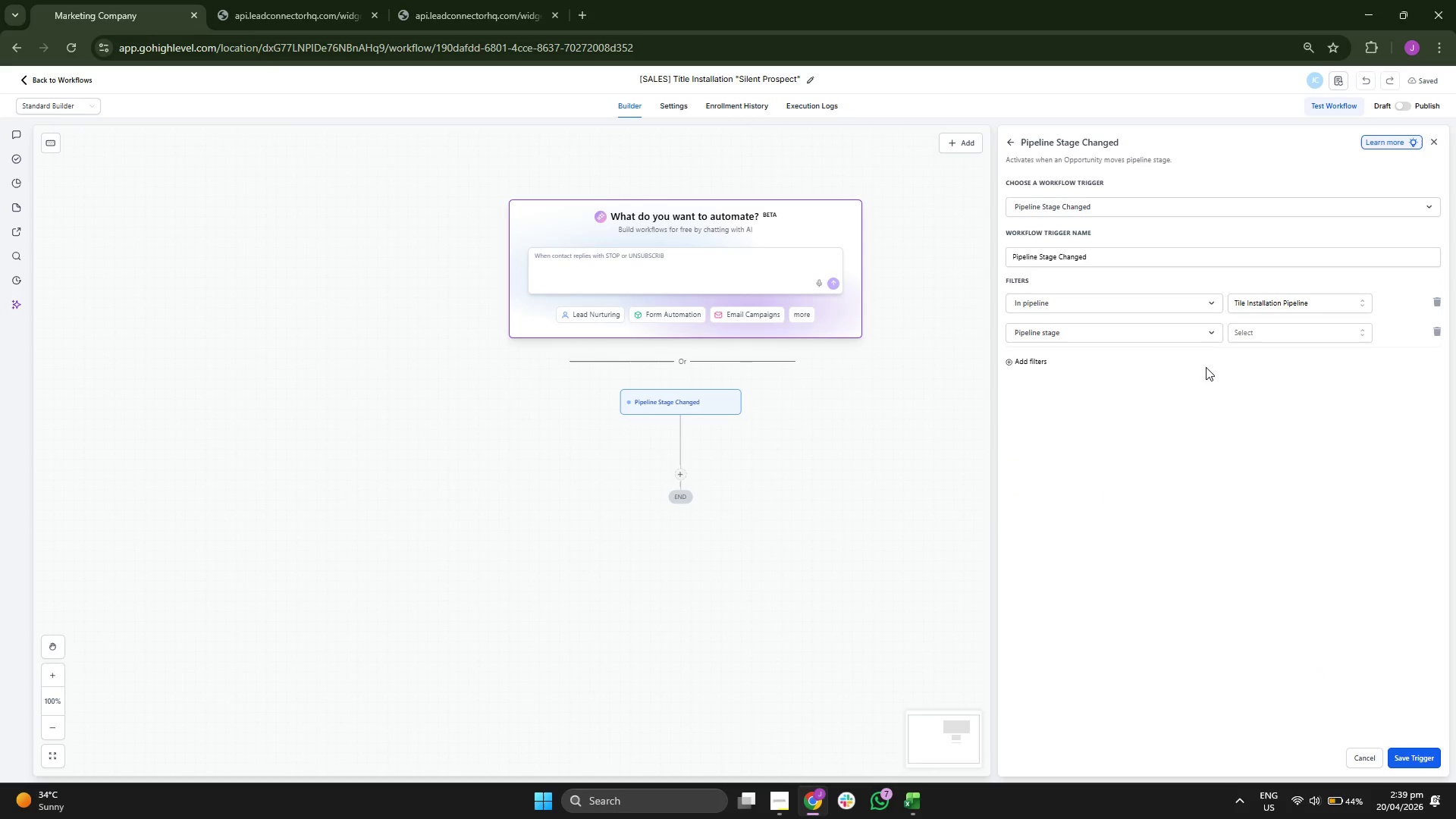 
left_click([1285, 334])
 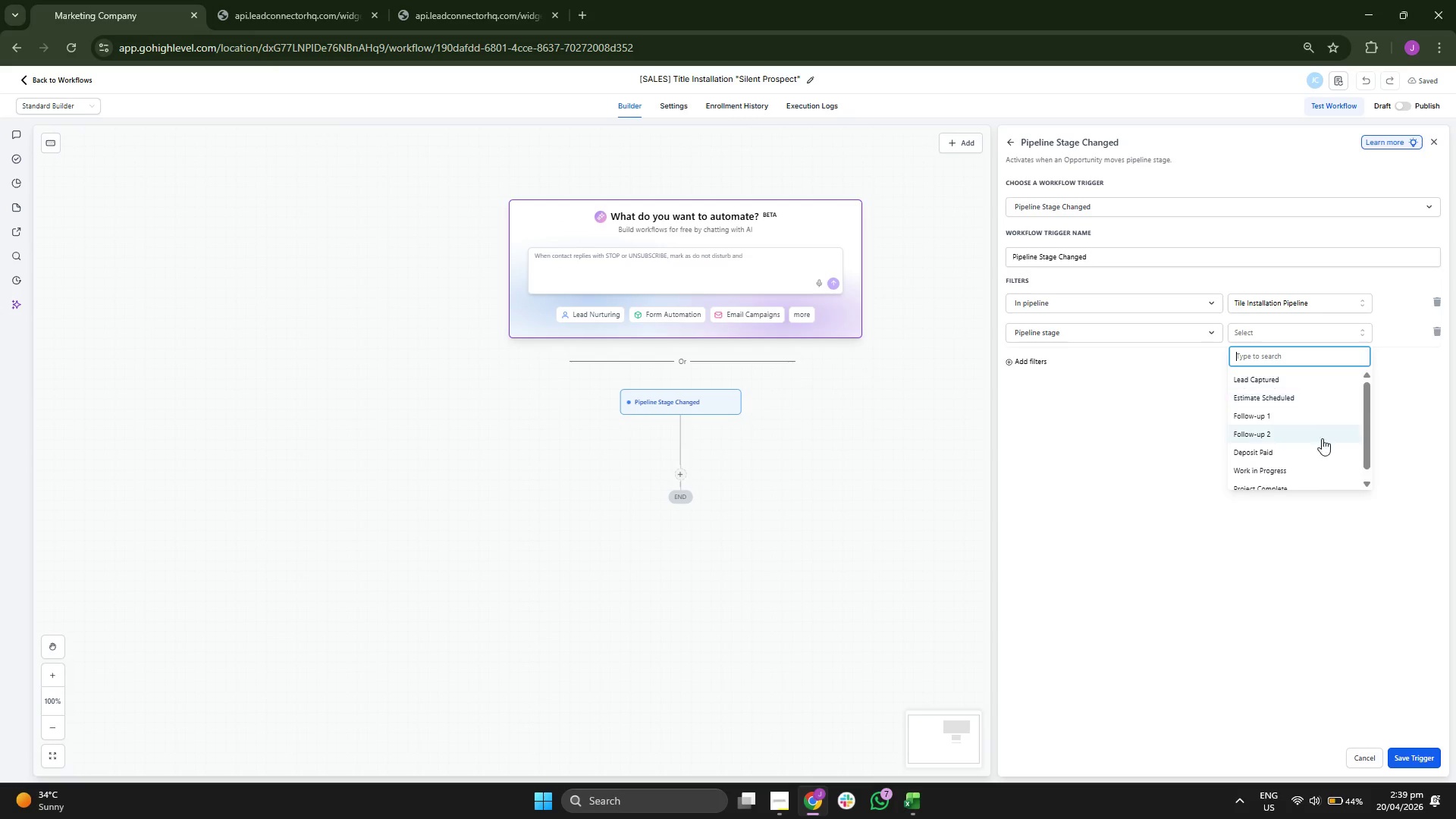 
scroll: coordinate [1309, 402], scroll_direction: down, amount: 1.0
 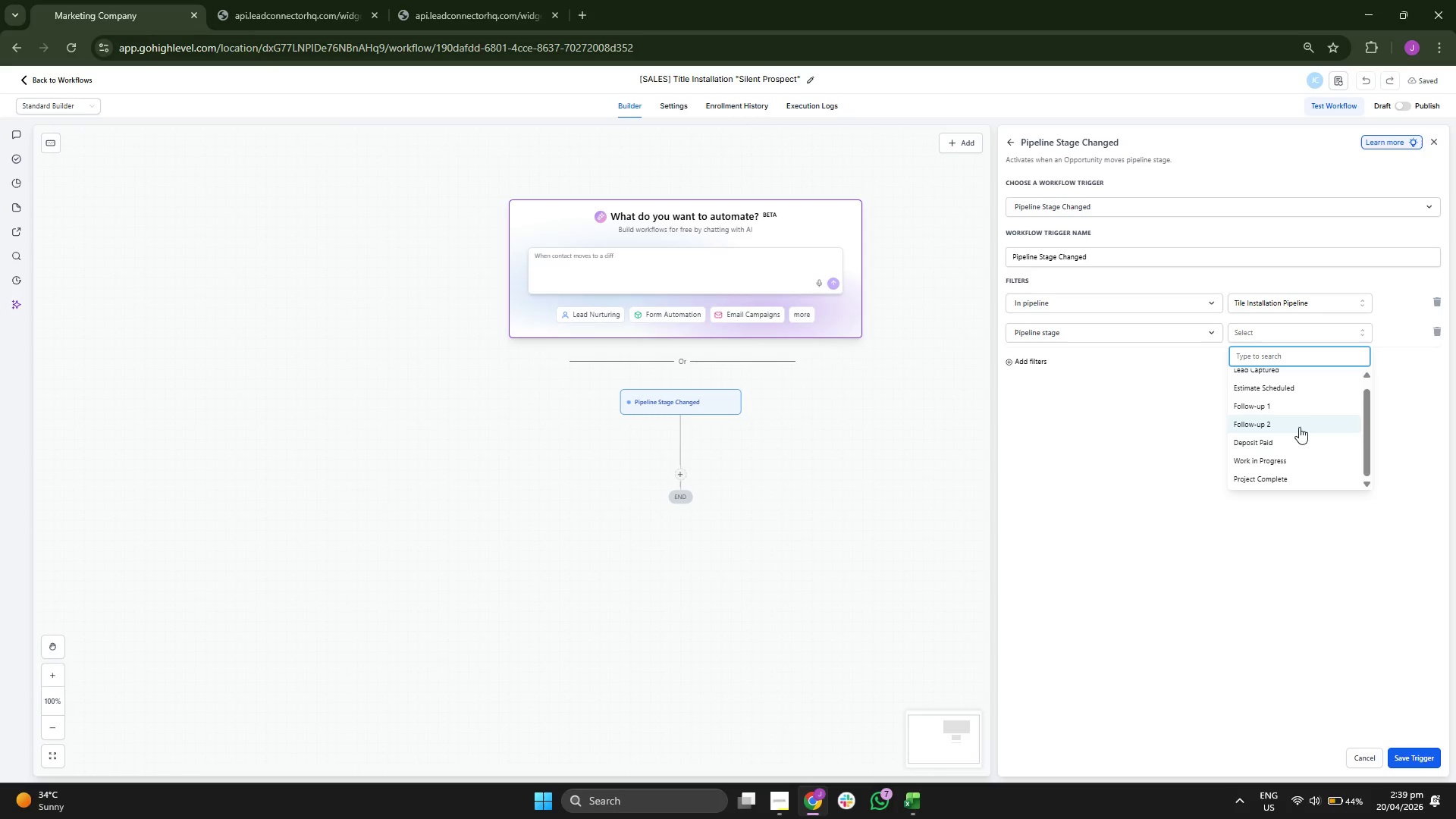 
scroll: coordinate [1300, 422], scroll_direction: up, amount: 3.0
 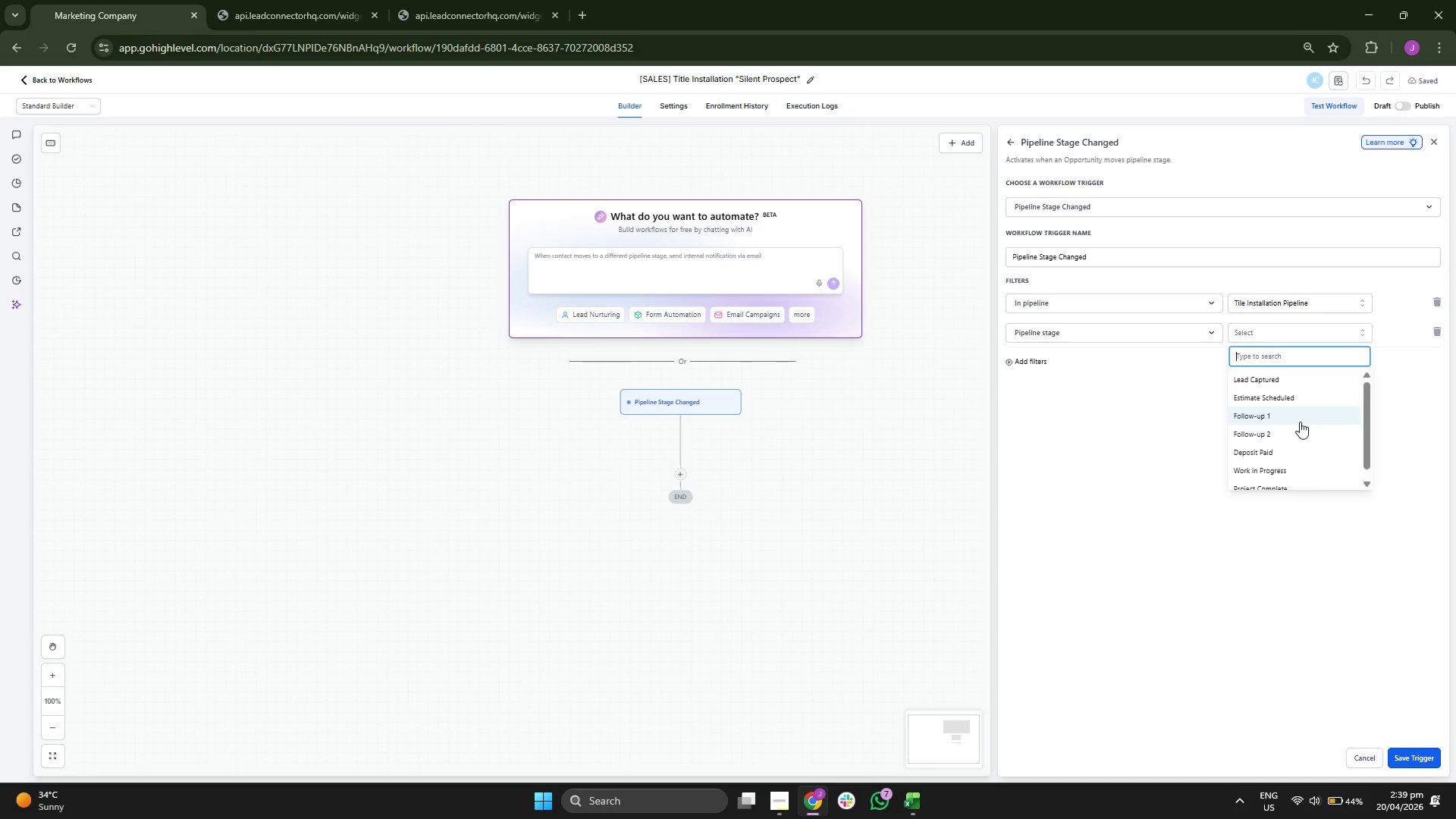 
scroll: coordinate [1300, 422], scroll_direction: down, amount: 2.0
 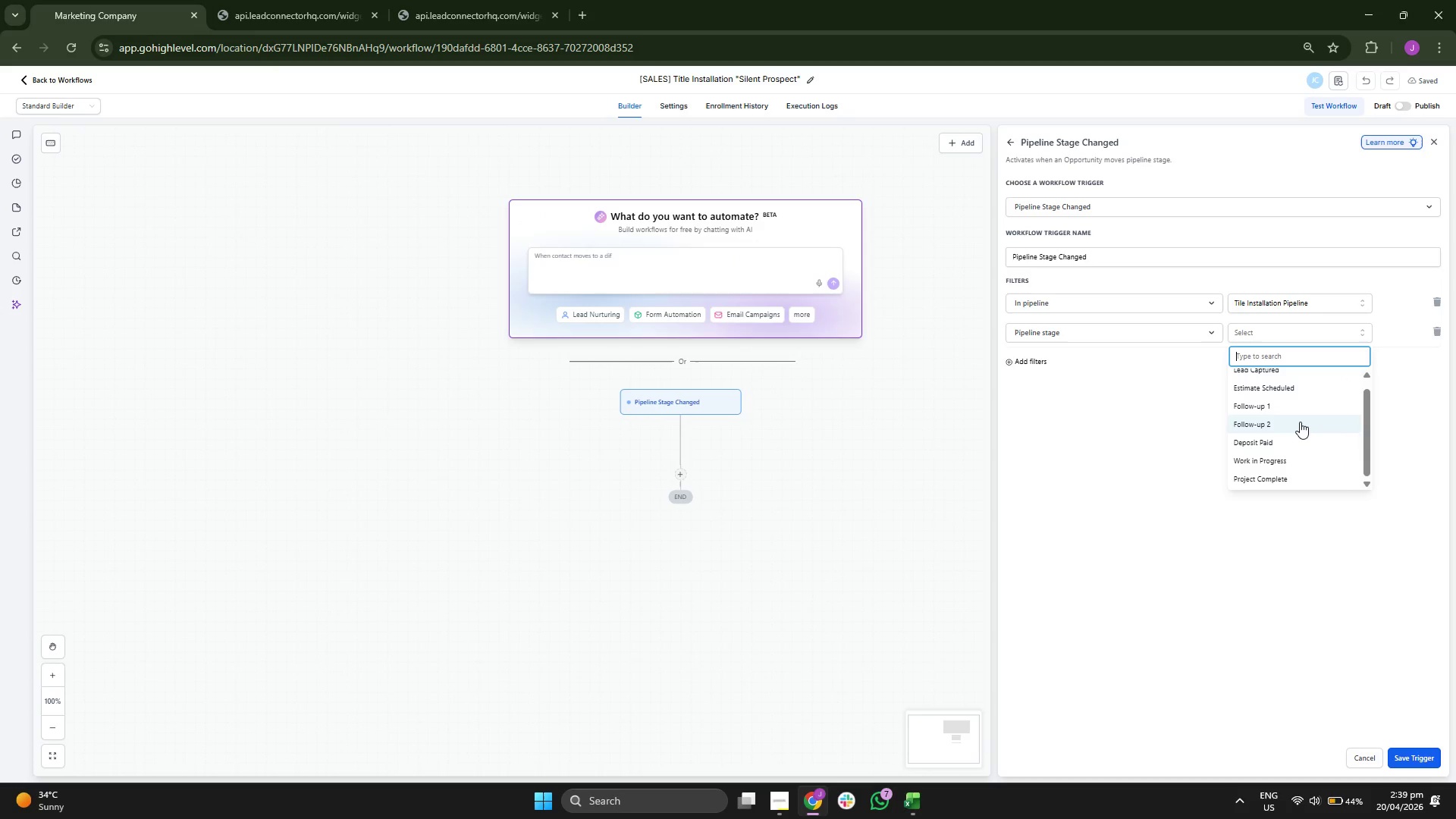 
scroll: coordinate [1300, 422], scroll_direction: up, amount: 2.0
 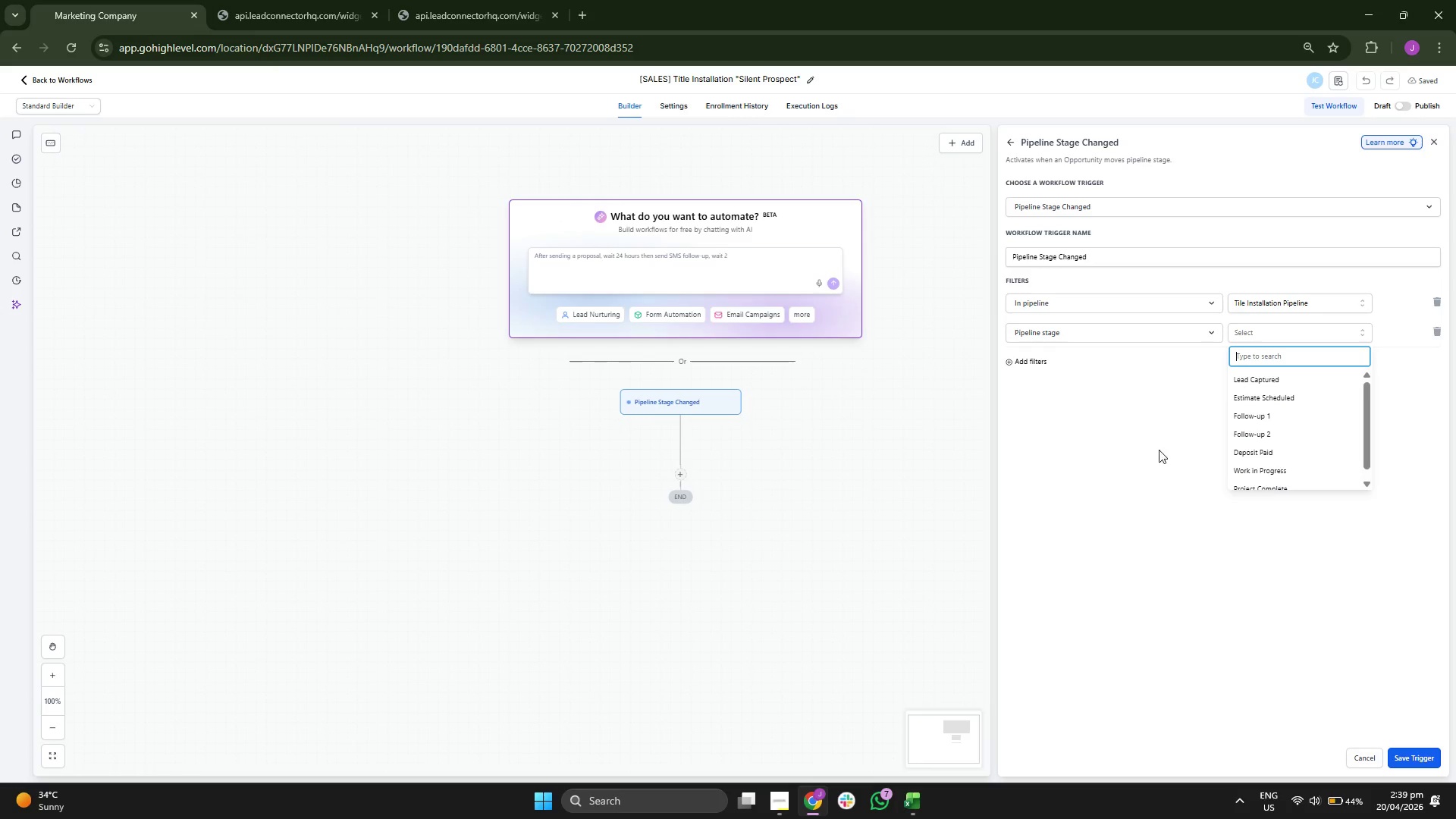 
scroll: coordinate [1260, 435], scroll_direction: down, amount: 2.0
 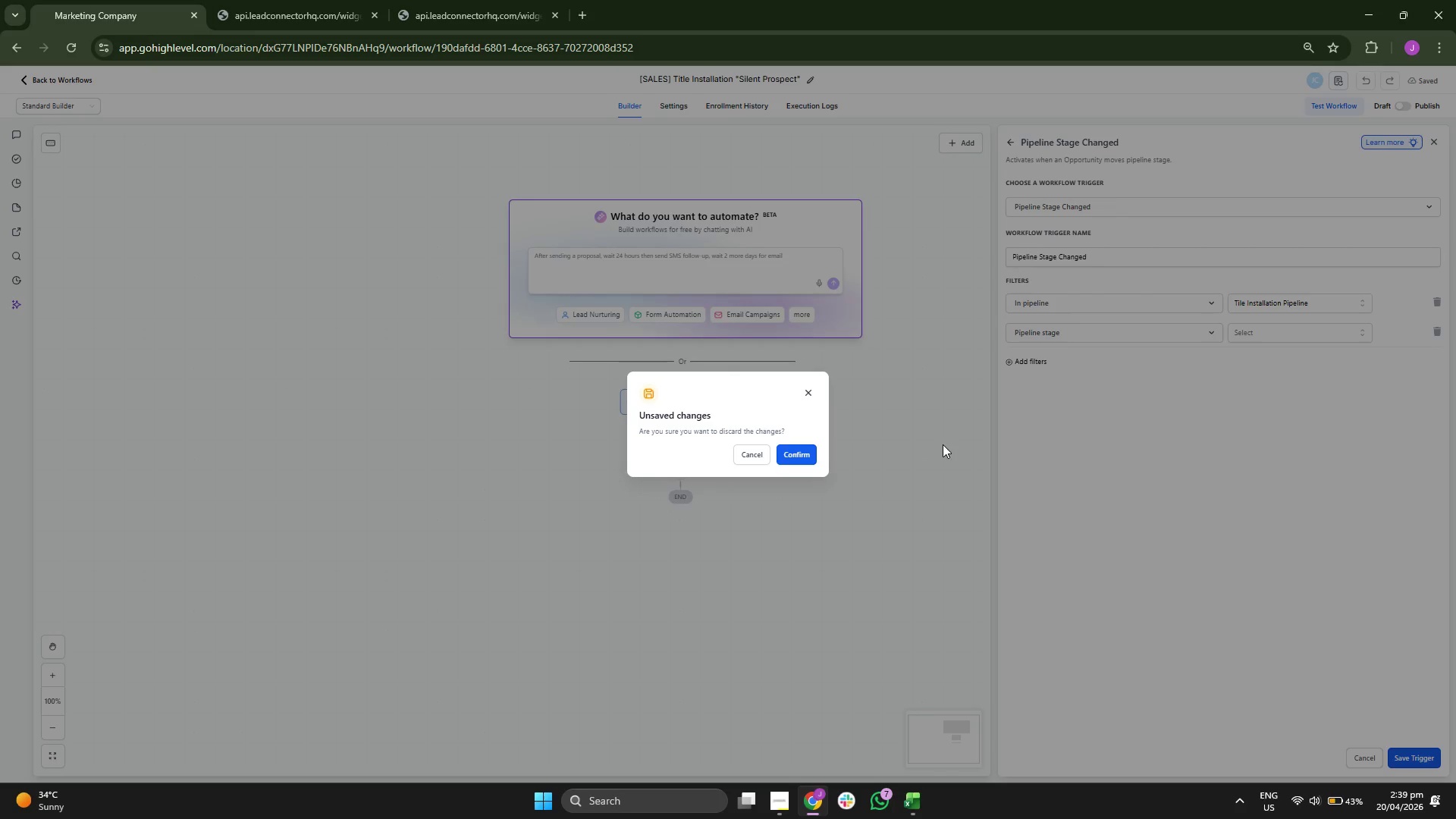 
wait(6.57)
 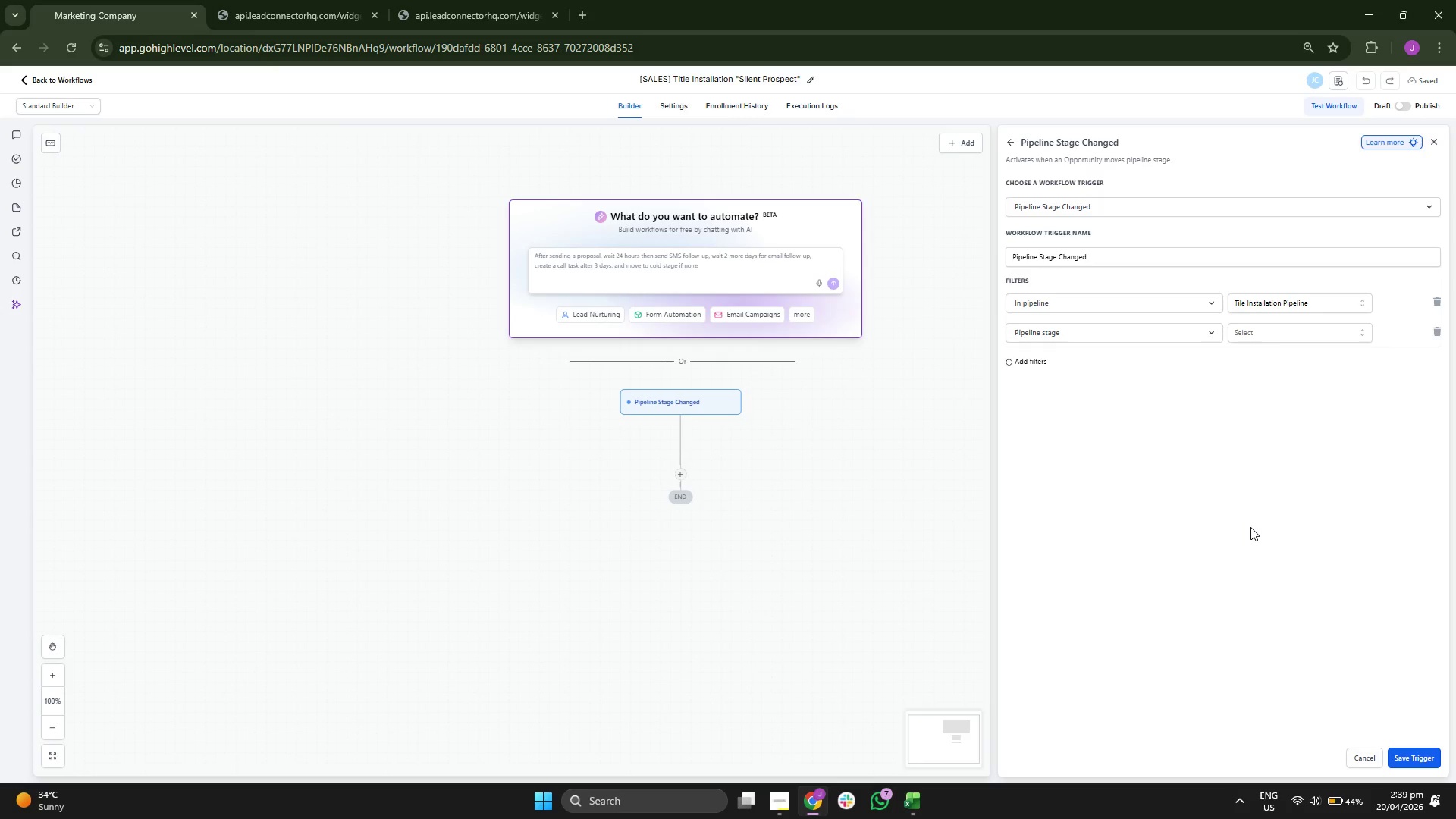 
left_click([1402, 108])
 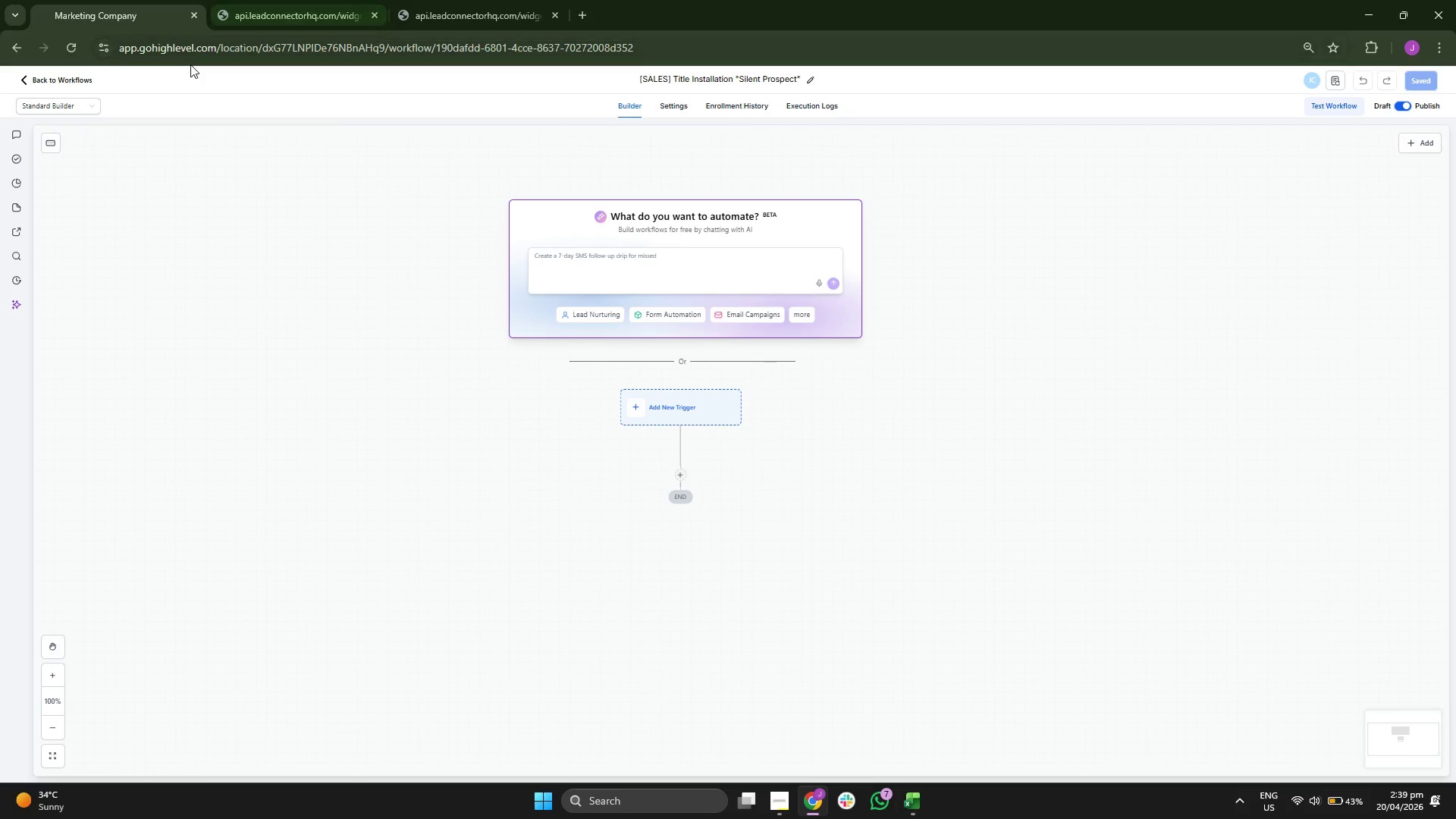 
left_click([38, 77])
 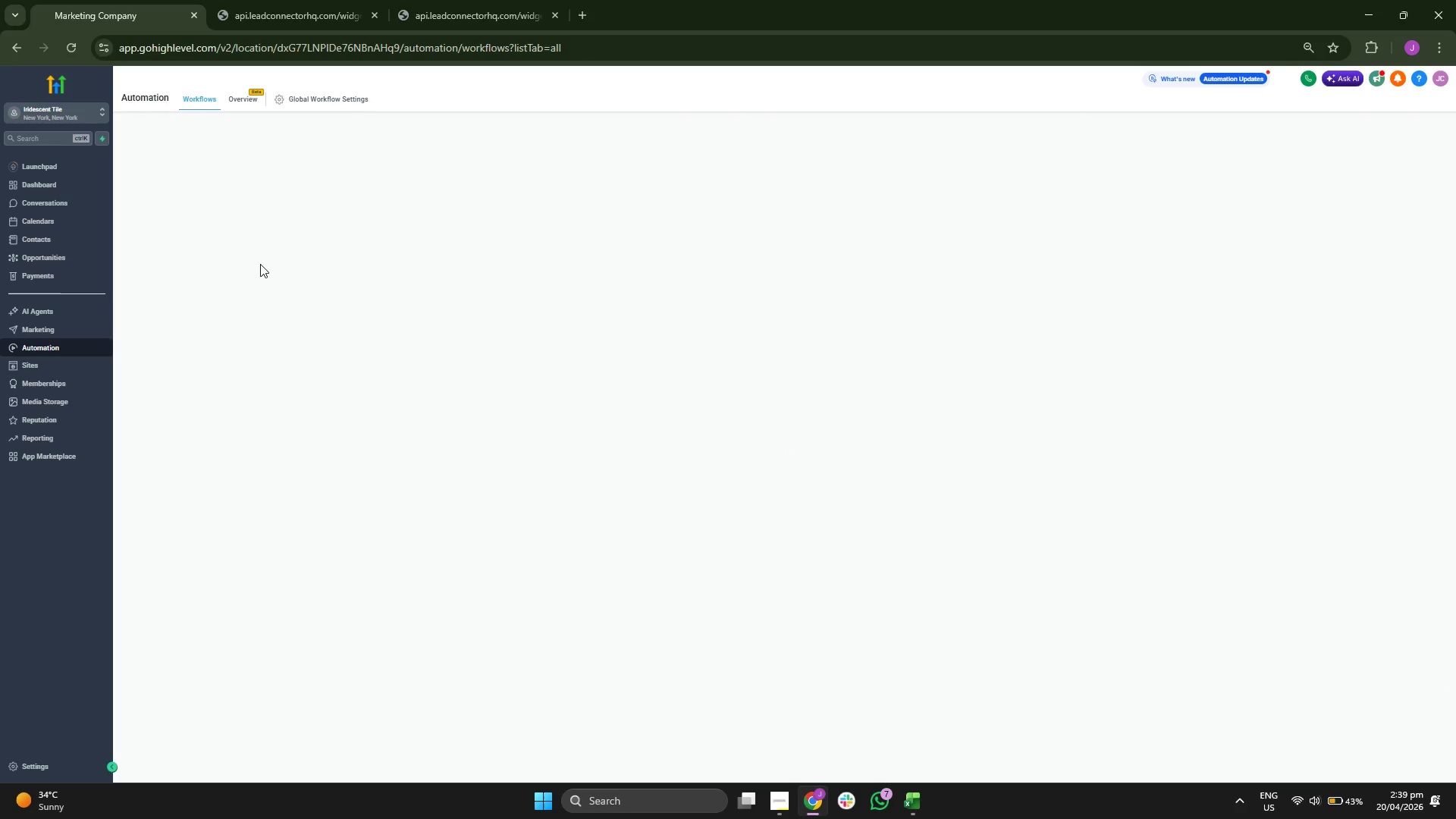 
wait(7.76)
 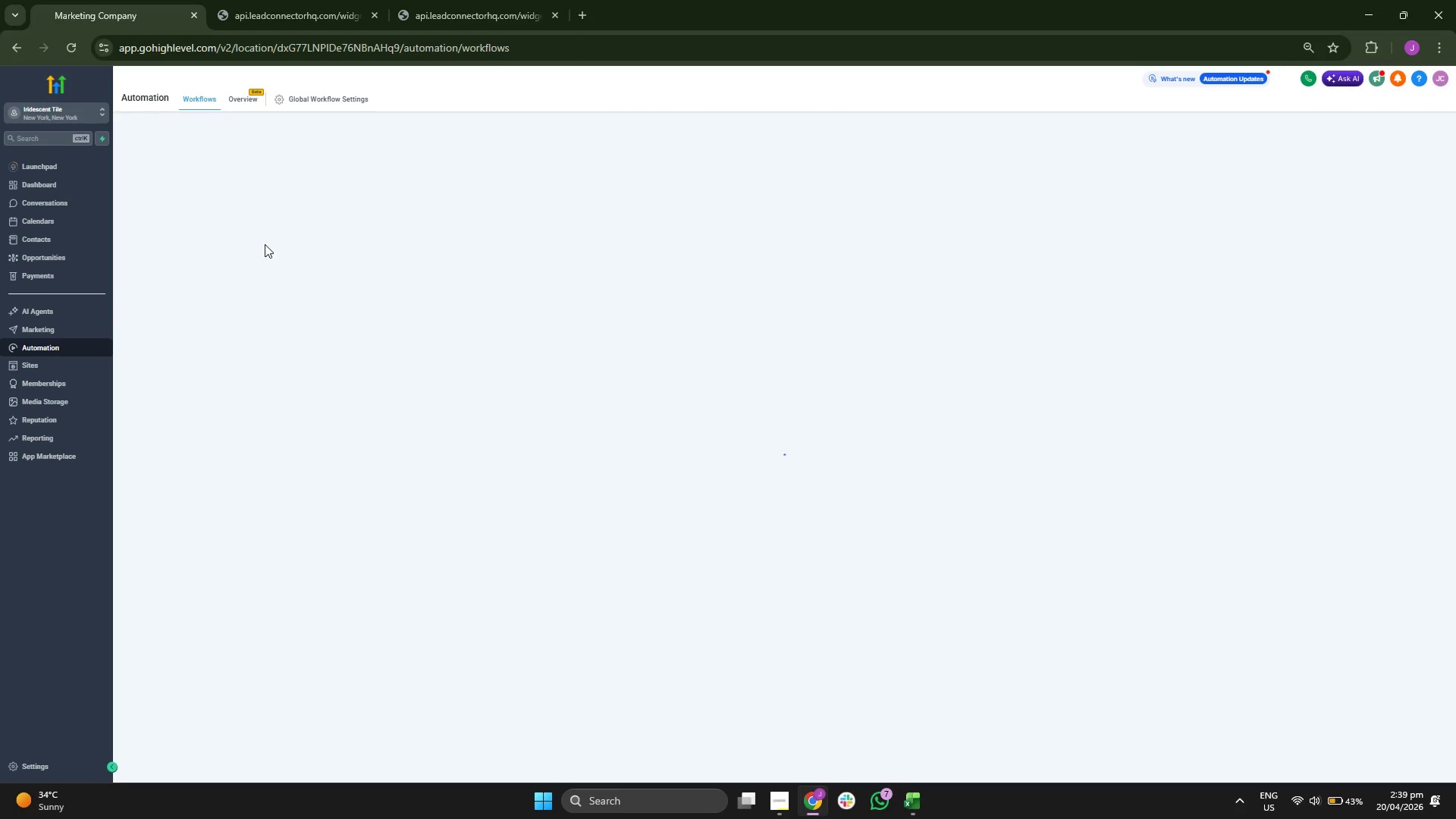 
left_click([71, 260])
 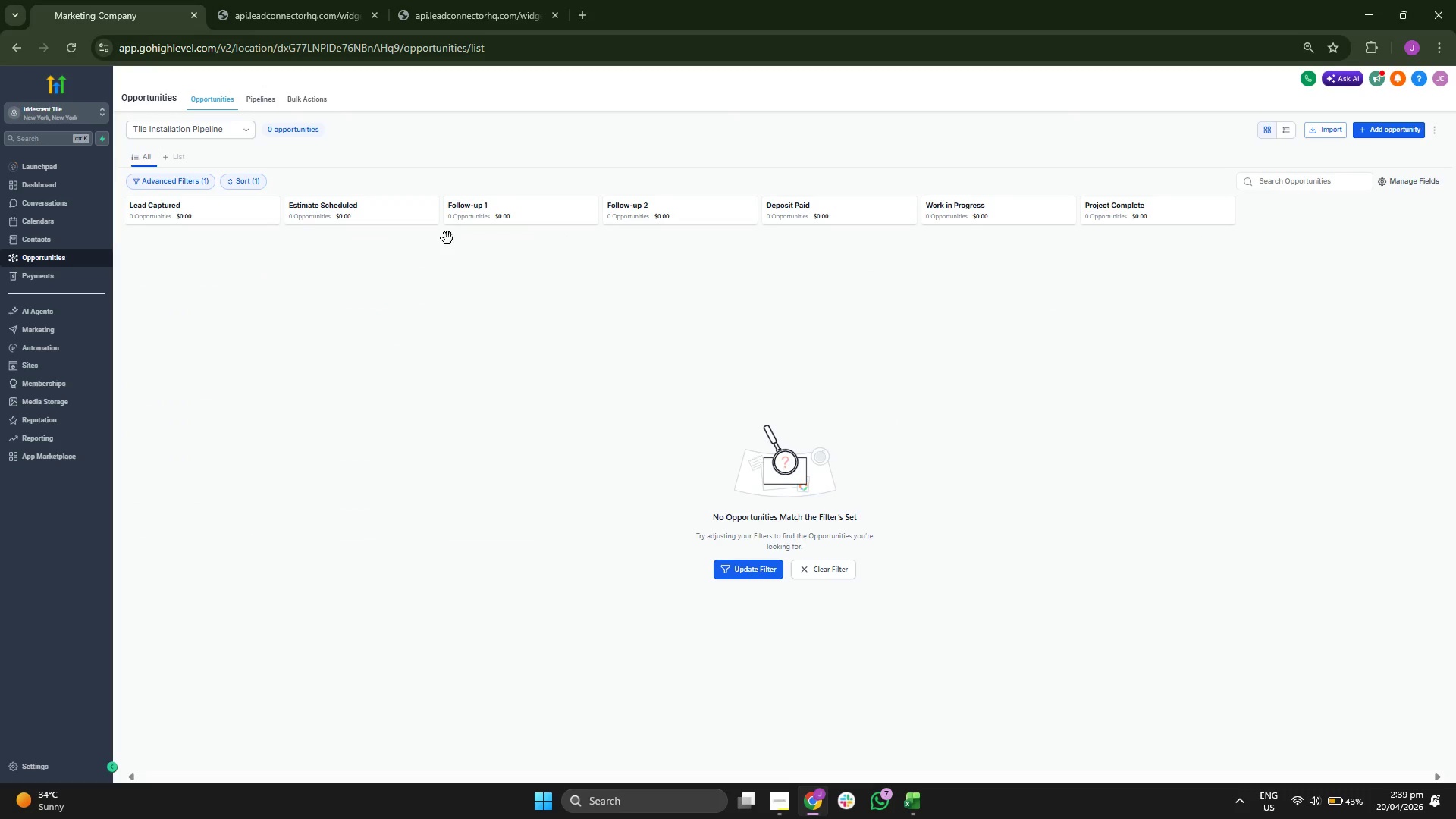 
wait(7.52)
 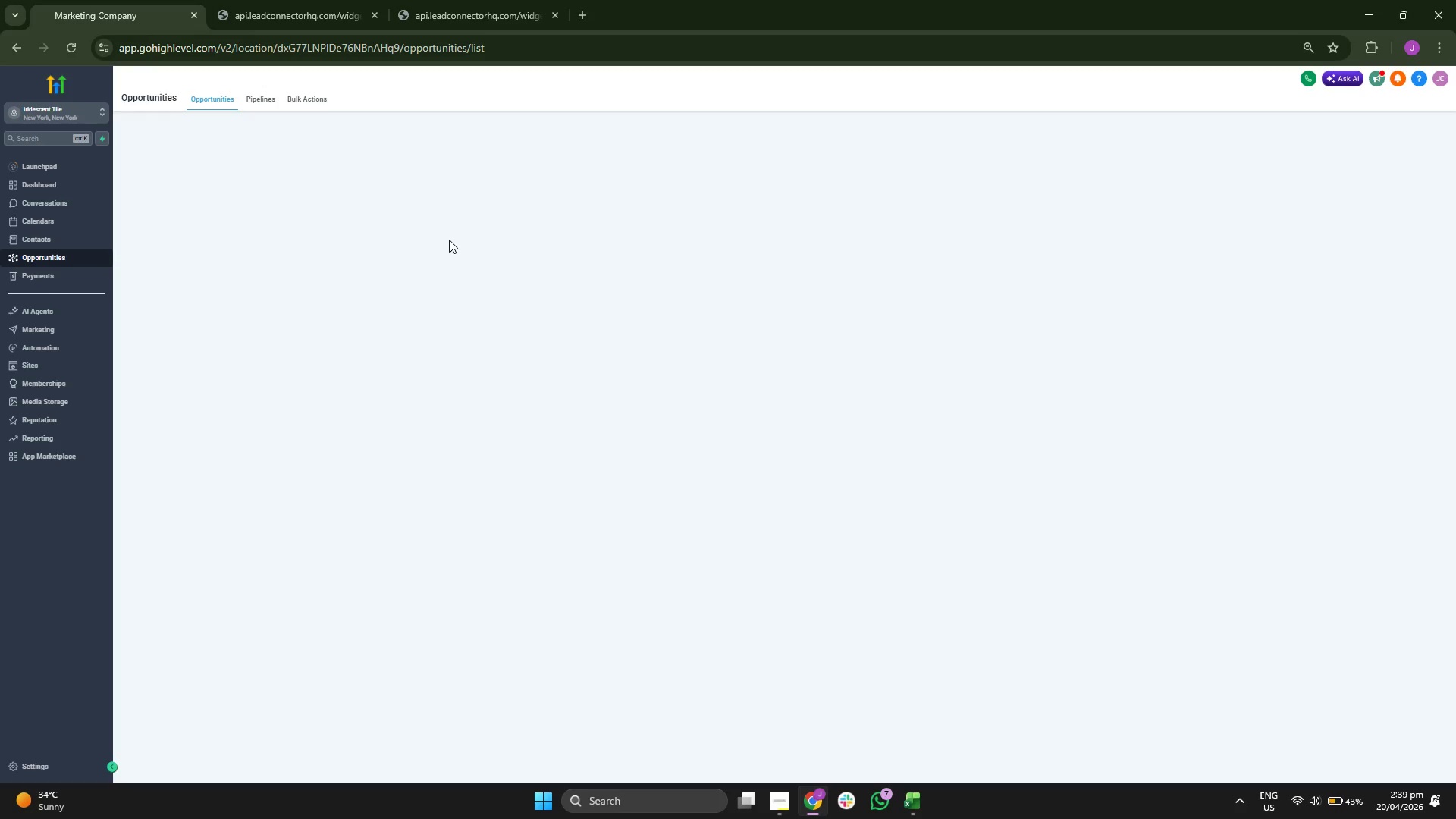 
left_click([245, 94])
 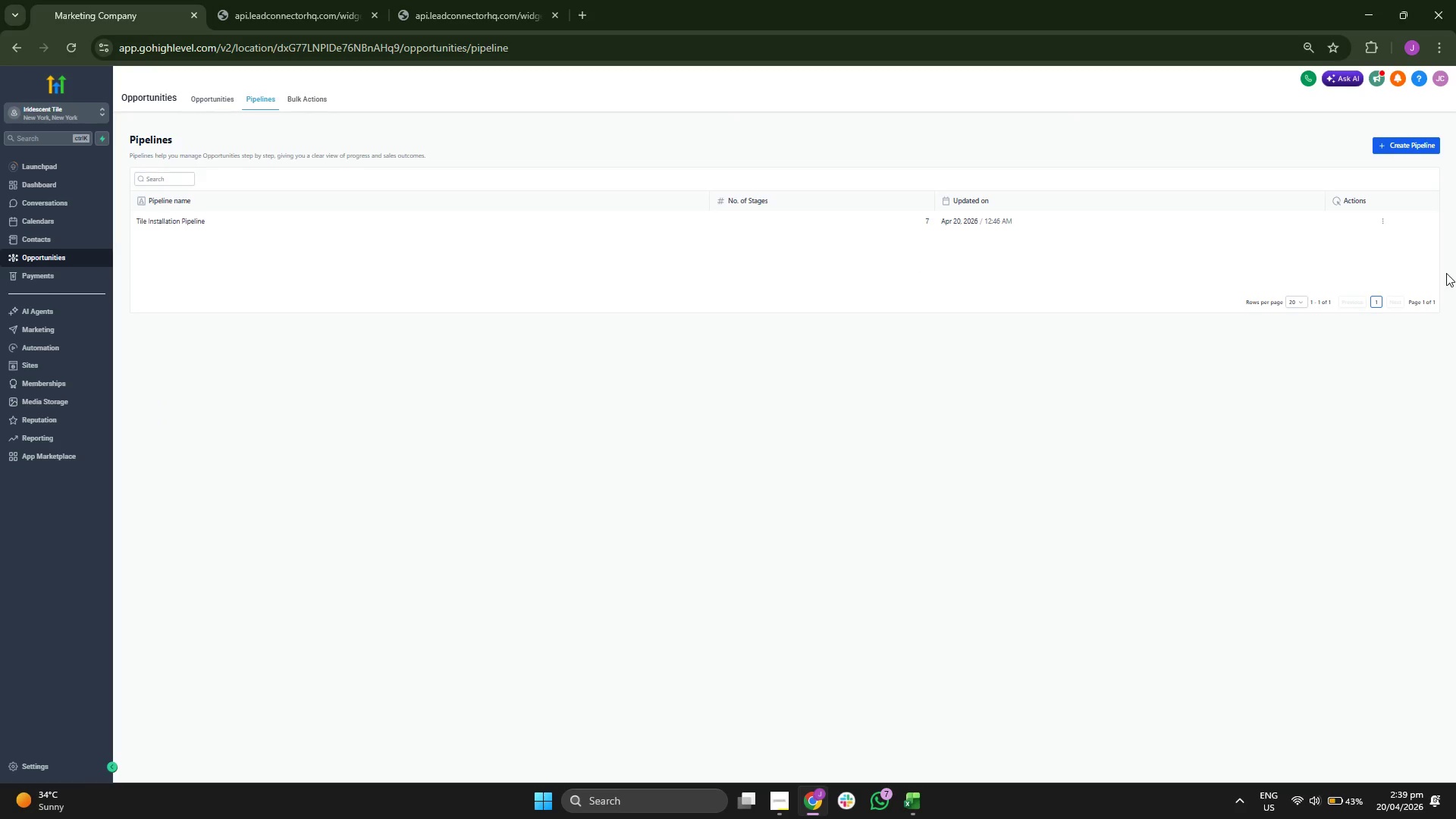 
left_click([1382, 220])
 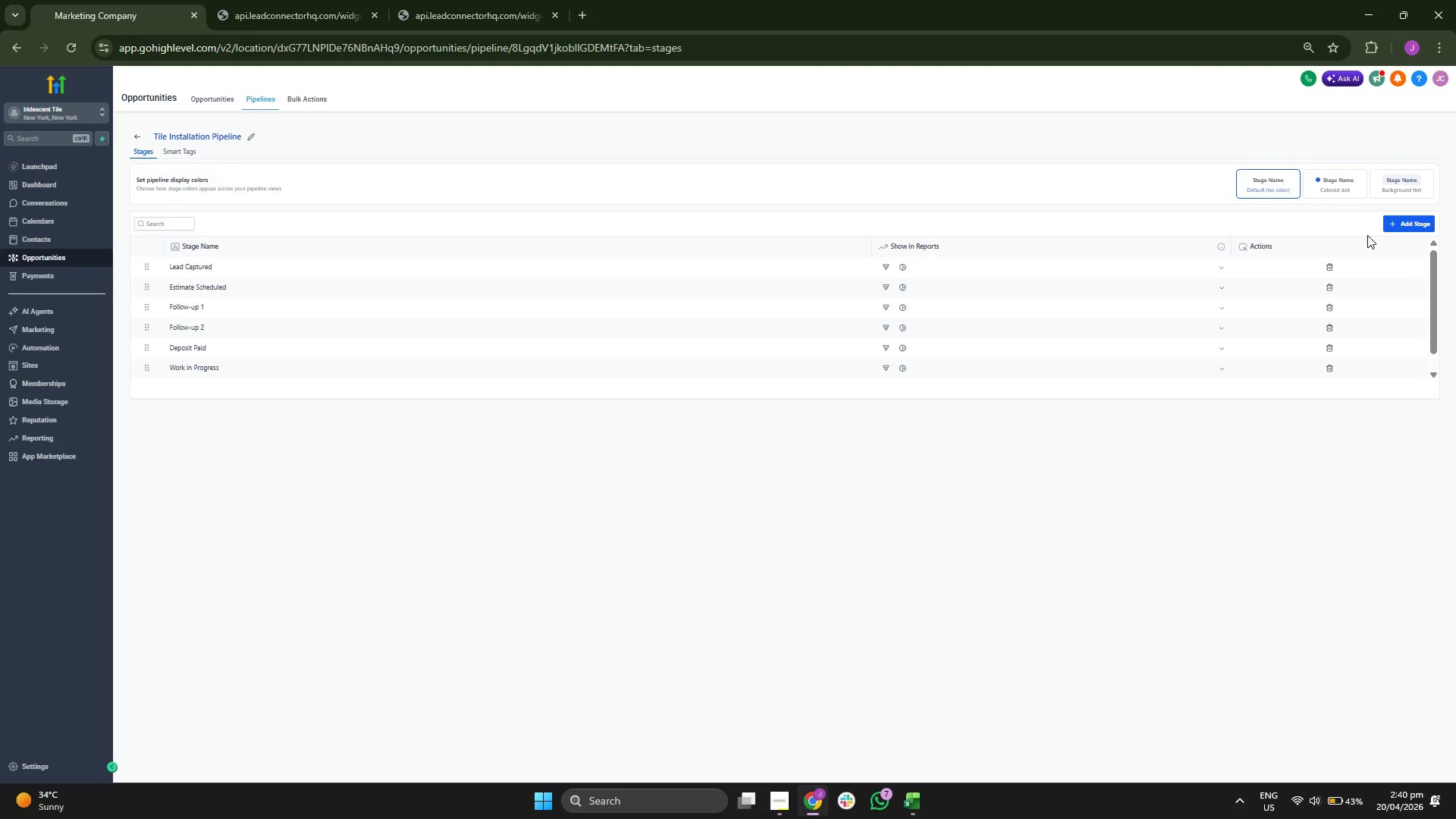 
left_click([1395, 224])
 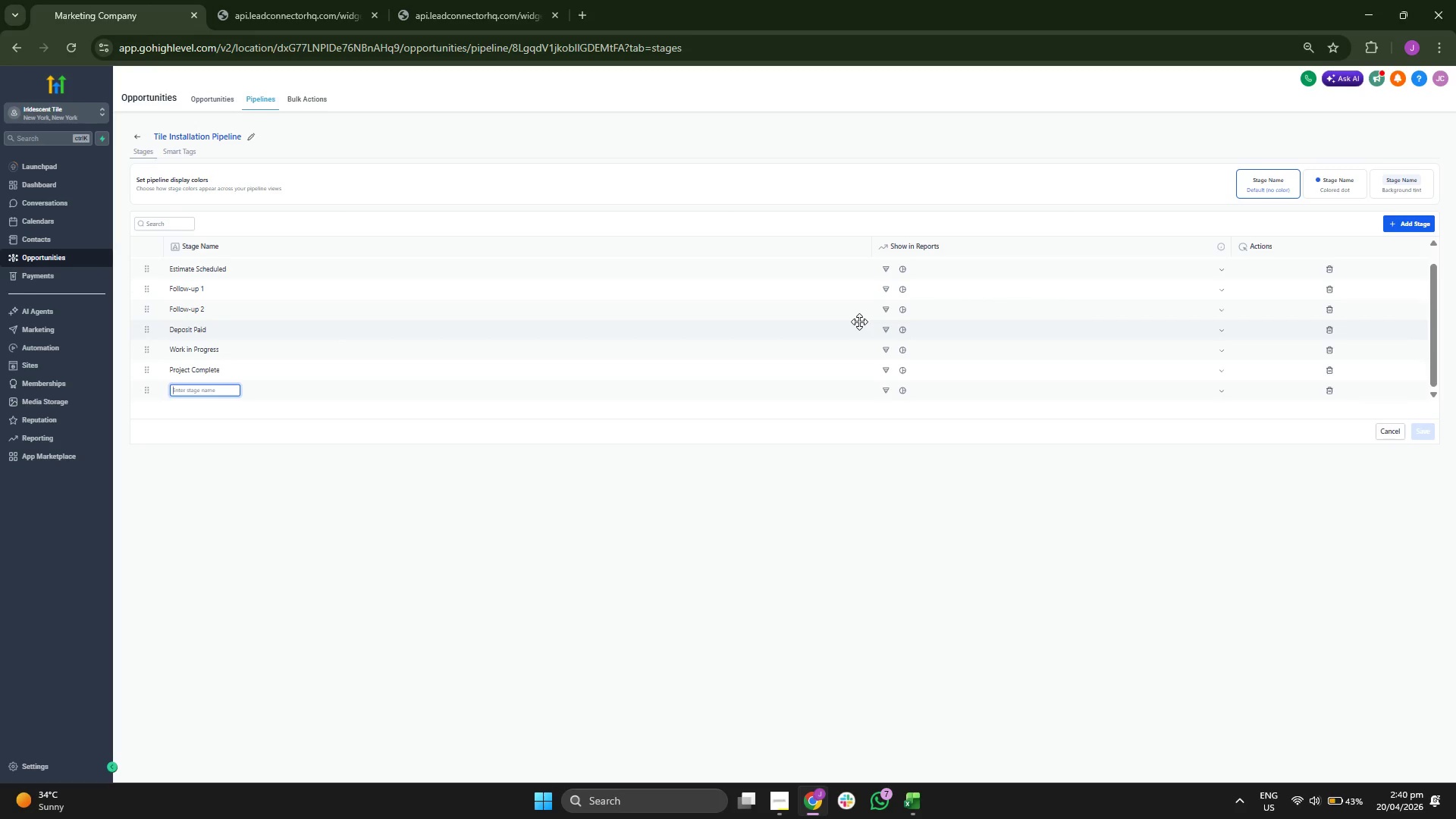 
type(RE)
key(Backspace)
key(Backspace)
type(s)
key(Backspace)
type(Esi)
key(Backspace)
type(timate Sent)
 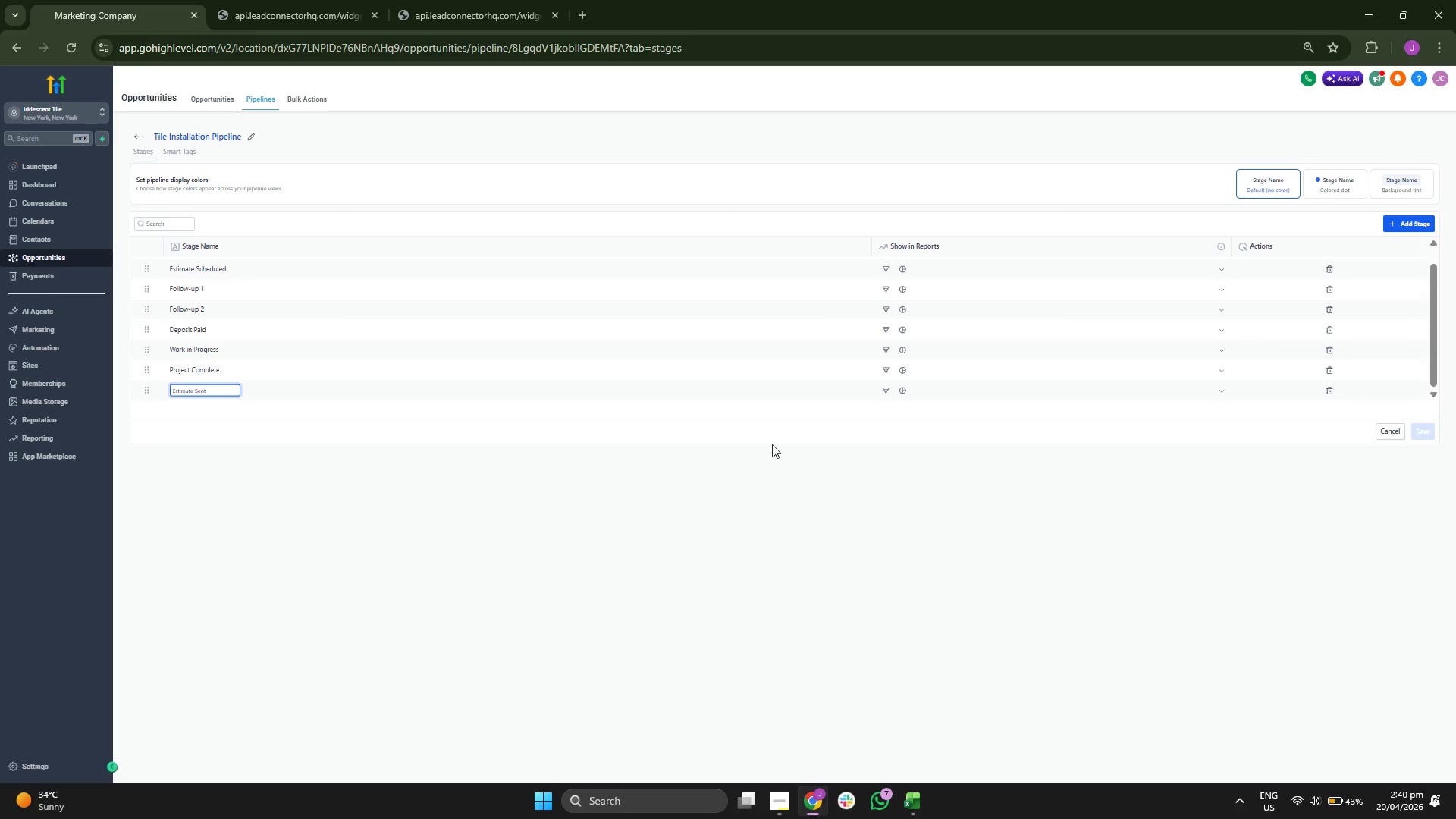 
left_click([792, 463])
 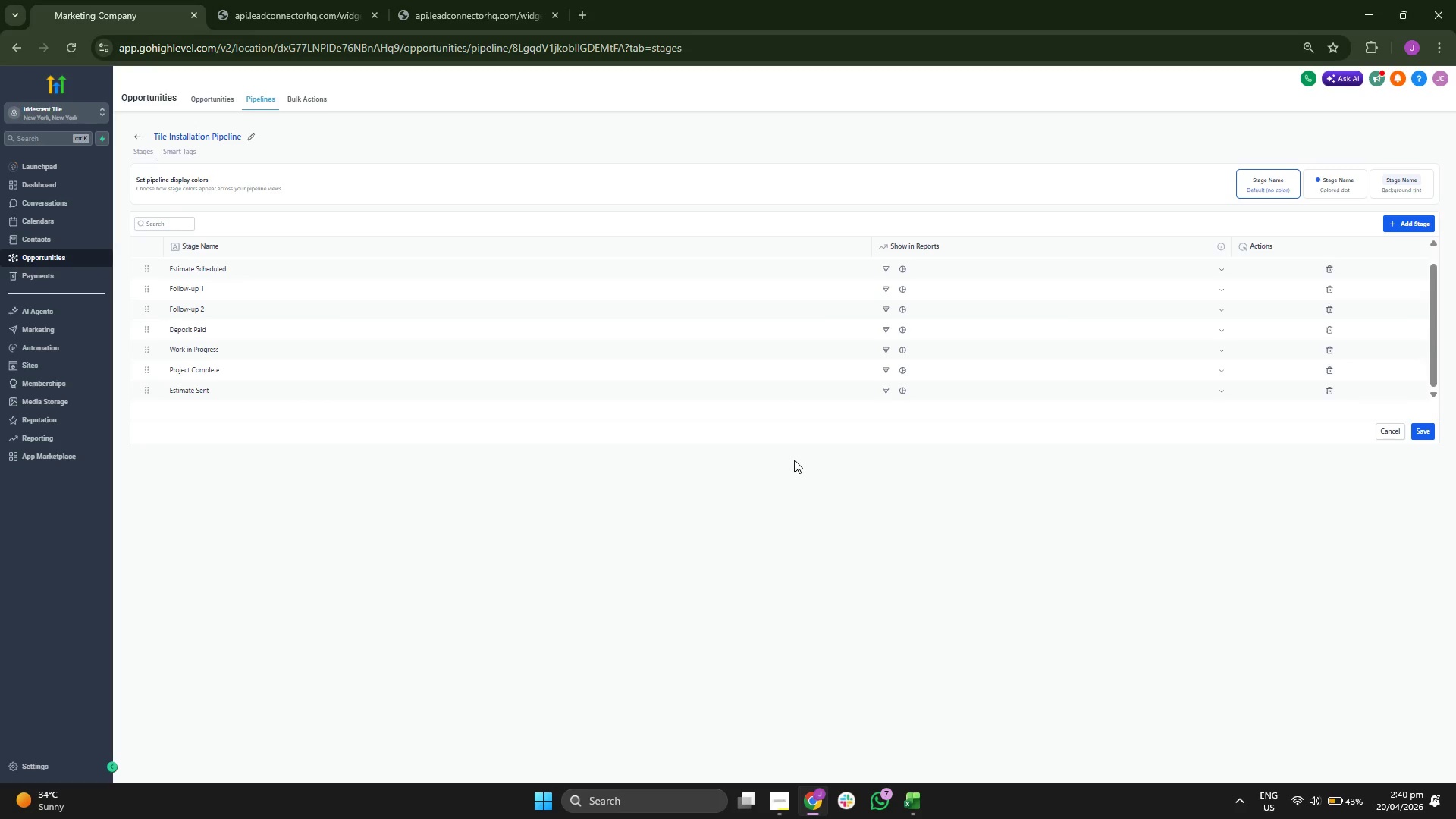 
wait(5.5)
 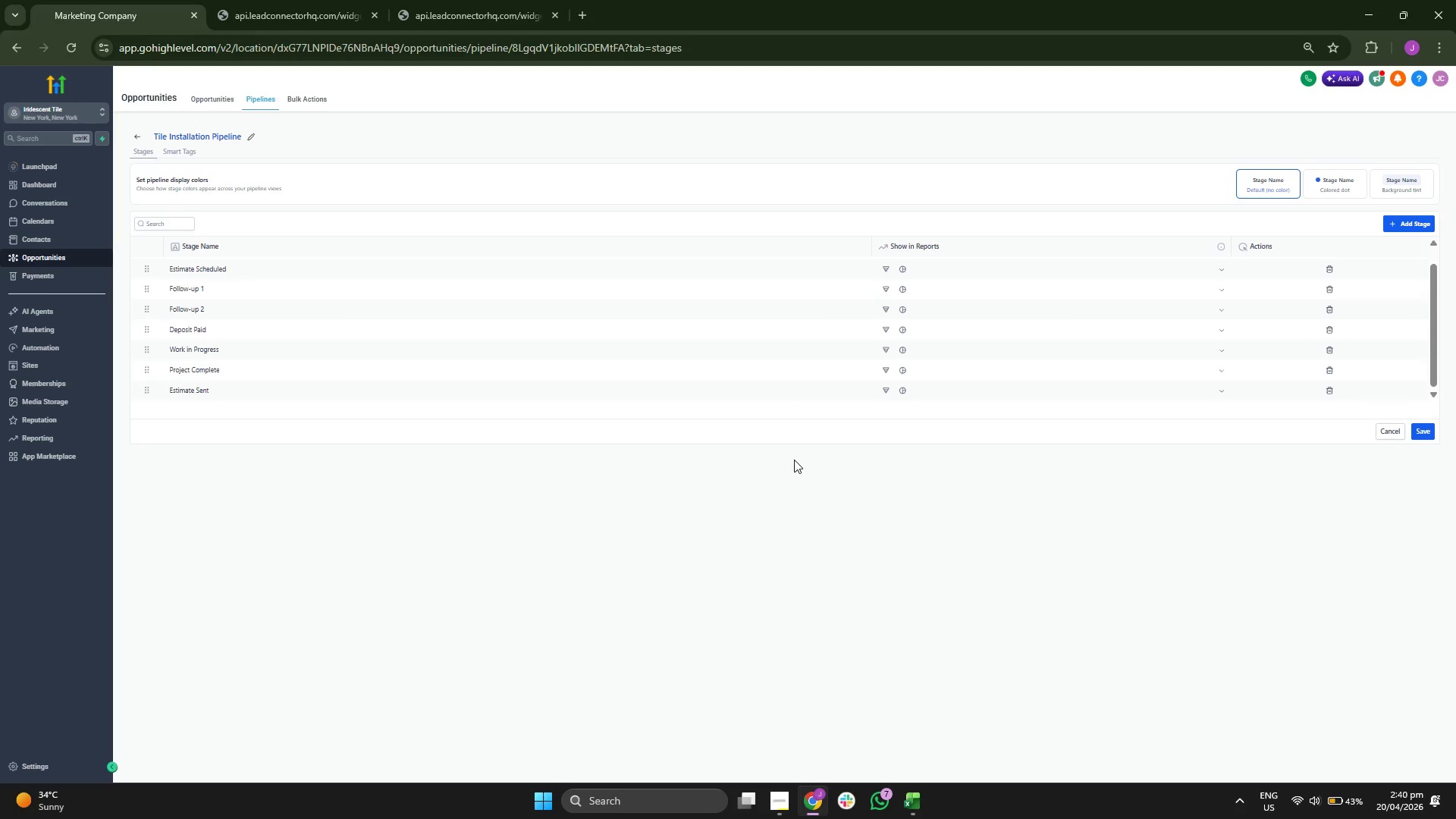 
scroll: coordinate [278, 327], scroll_direction: up, amount: 3.0
 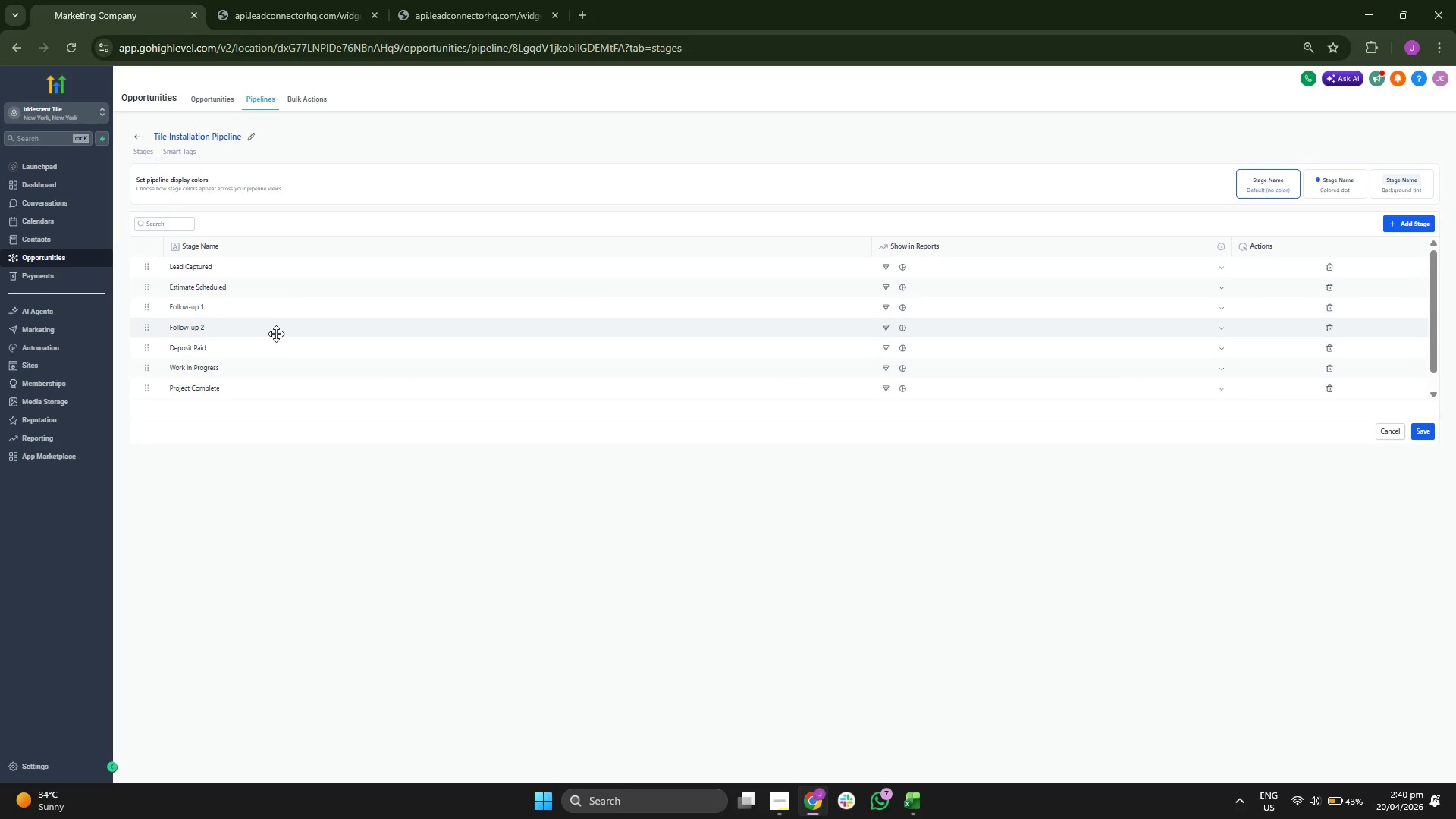 
scroll: coordinate [280, 331], scroll_direction: down, amount: 2.0
 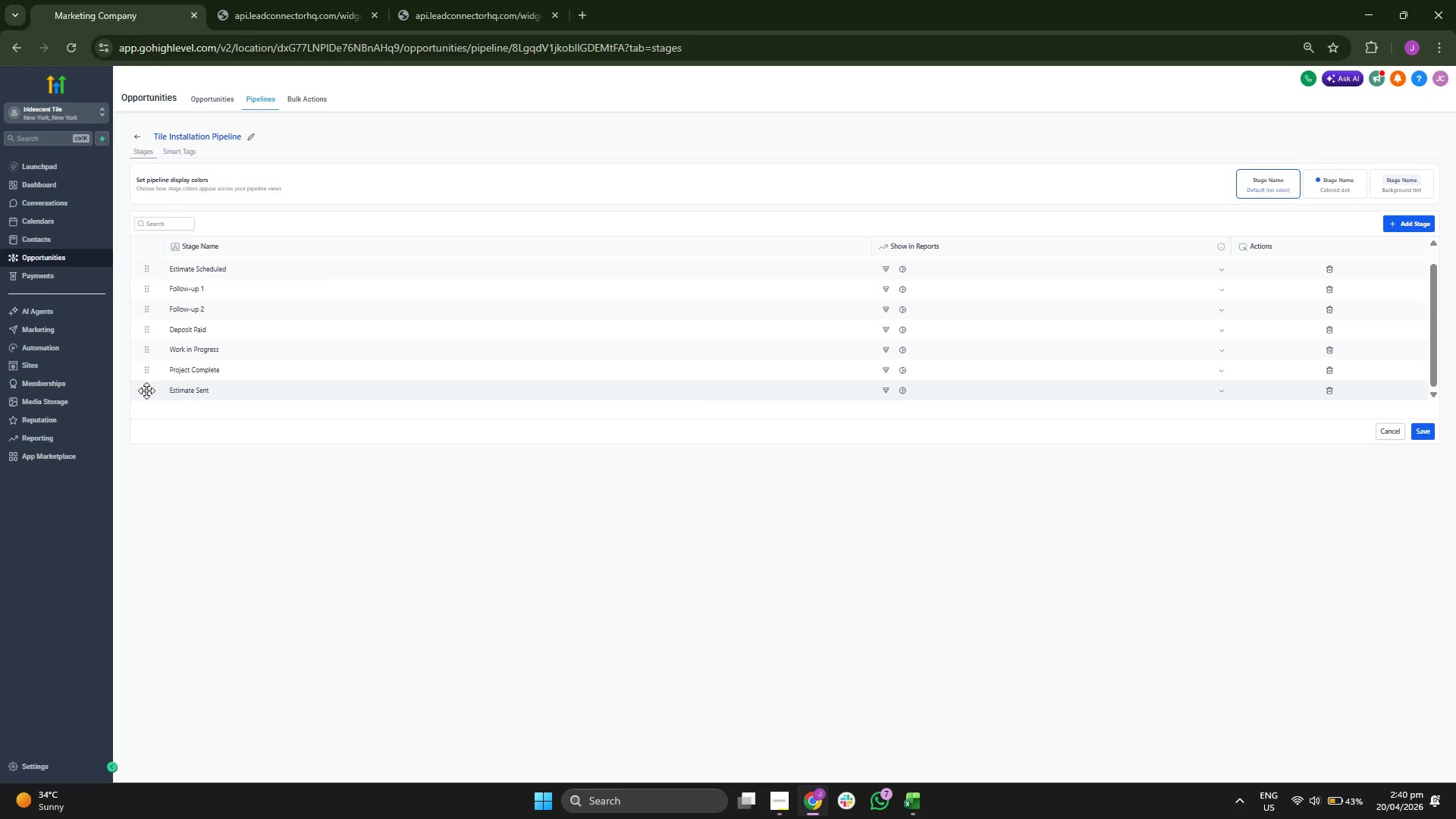 
left_click_drag(start_coordinate=[146, 394], to_coordinate=[149, 281])
 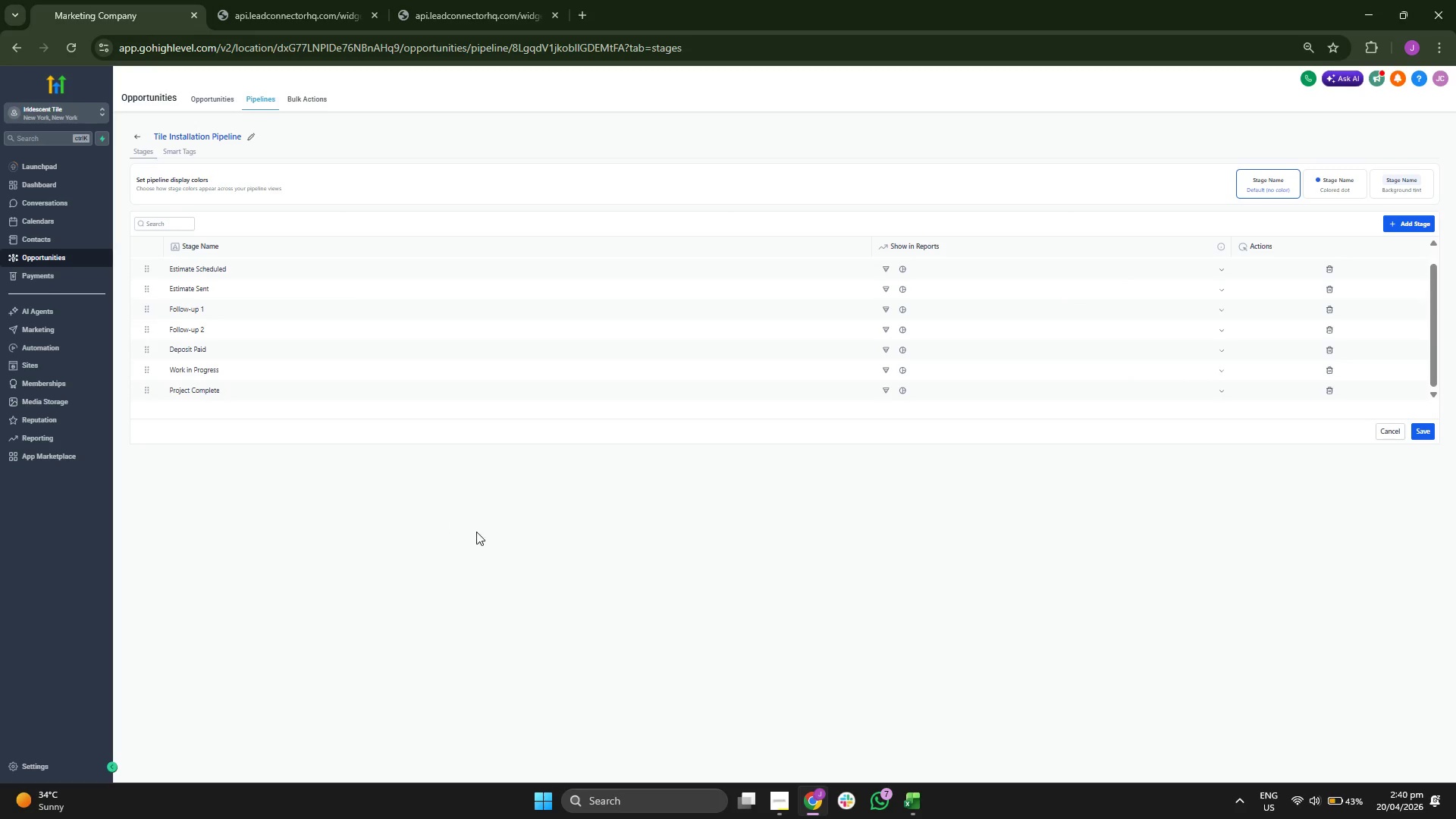 
scroll: coordinate [394, 306], scroll_direction: up, amount: 7.0
 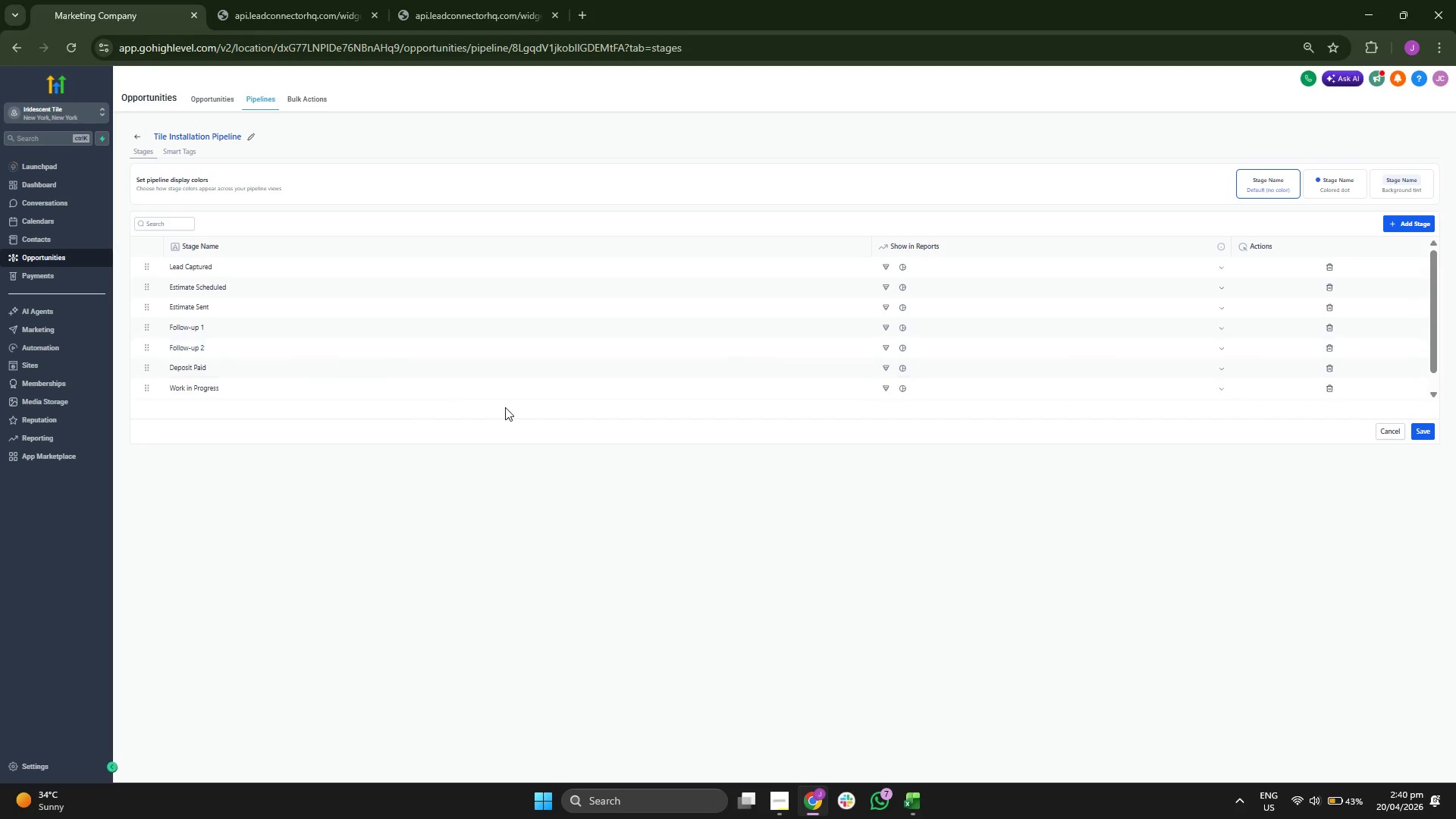 
scroll: coordinate [516, 369], scroll_direction: down, amount: 2.0
 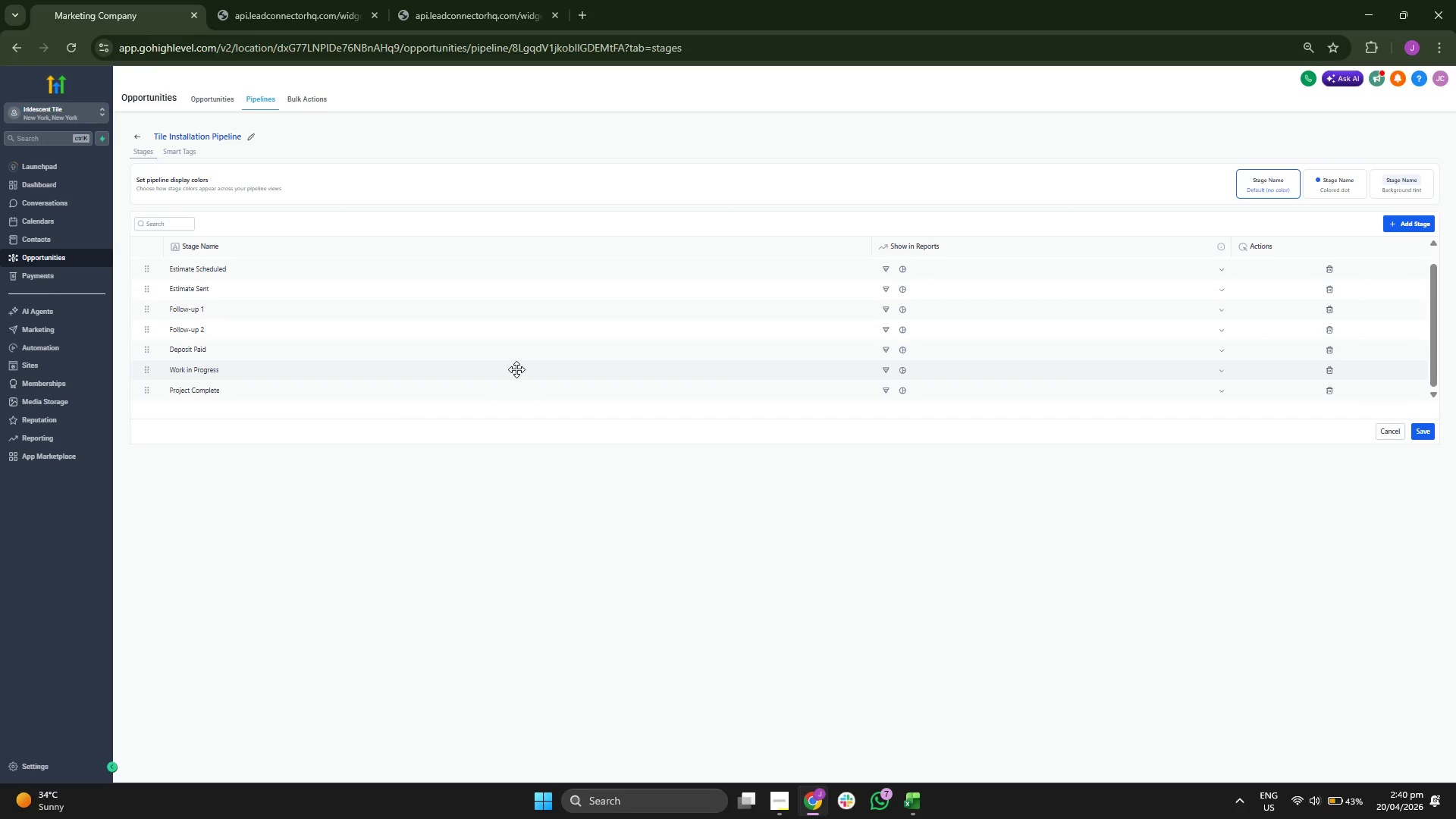 
scroll: coordinate [516, 369], scroll_direction: up, amount: 2.0
 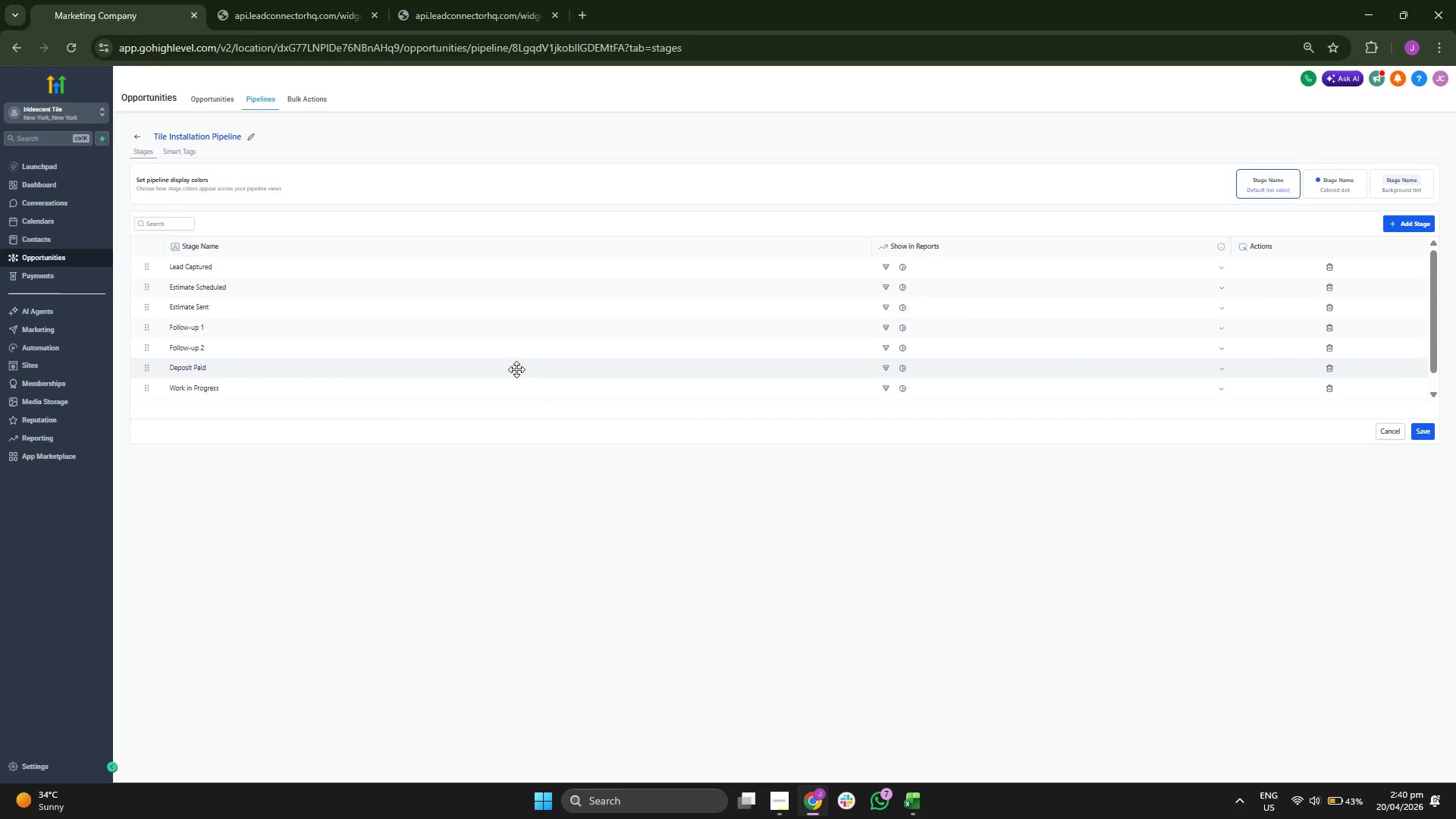 
scroll: coordinate [516, 369], scroll_direction: down, amount: 1.0
 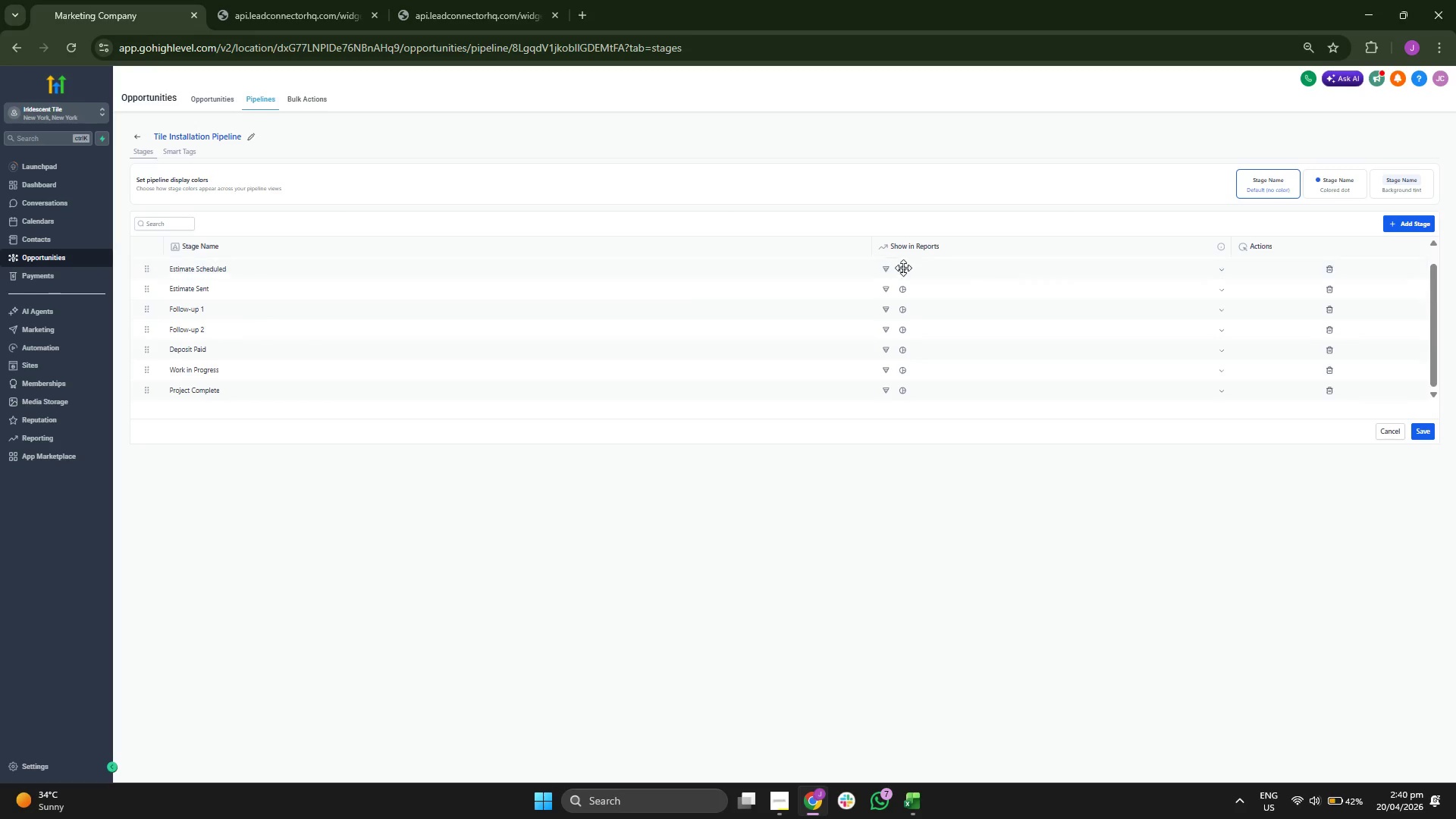 
left_click([1429, 431])
 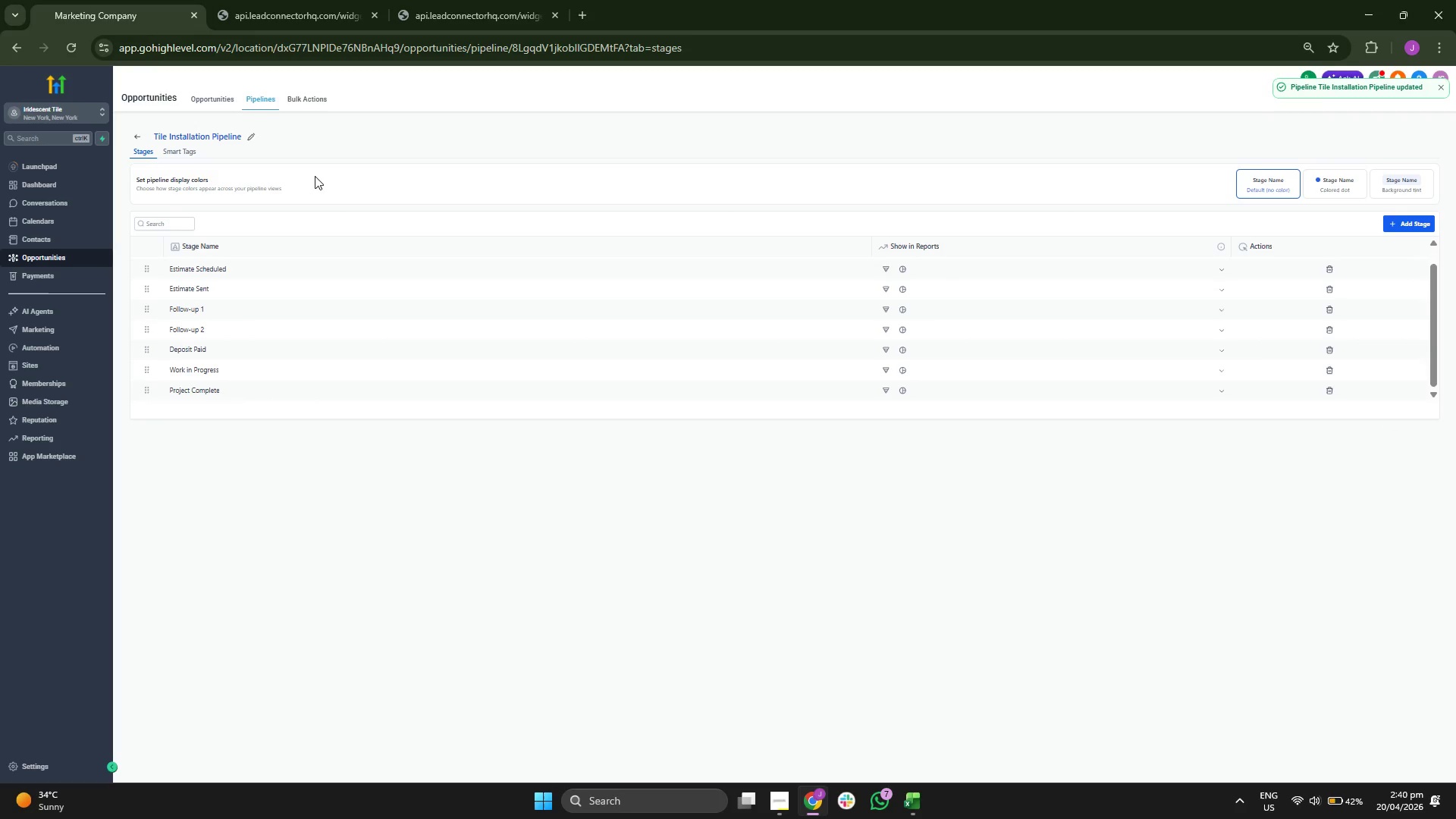 
left_click([136, 131])
 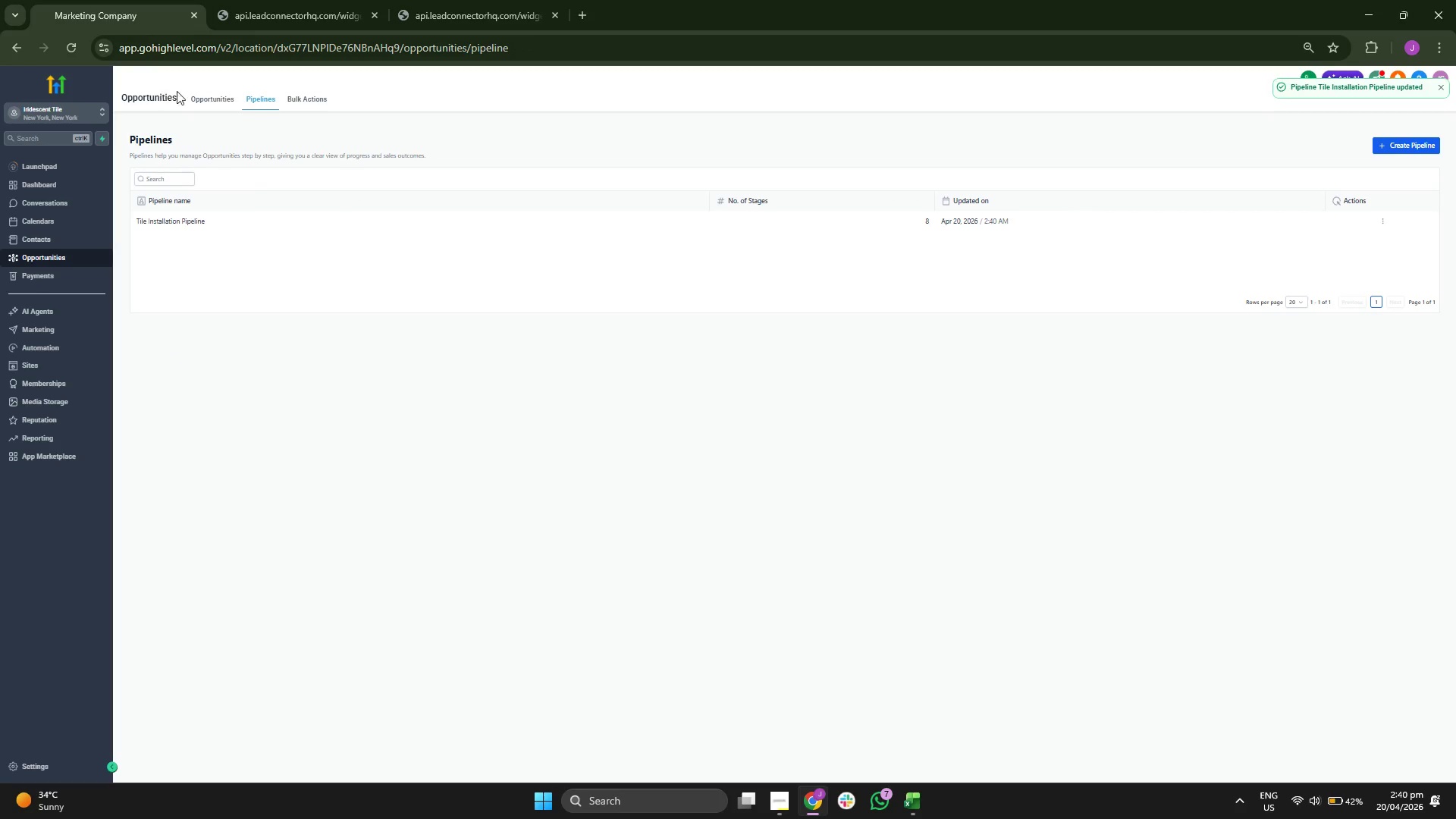 
double_click([215, 94])
 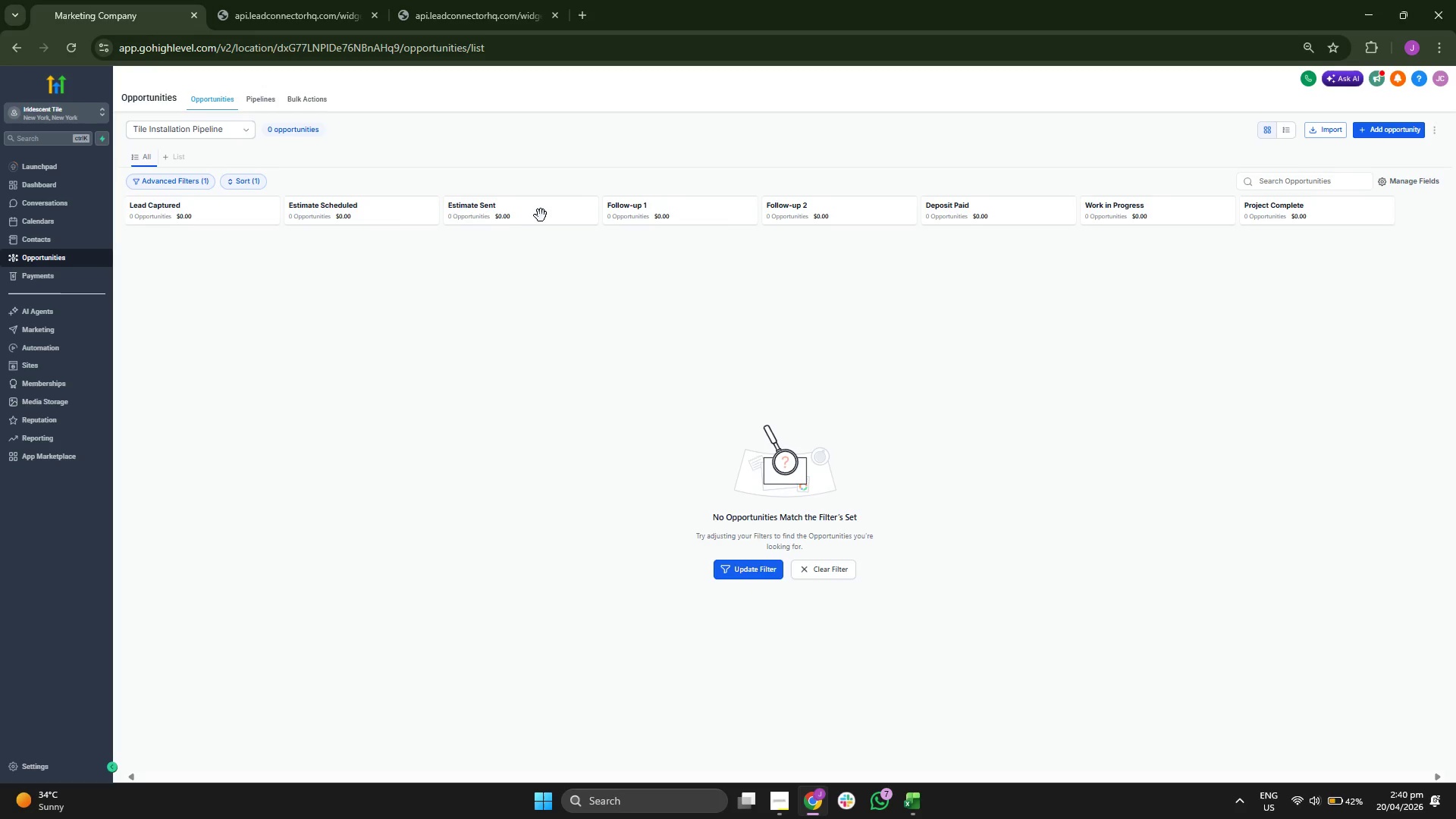 
wait(5.55)
 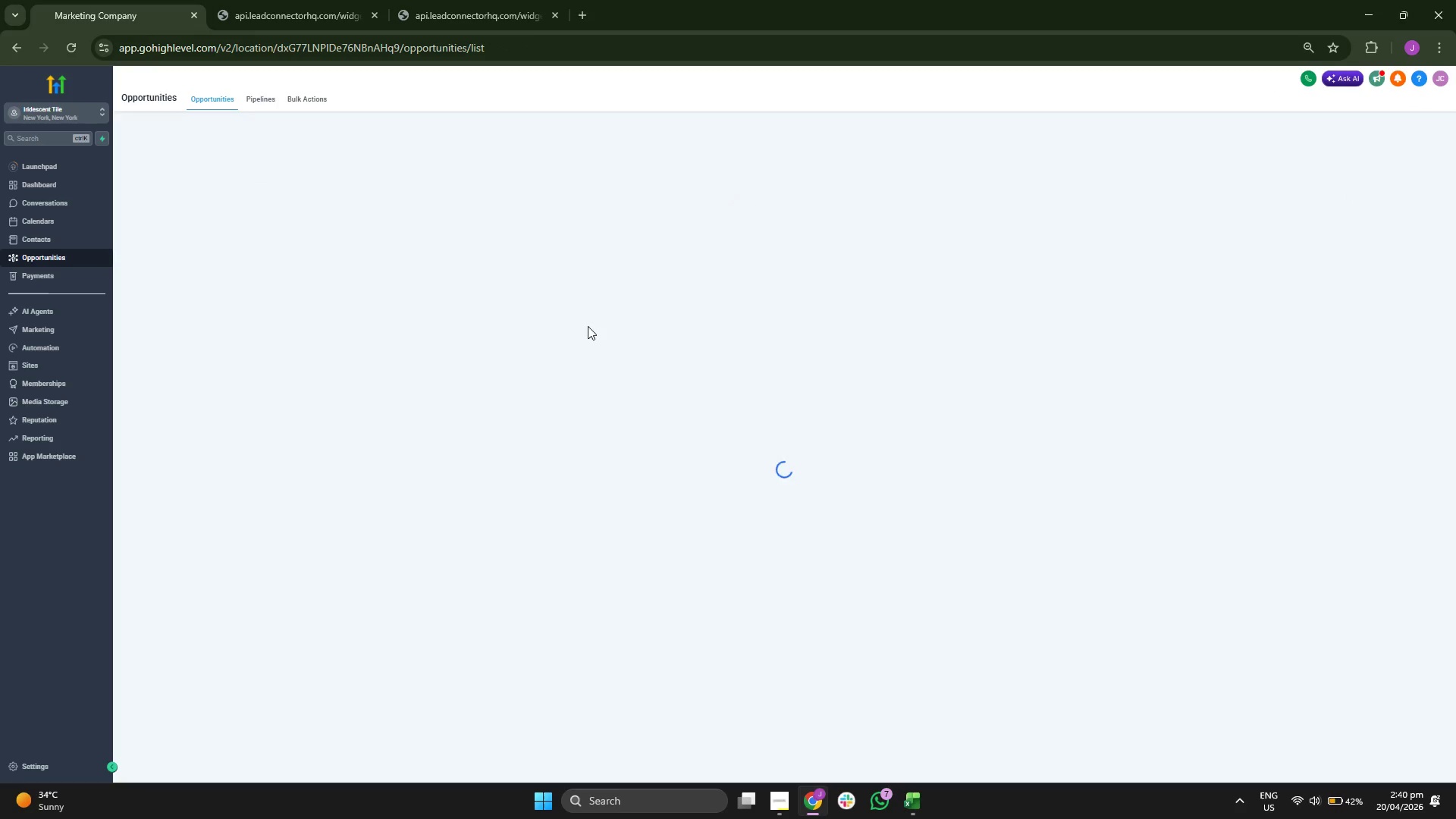 
left_click([74, 349])
 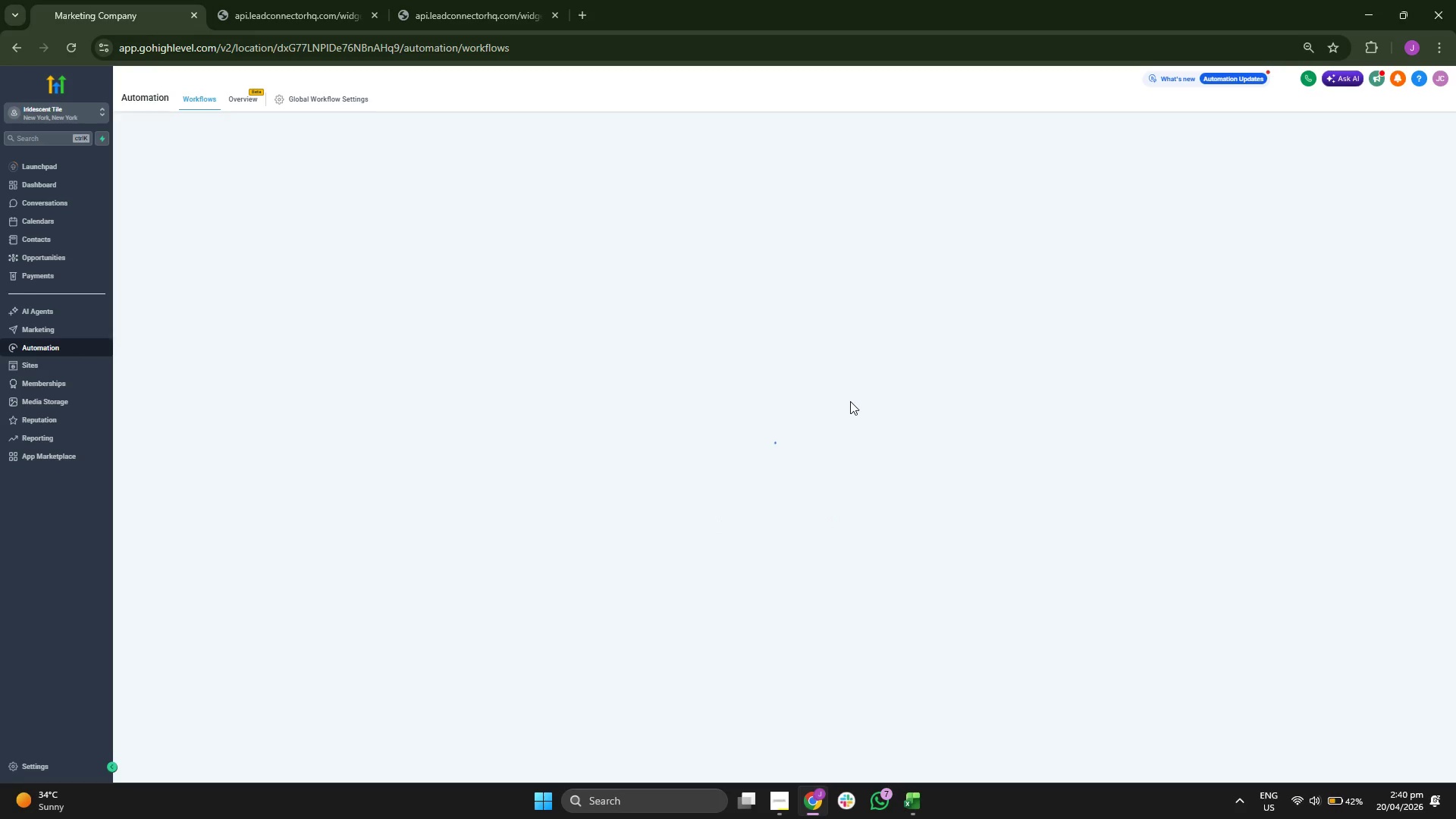 
wait(8.08)
 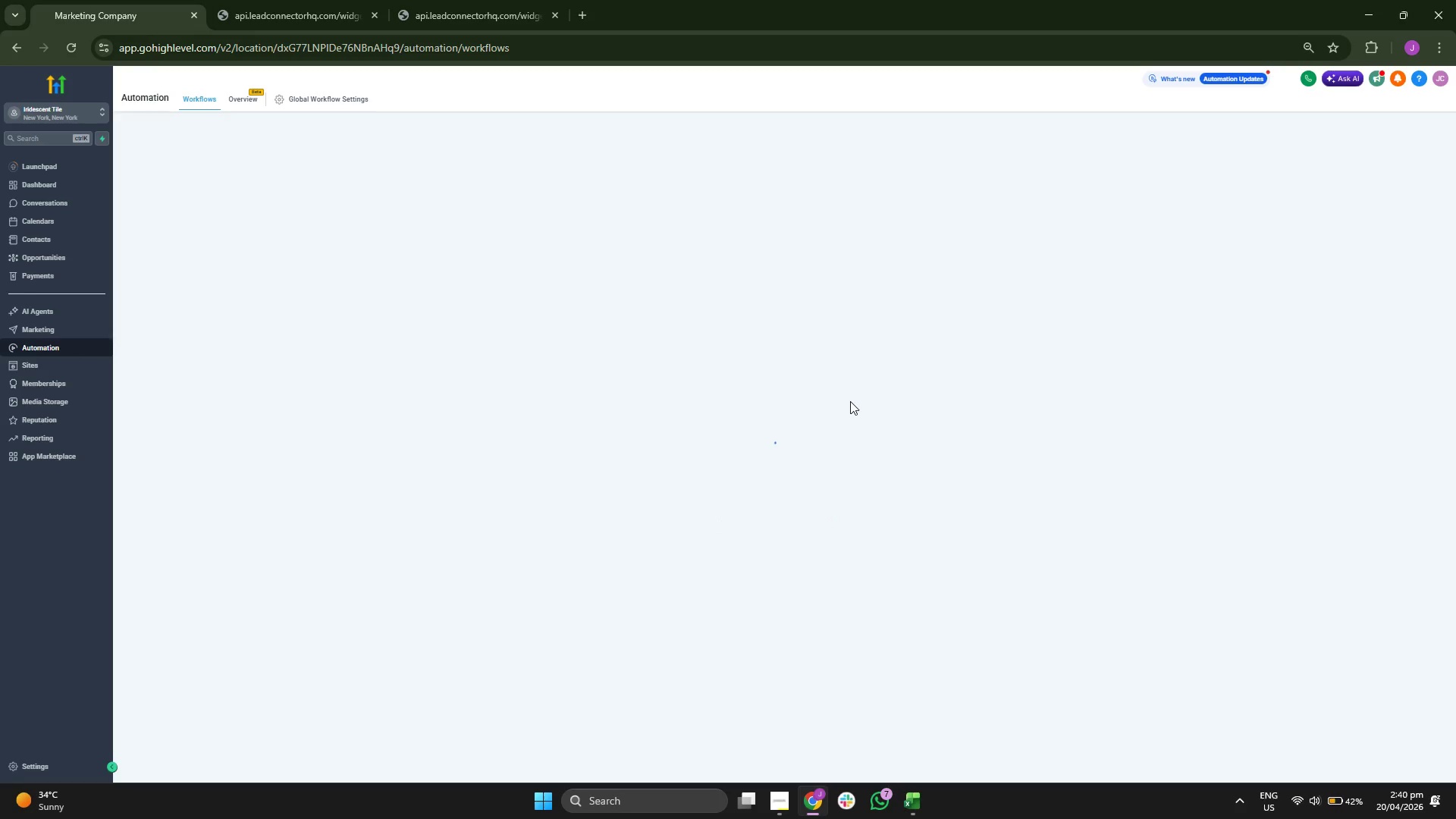 
left_click([504, 256])
 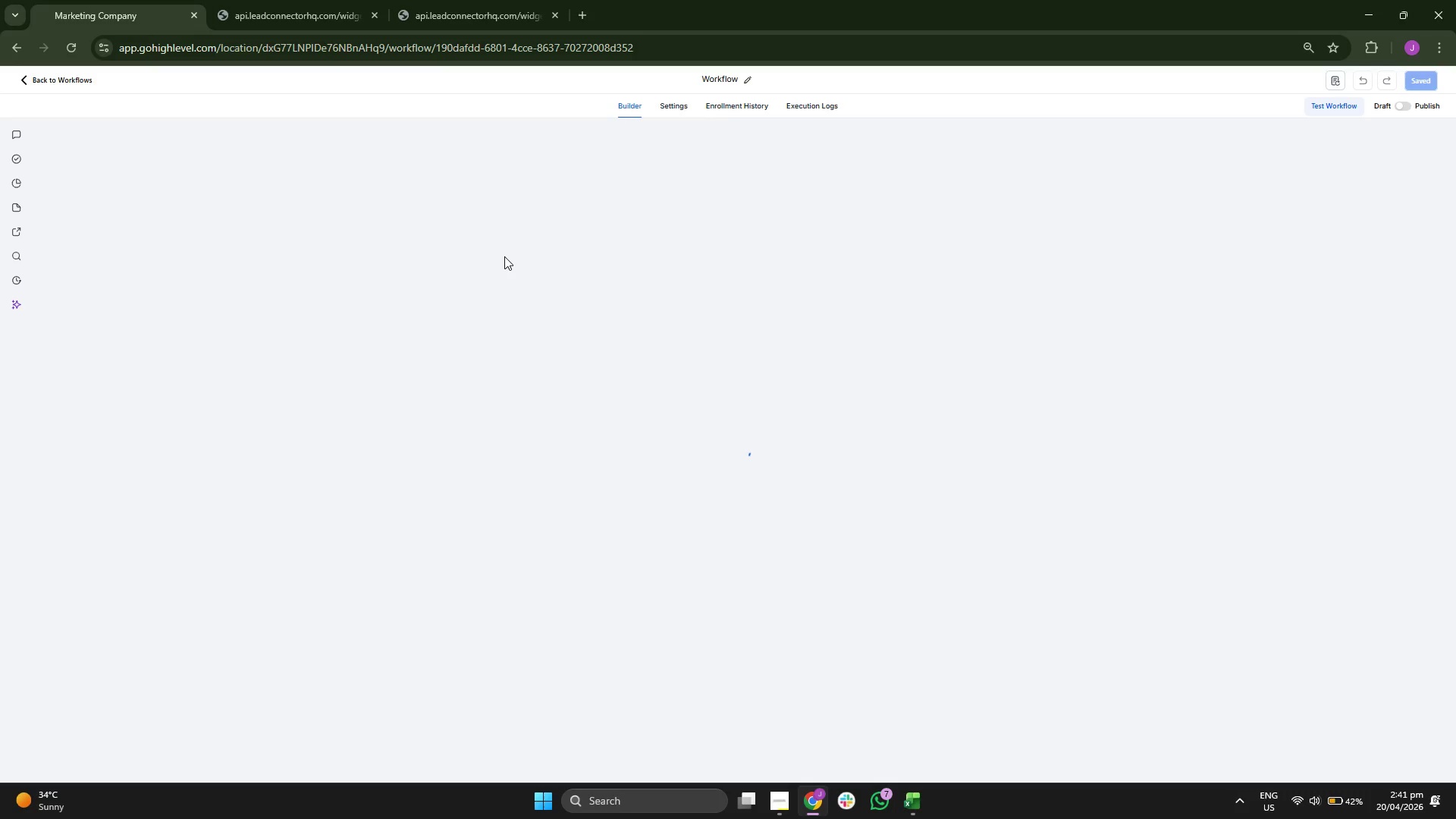 
wait(11.01)
 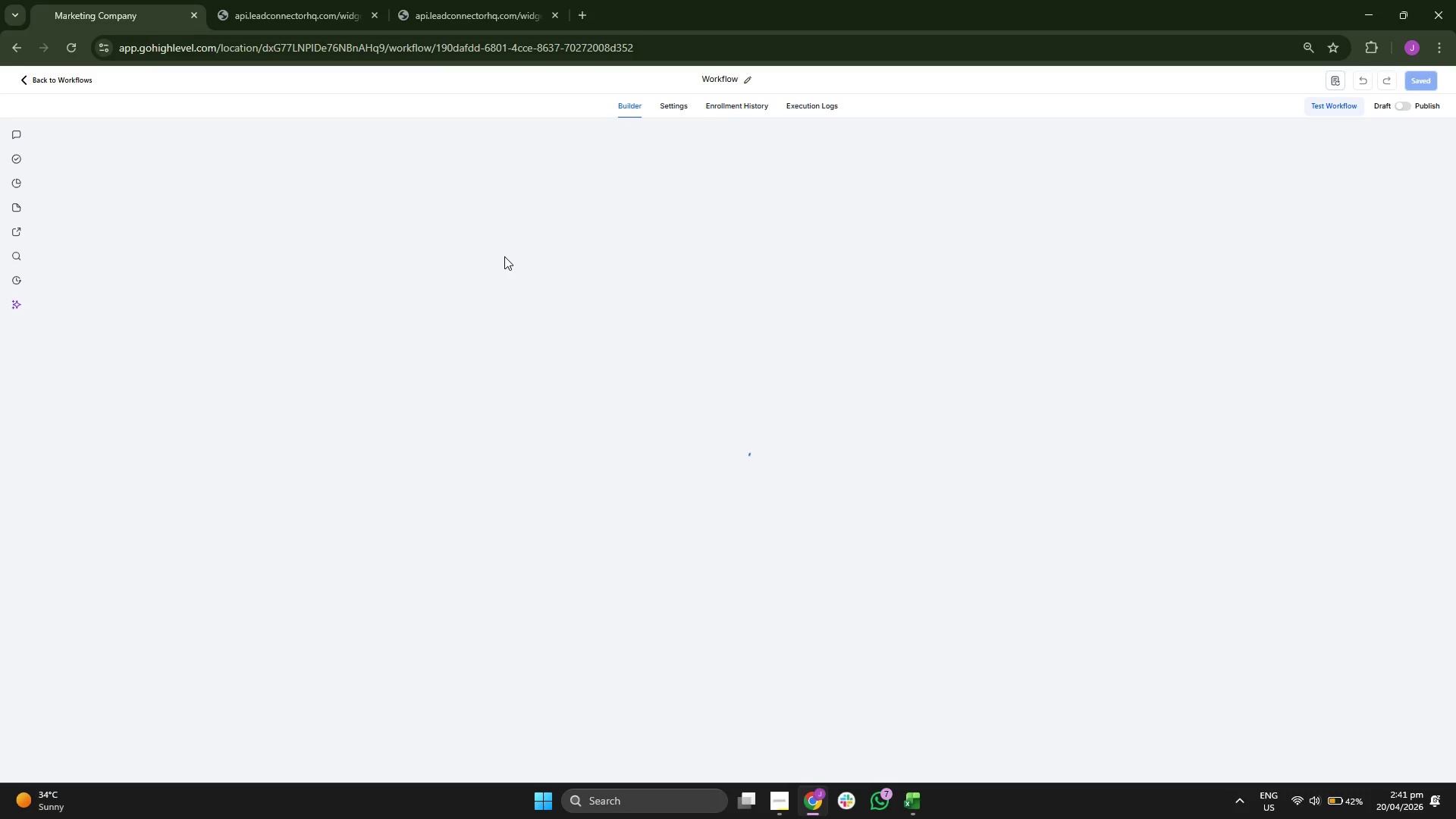 
left_click([727, 482])
 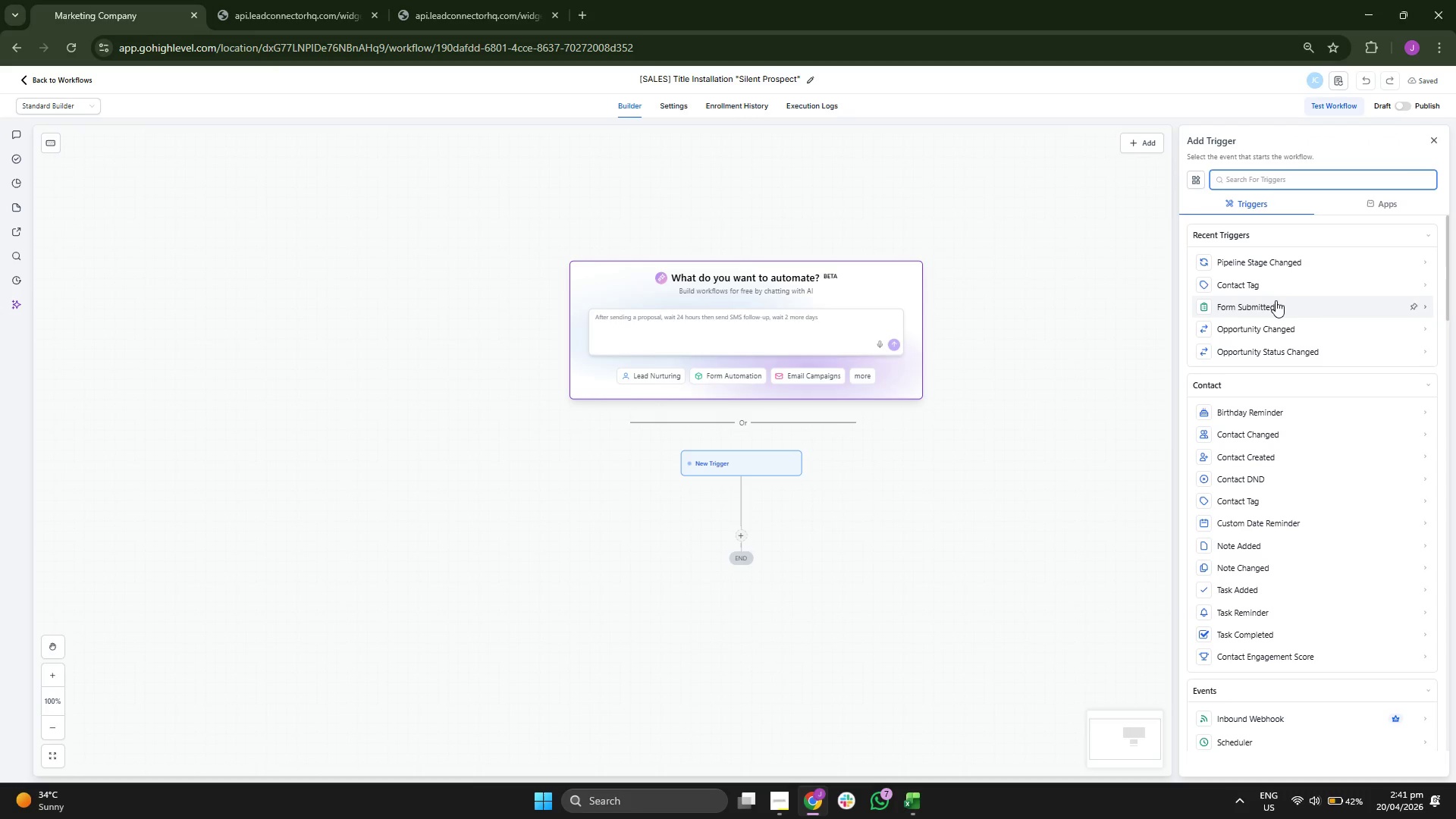 
left_click([1282, 262])
 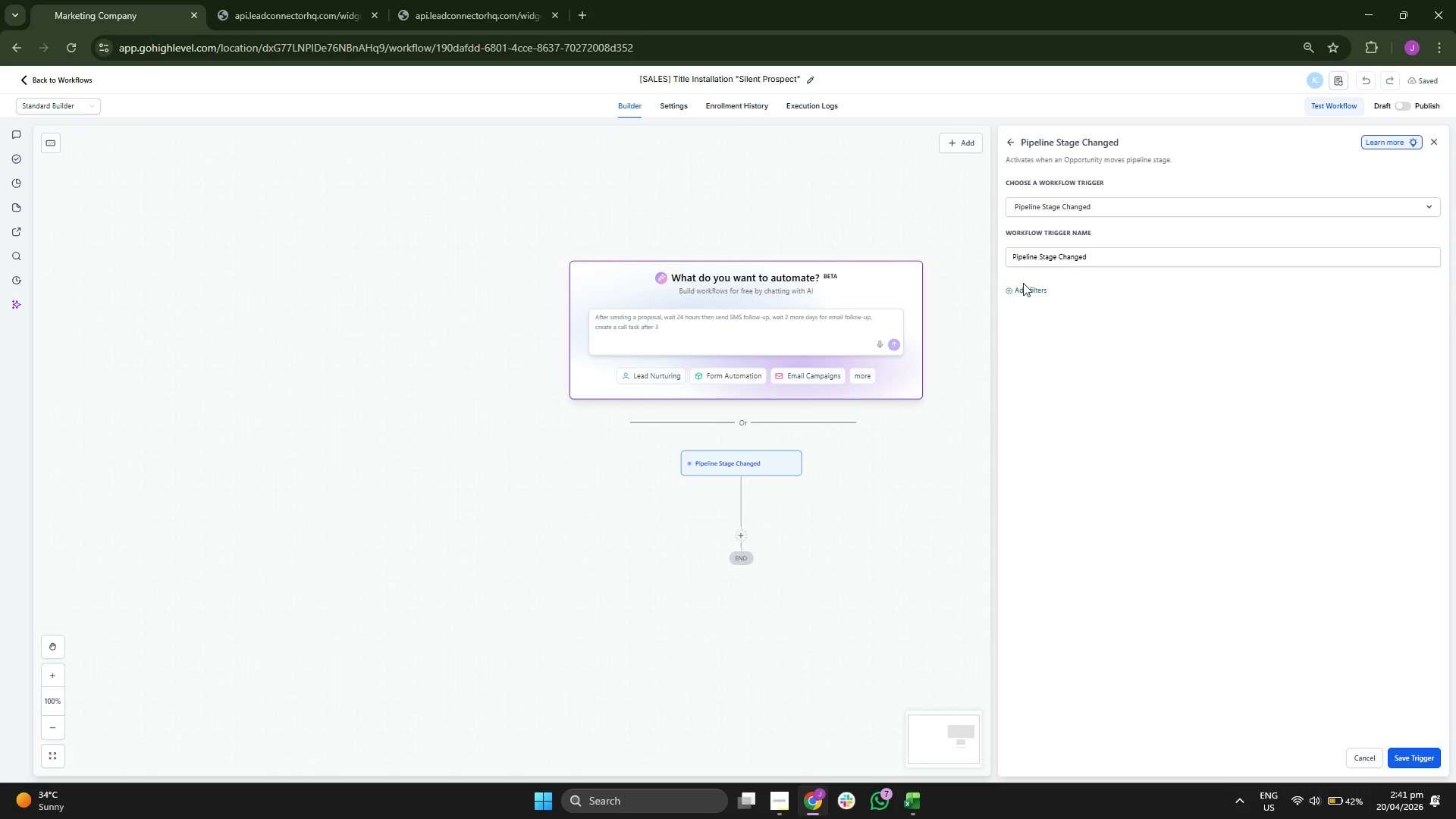 
double_click([1029, 287])
 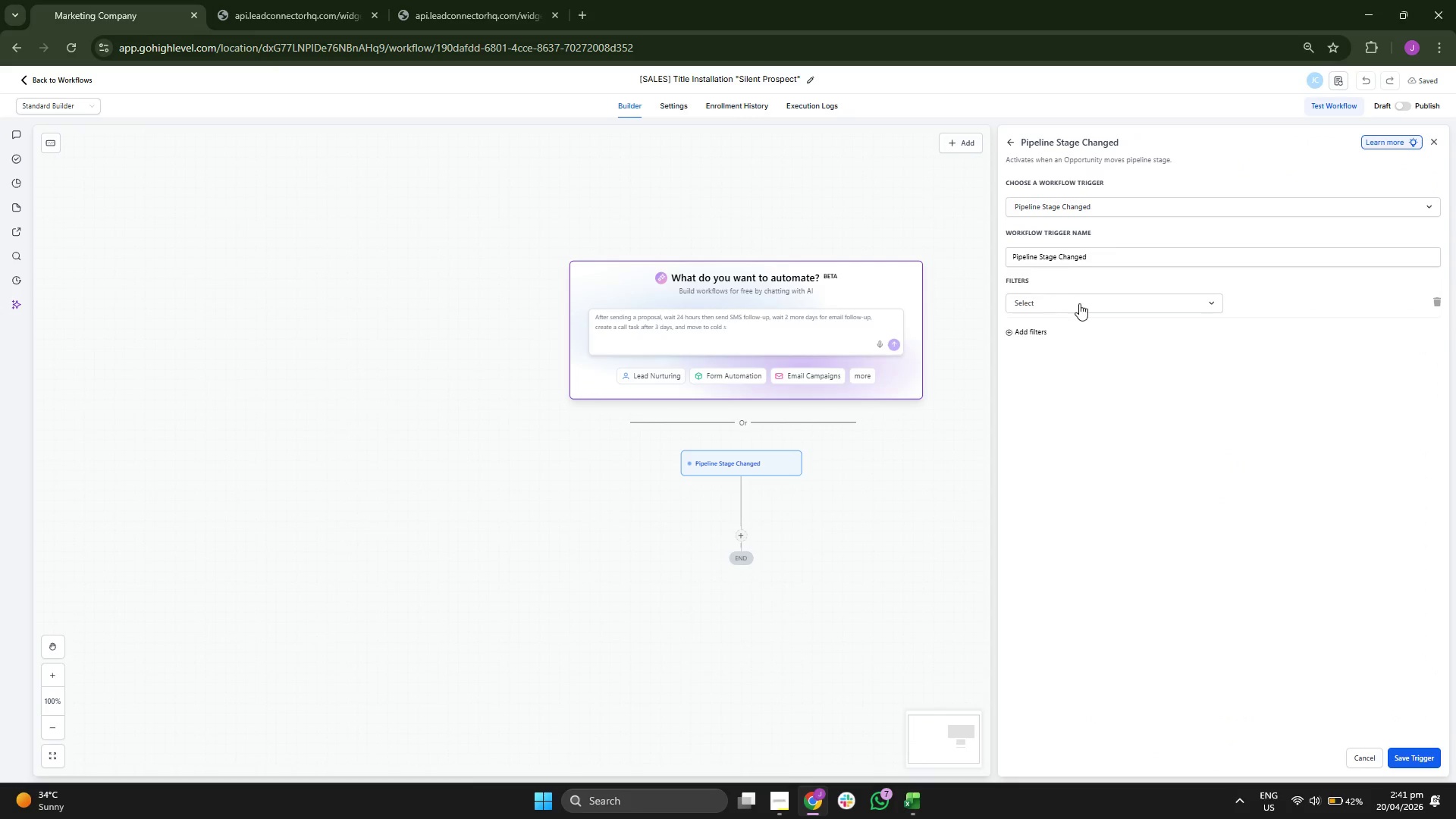 
left_click([1082, 303])
 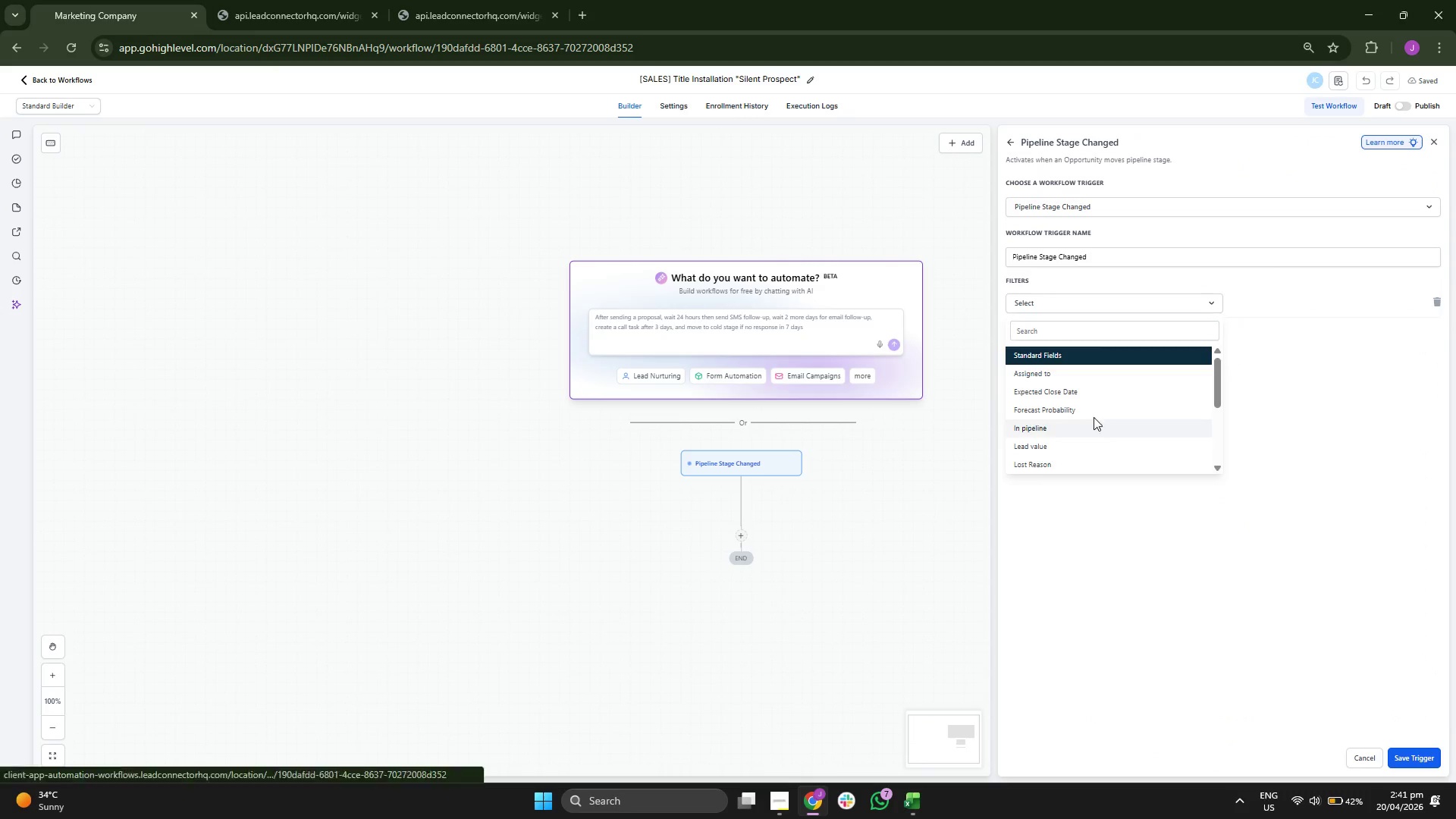 
double_click([1254, 300])
 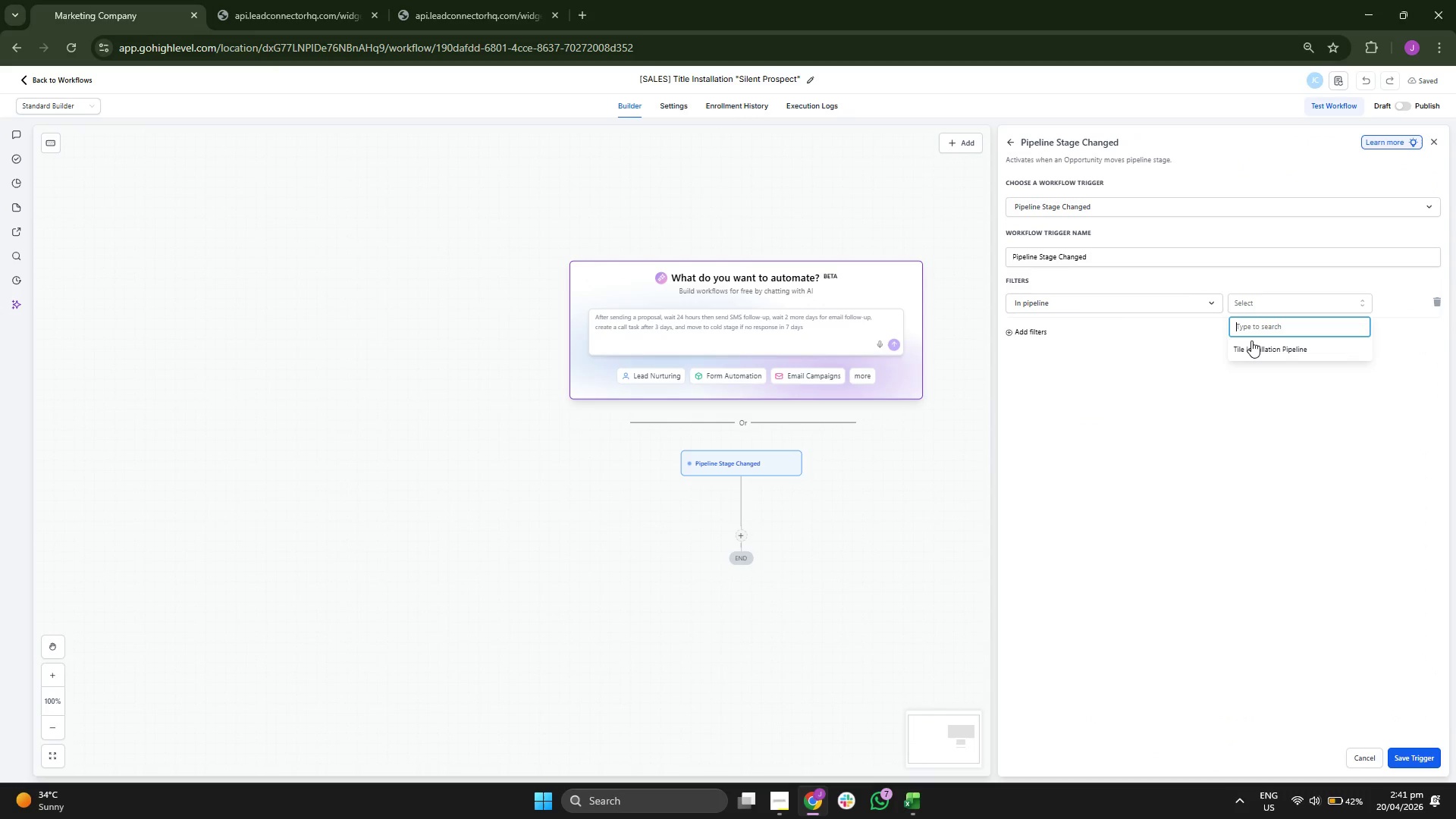 
left_click([1251, 340])
 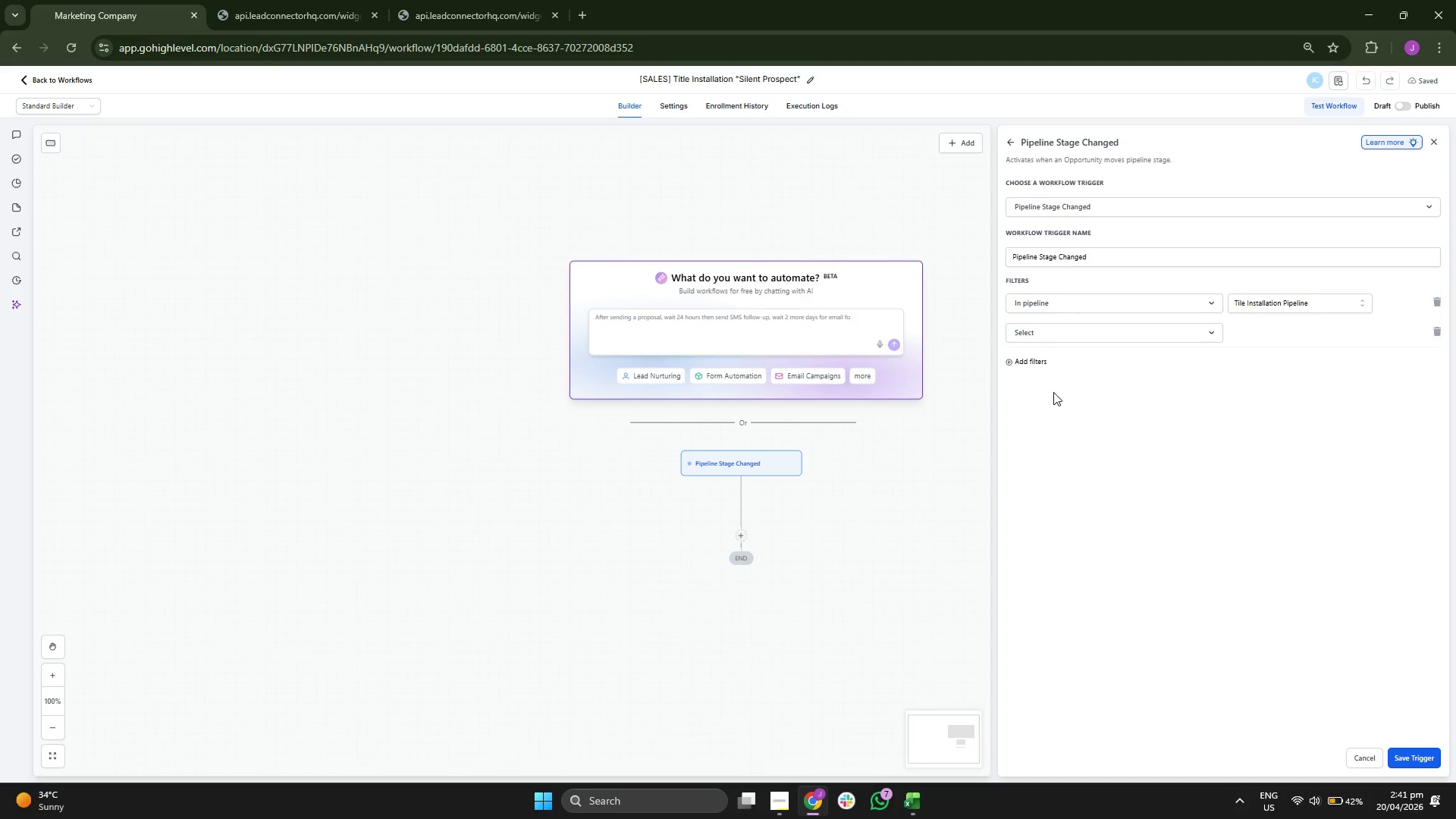 
left_click([1058, 334])
 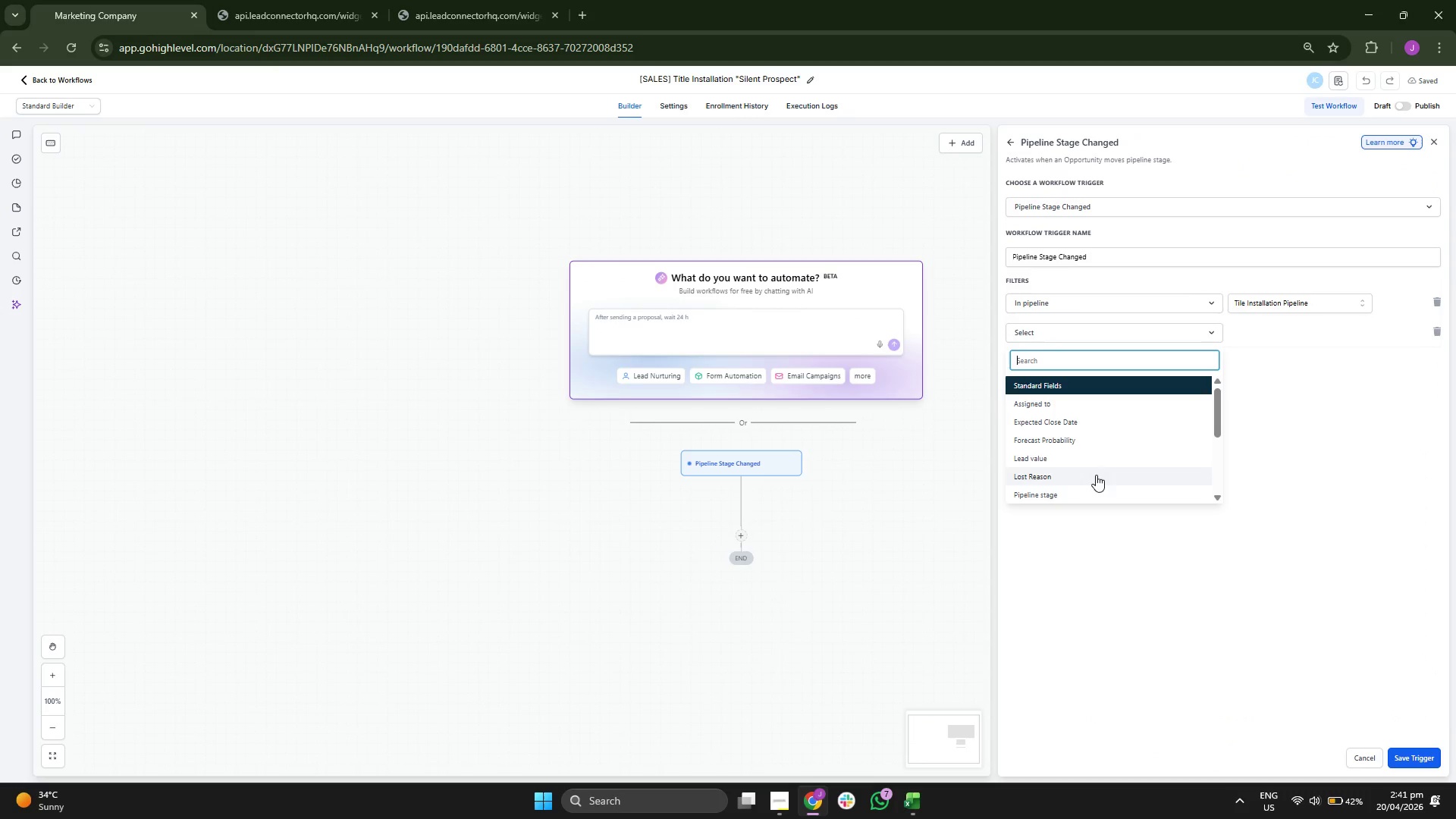 
left_click([1088, 488])
 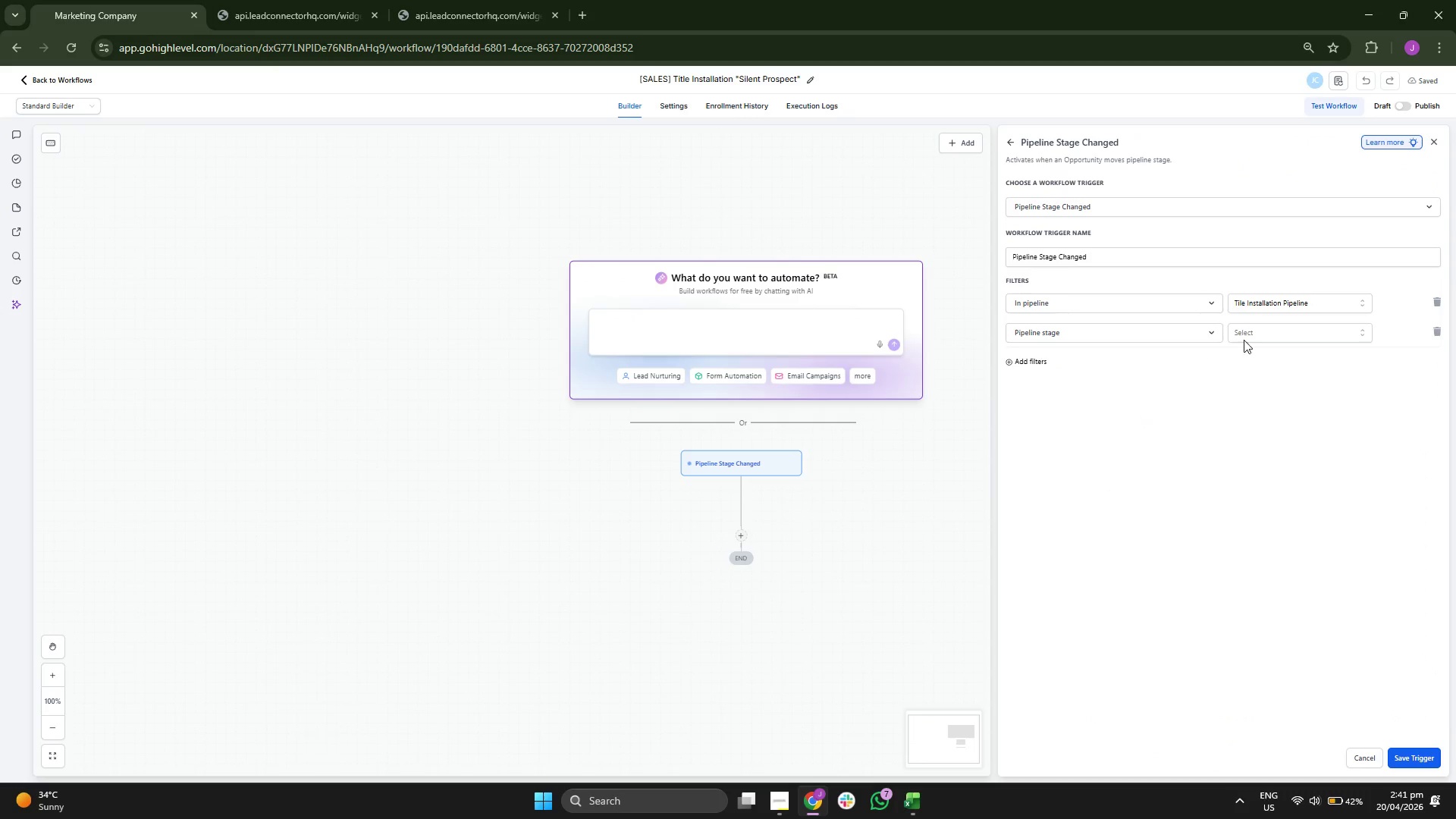 
left_click([1257, 329])
 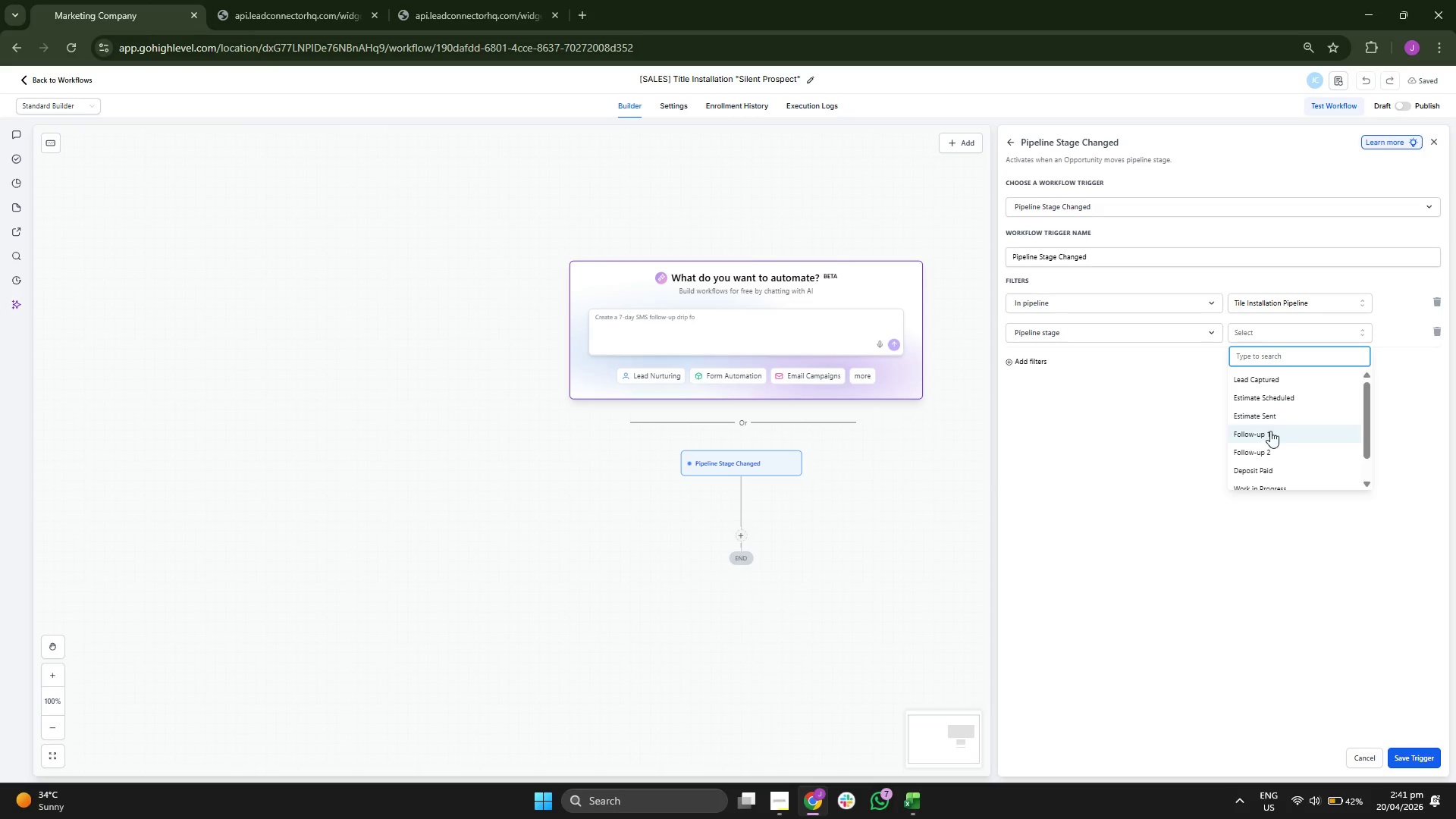 
left_click([1276, 419])
 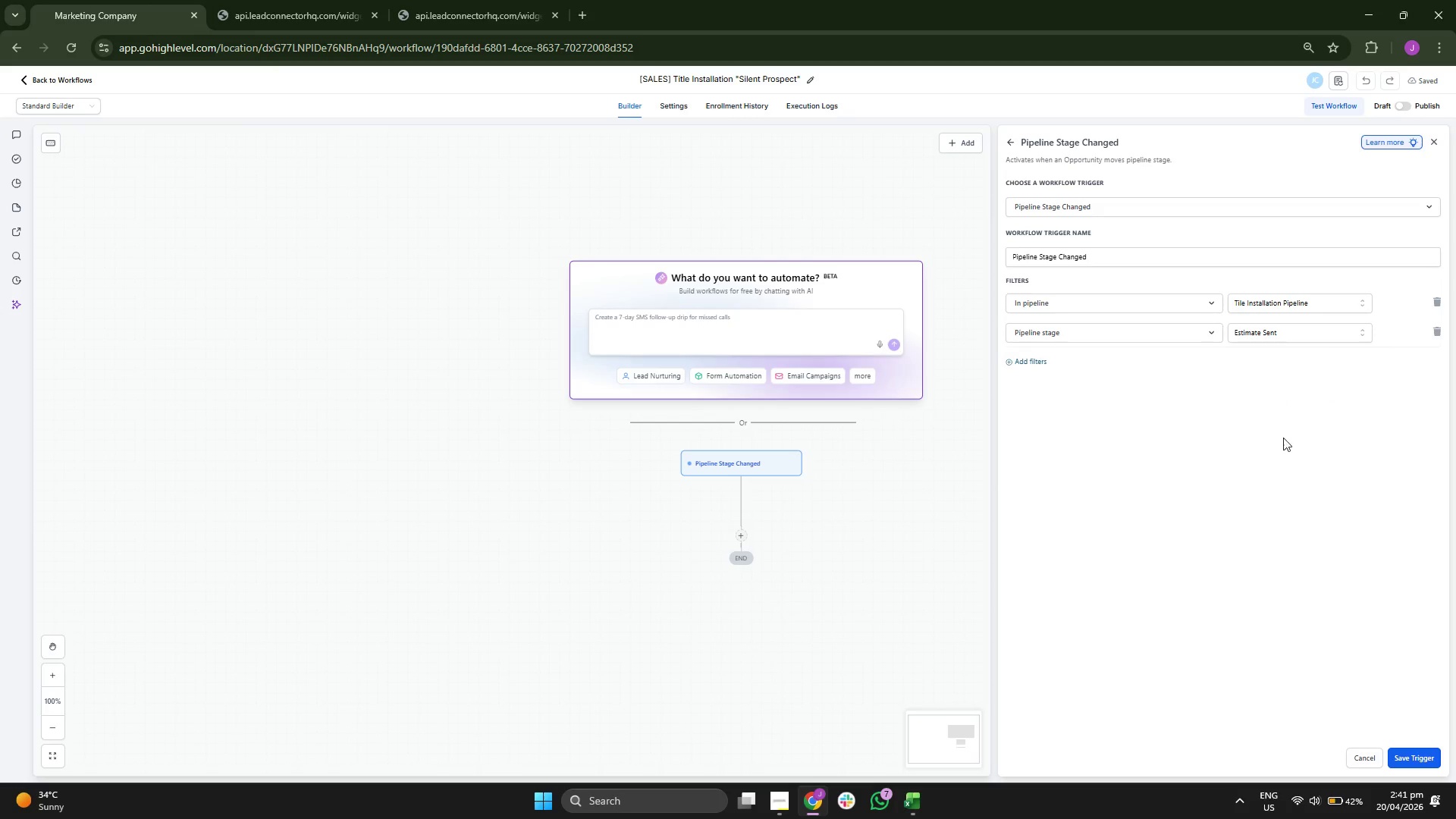 
left_click_drag(start_coordinate=[1270, 488], to_coordinate=[1269, 493])
 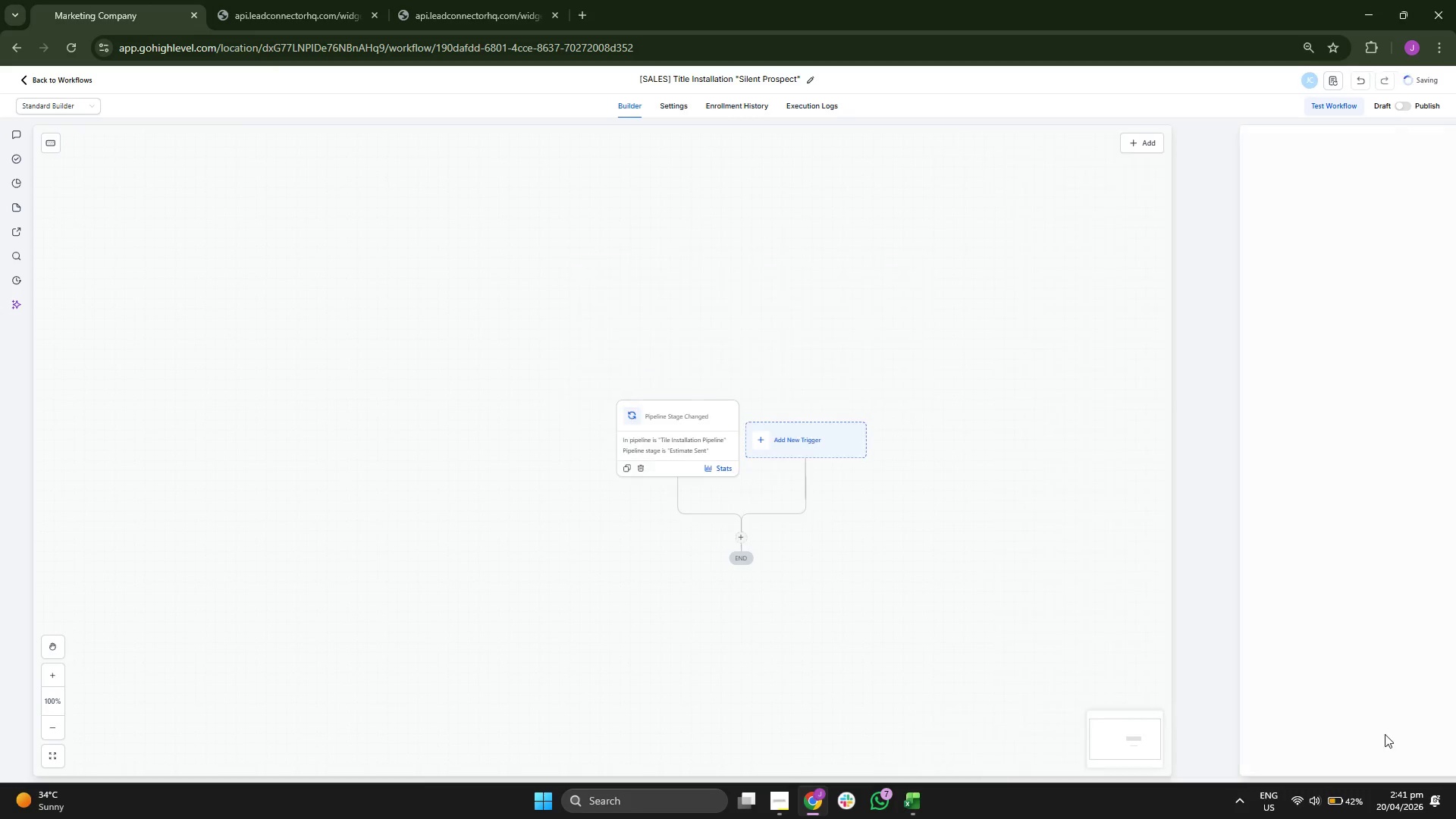 
left_click_drag(start_coordinate=[999, 508], to_coordinate=[986, 333])
 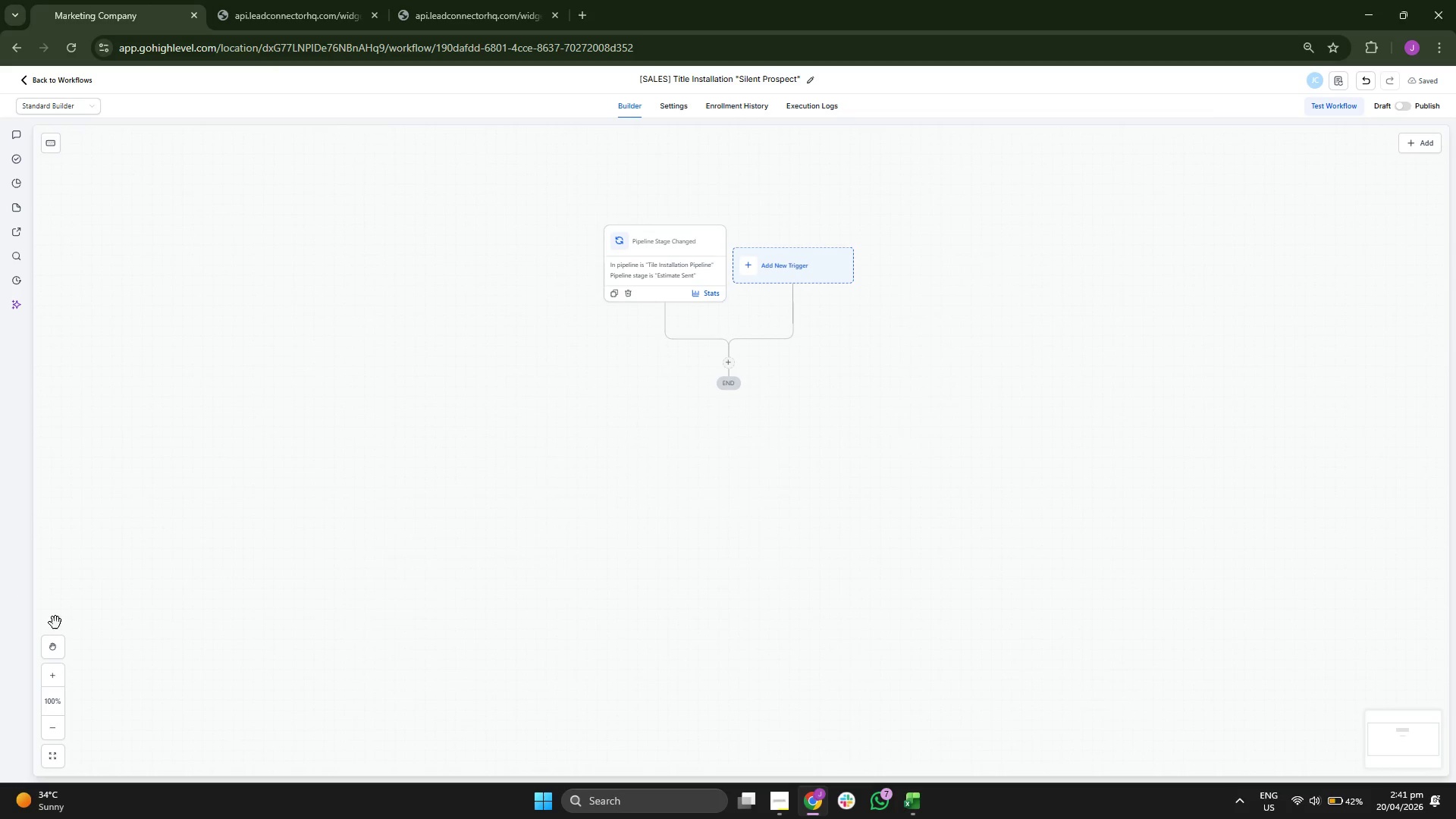 
left_click([49, 676])
 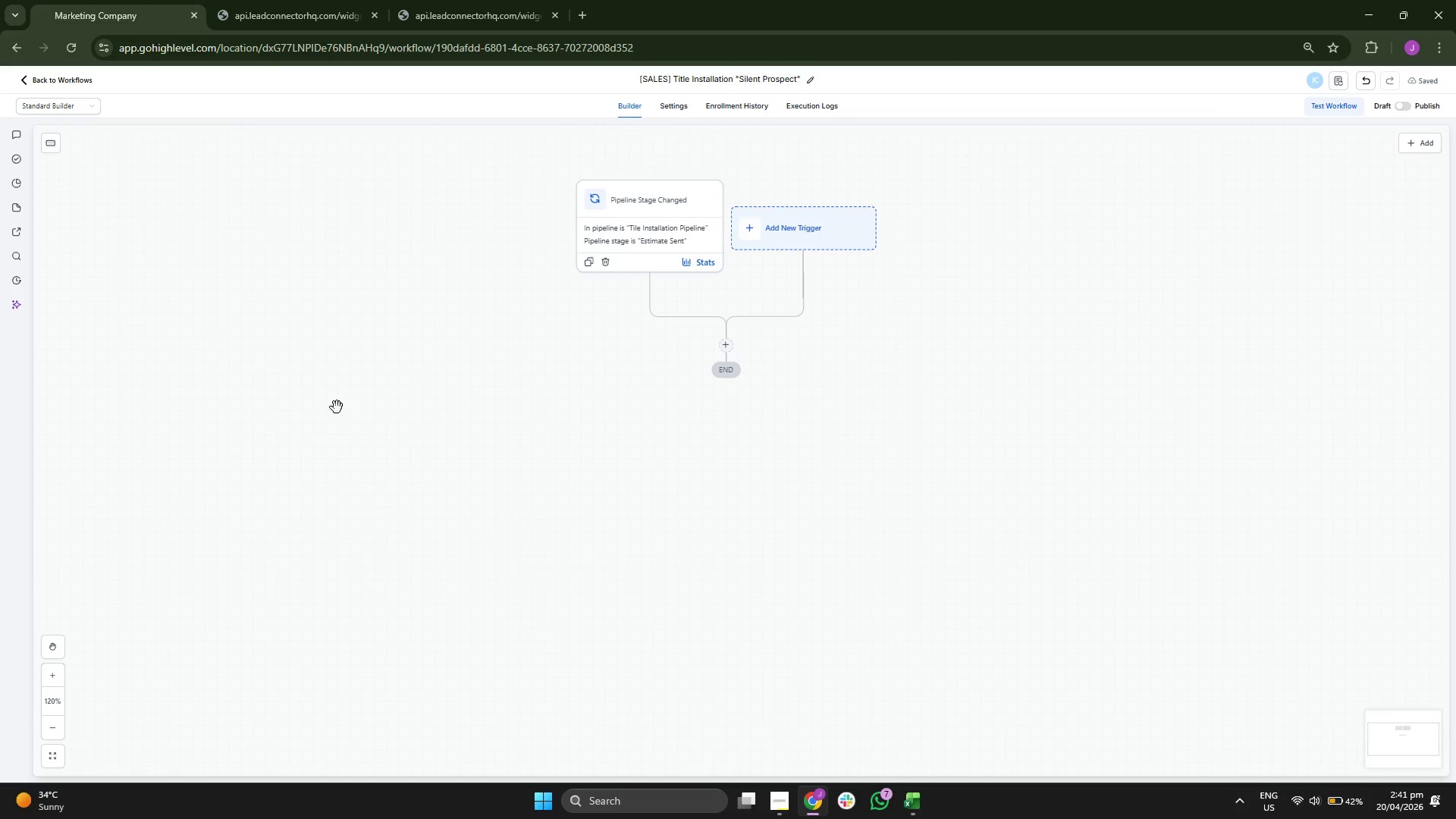 
left_click_drag(start_coordinate=[337, 406], to_coordinate=[347, 432])
 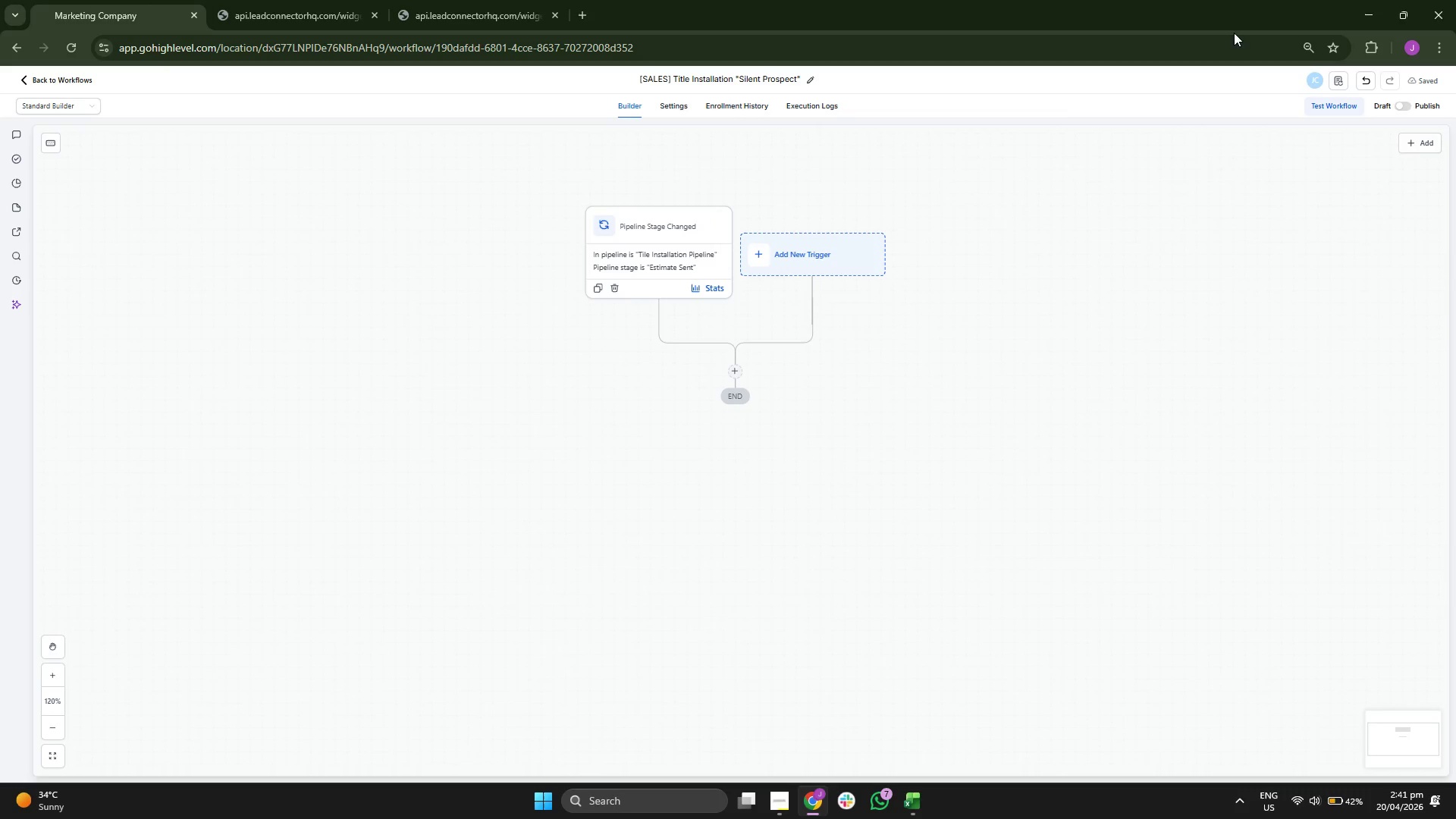 
left_click([1308, 49])
 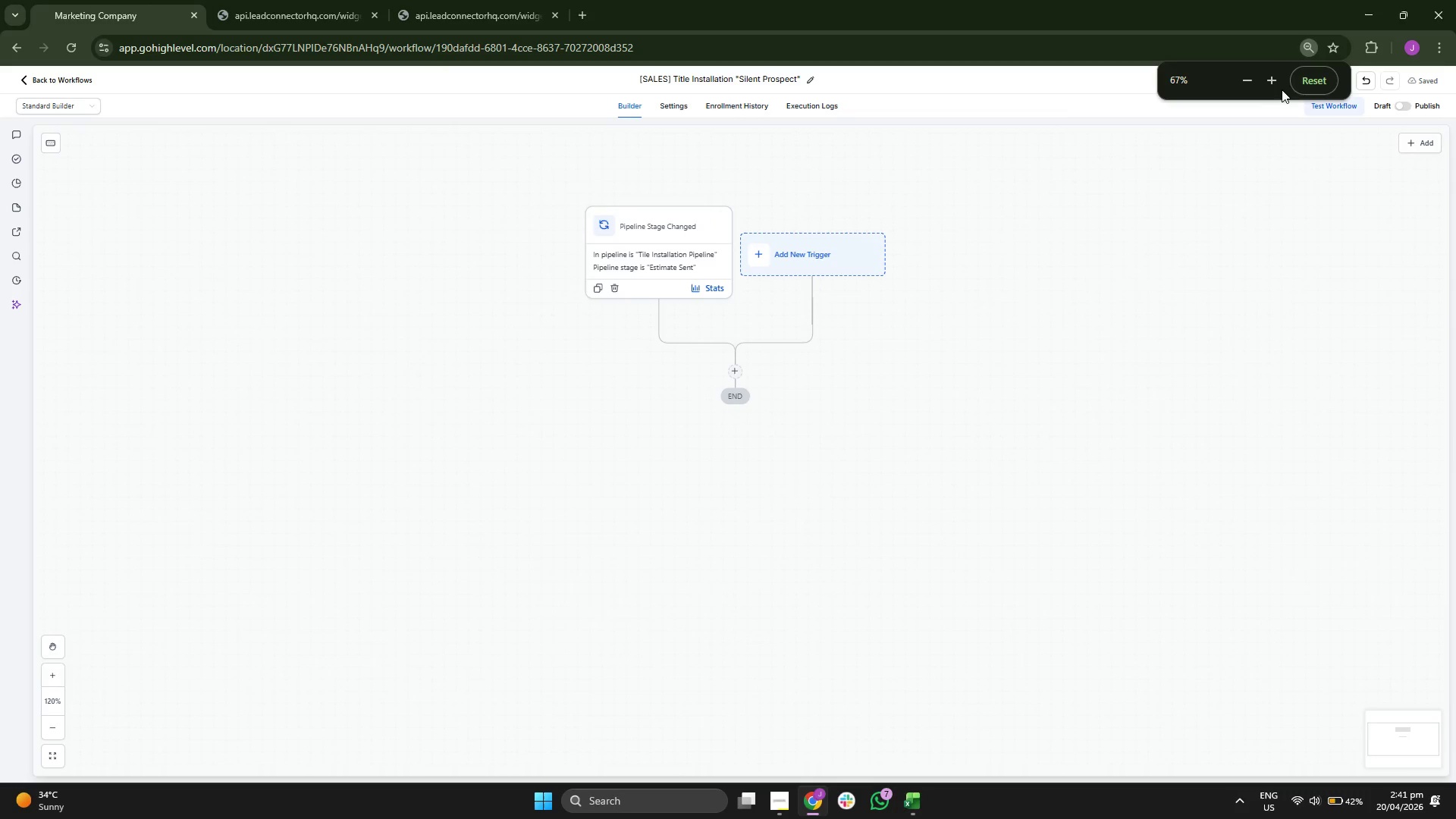 
left_click([1273, 80])
 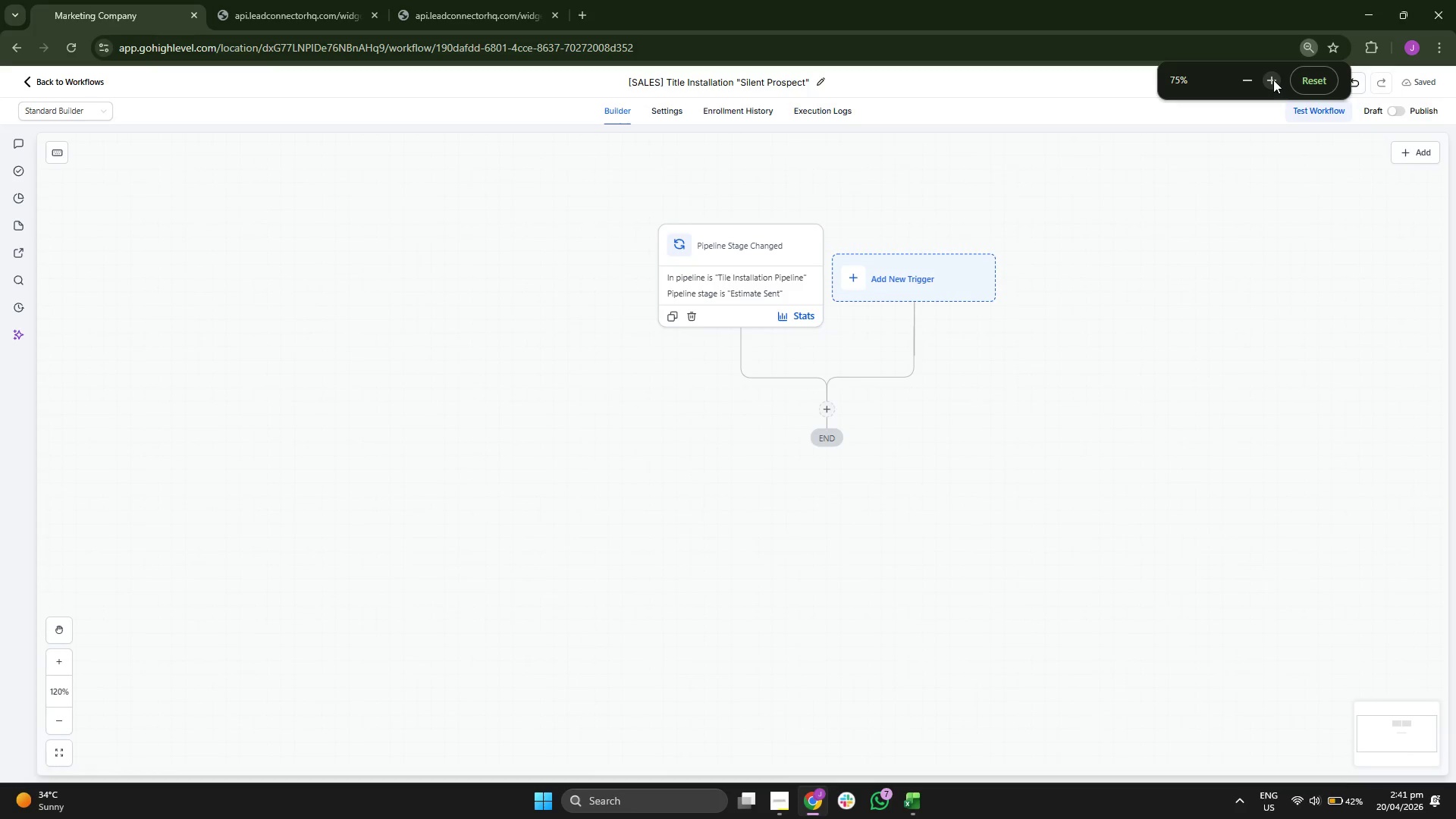 
left_click([1272, 80])
 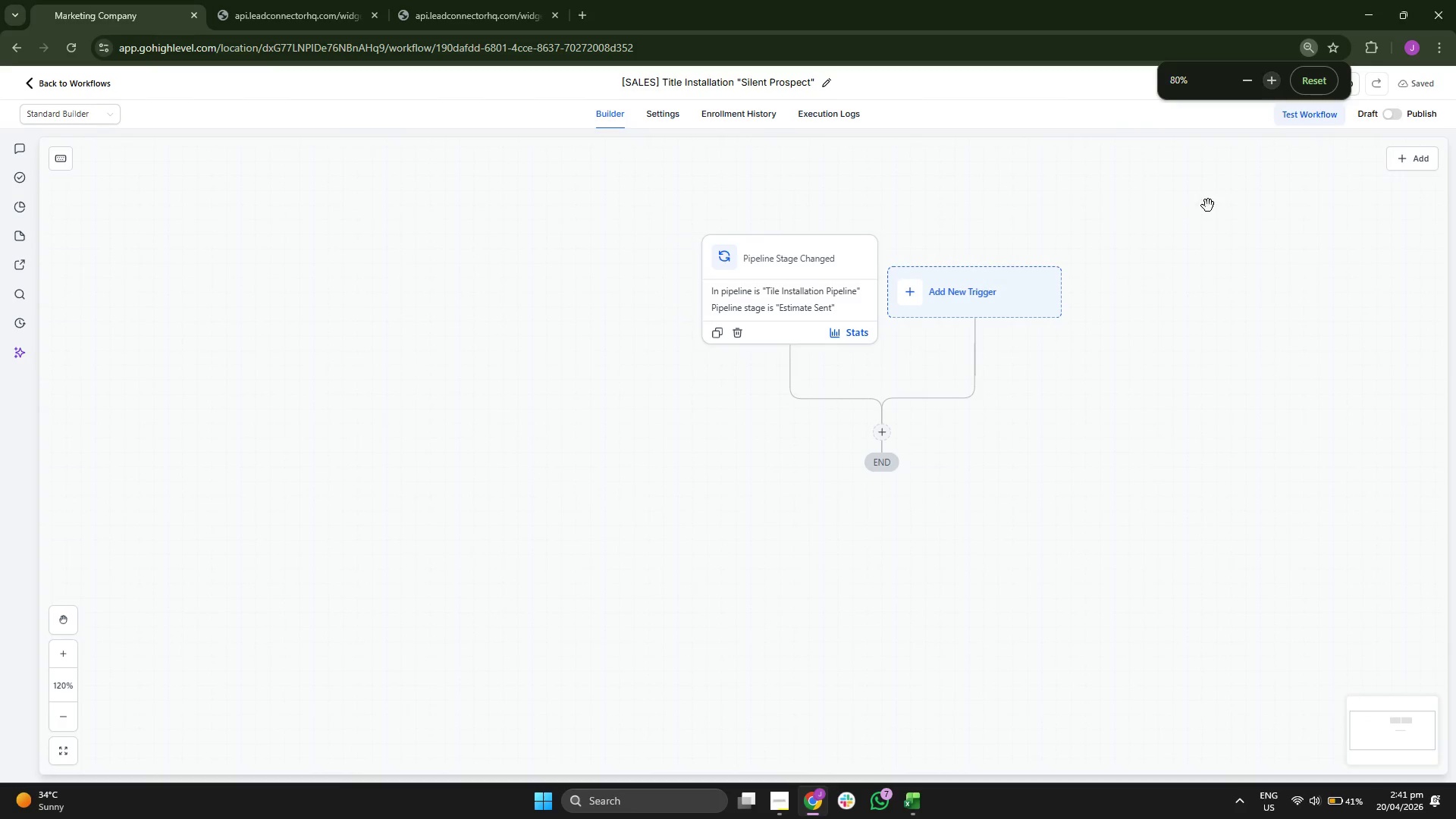 
left_click_drag(start_coordinate=[1200, 210], to_coordinate=[1081, 236])
 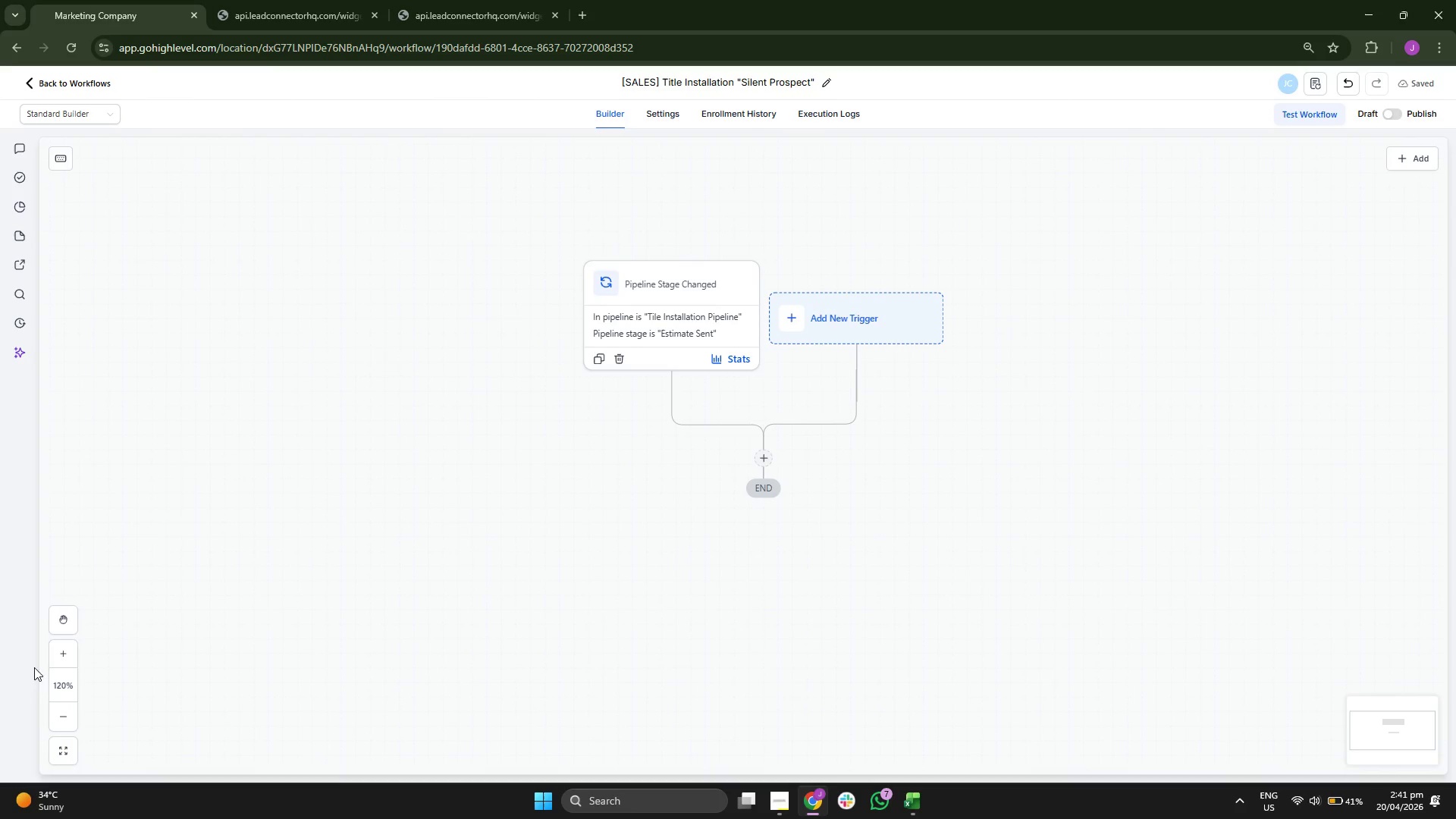 
left_click([73, 721])
 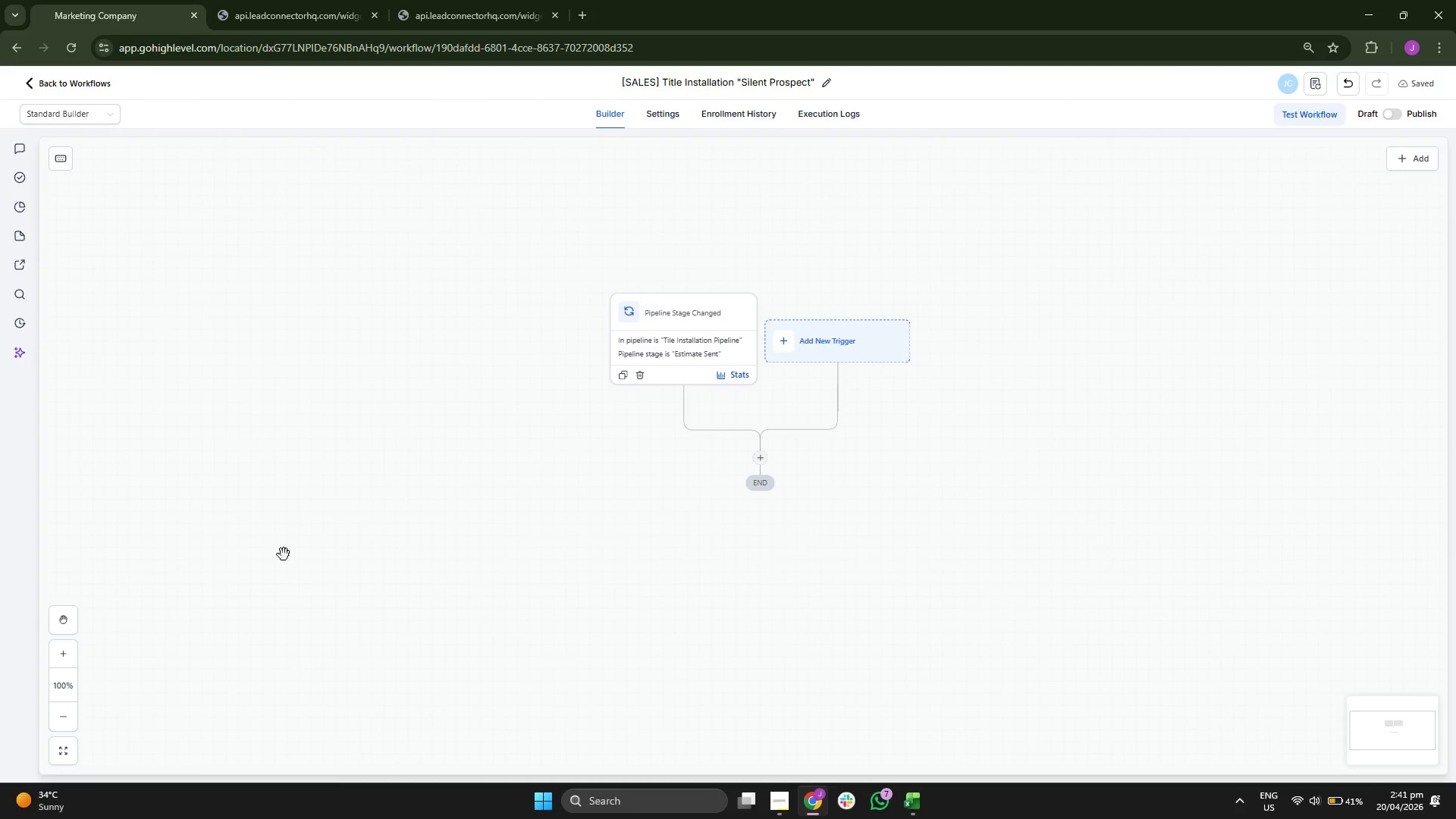 
left_click_drag(start_coordinate=[340, 534], to_coordinate=[289, 463])
 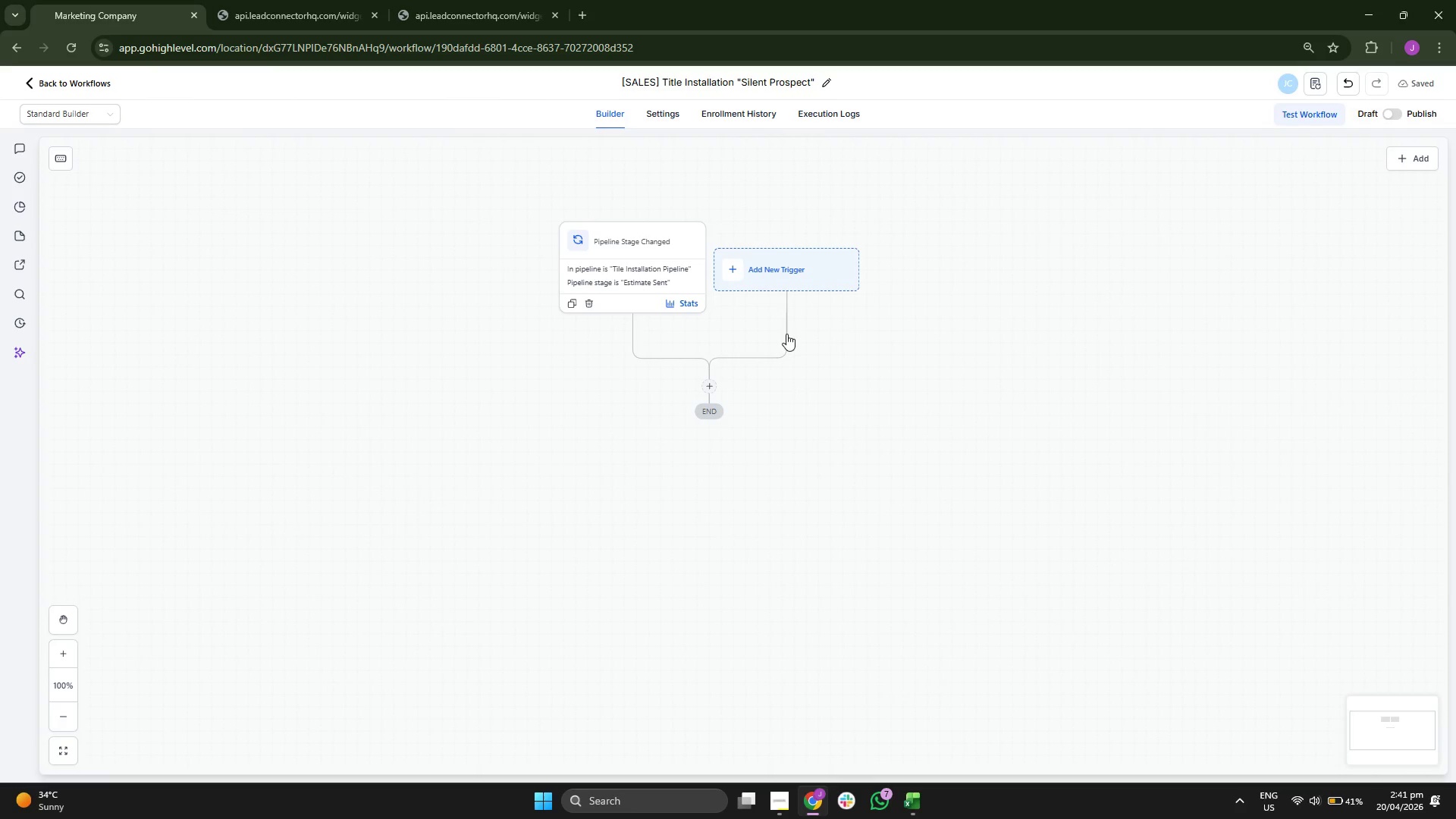 
wait(6.28)
 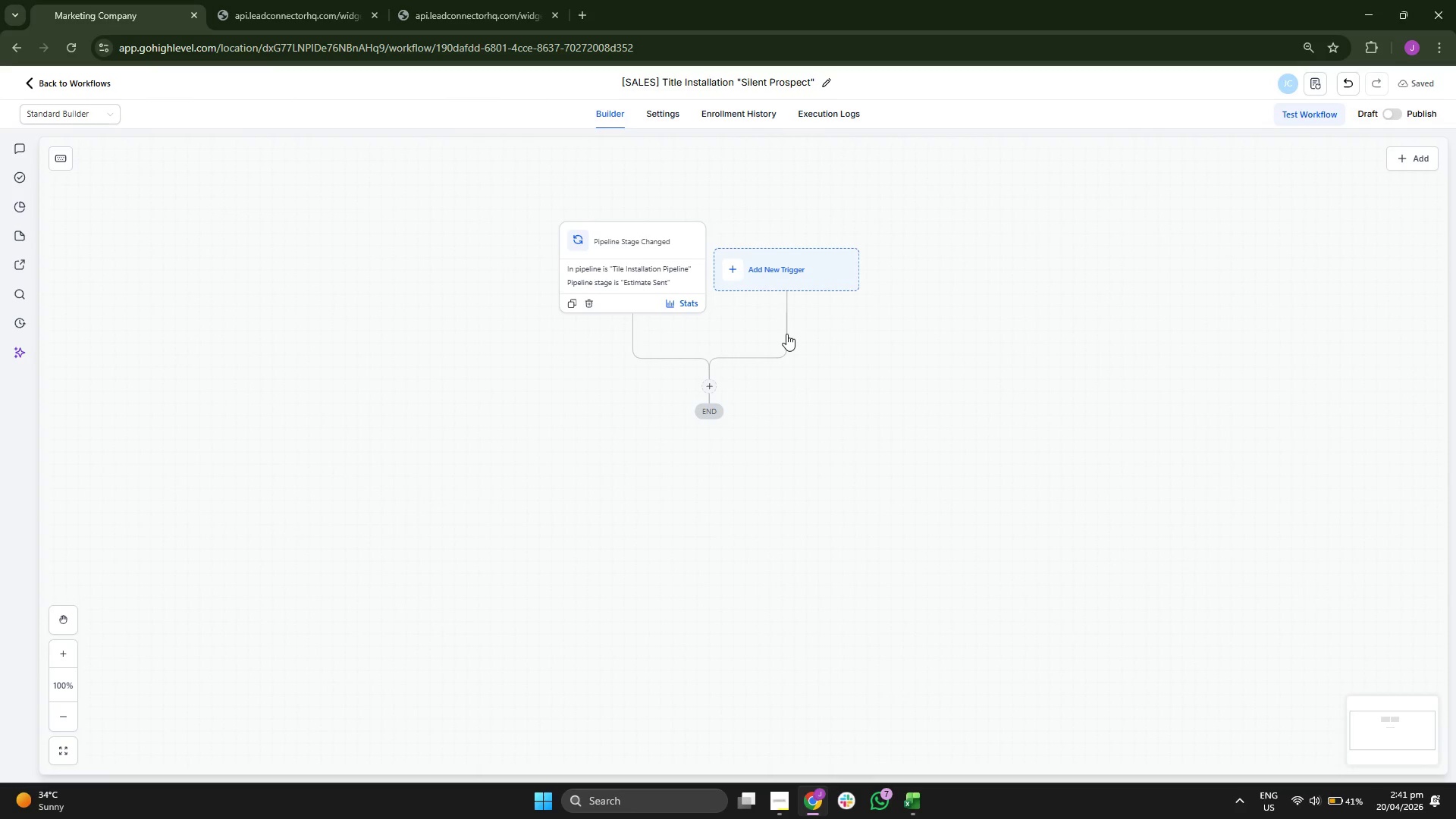 
left_click([714, 388])
 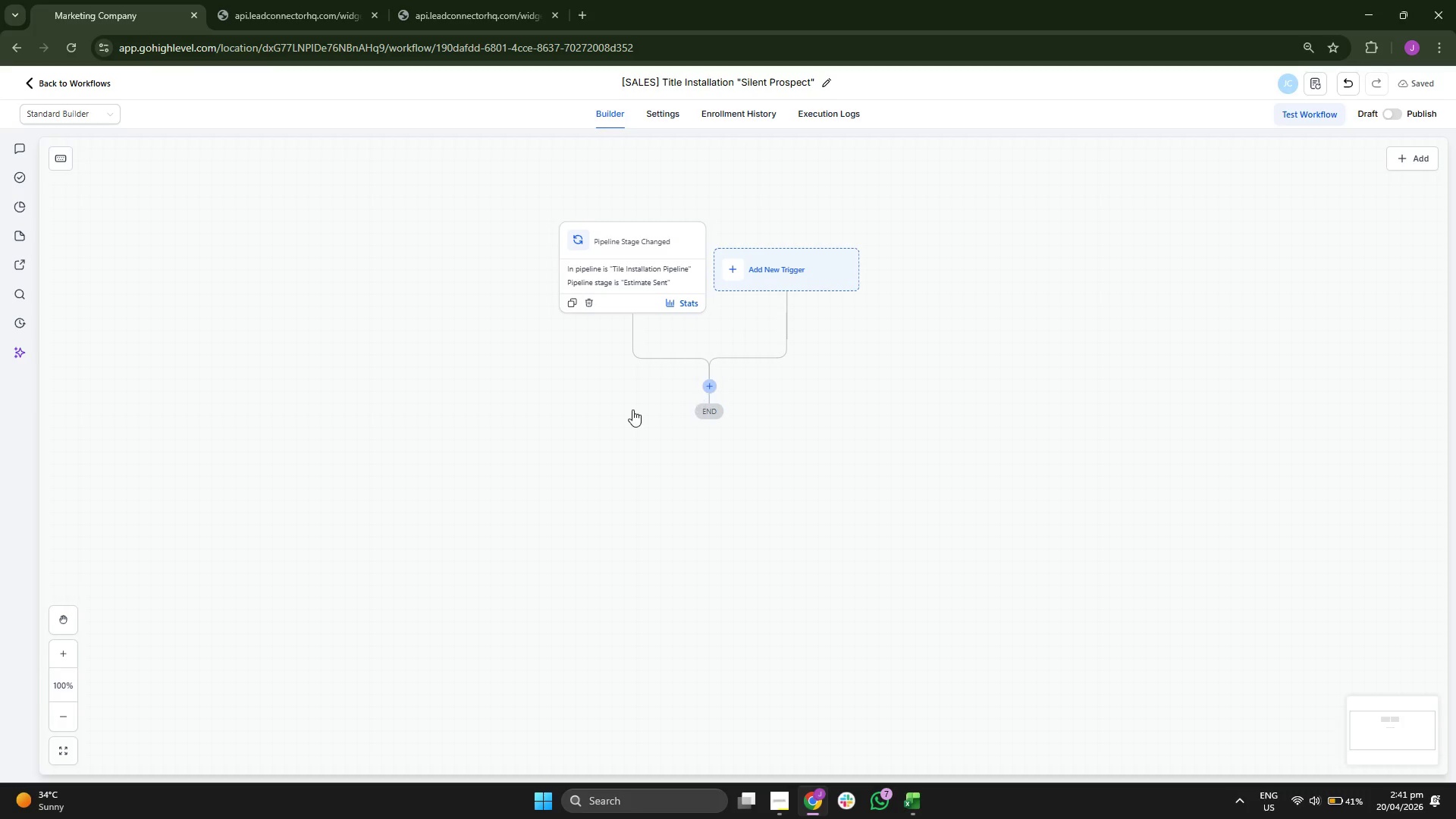 
mouse_move([599, 396])
 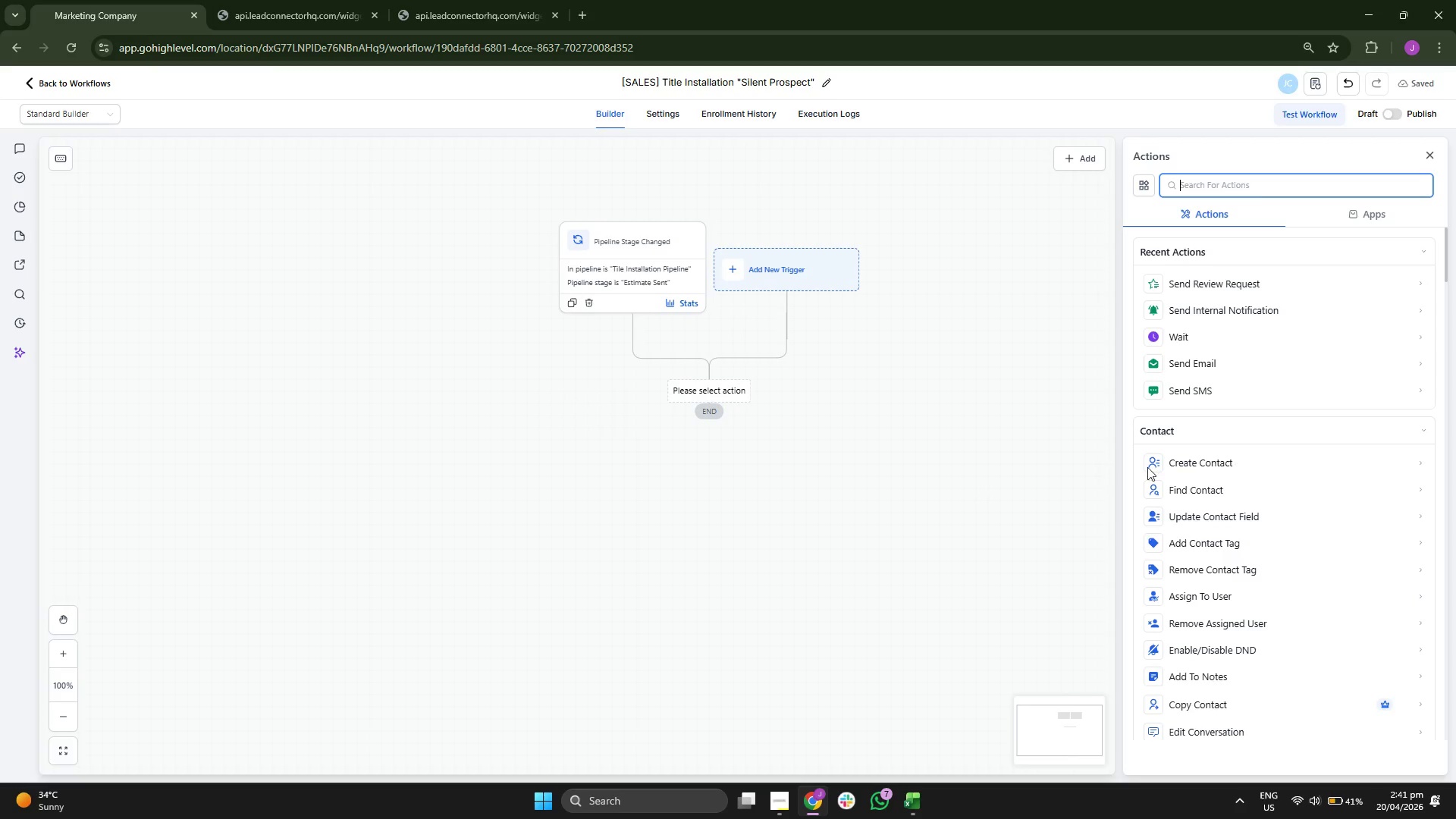 
scroll: coordinate [1201, 450], scroll_direction: down, amount: 7.0
 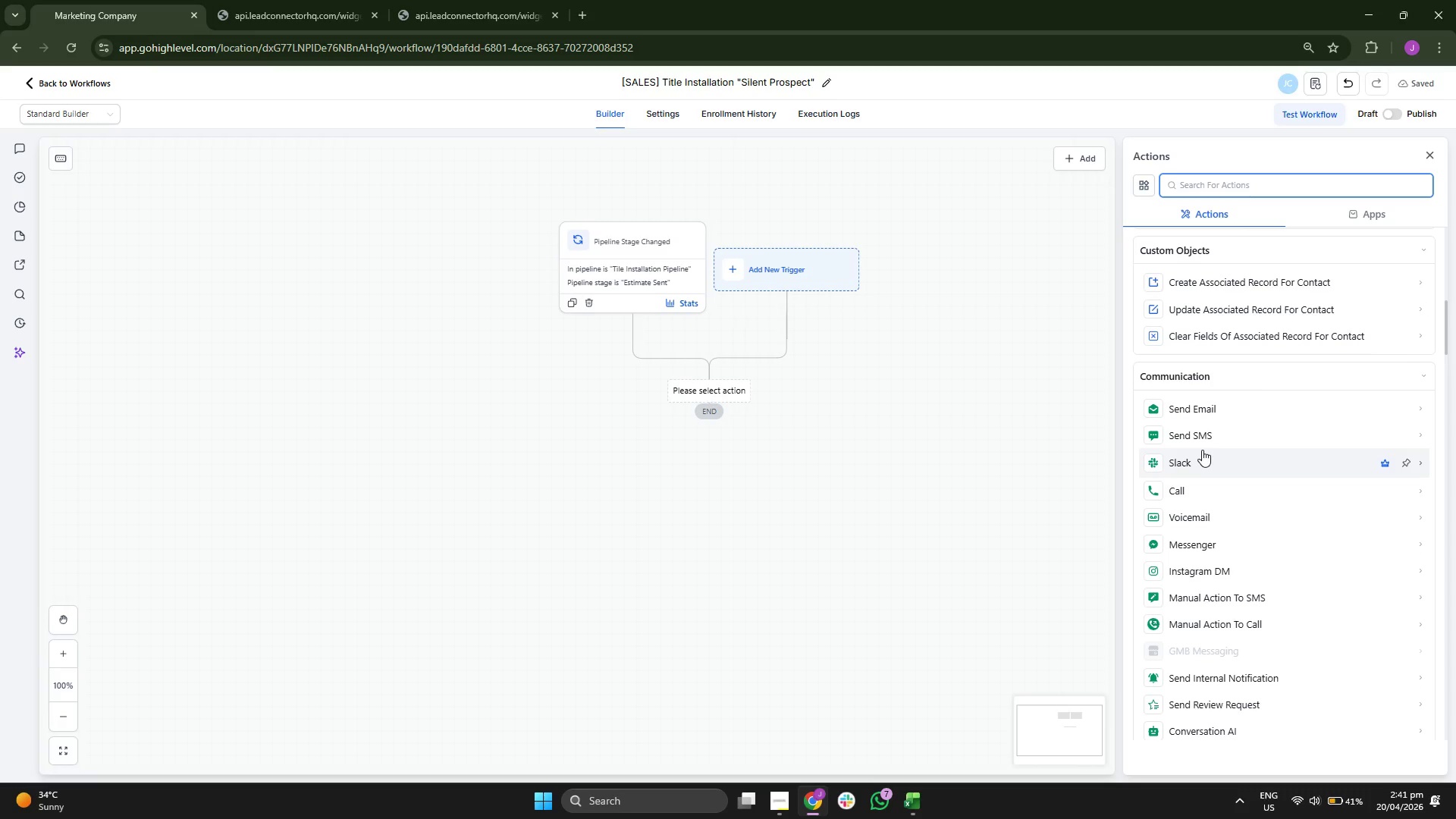 
scroll: coordinate [1202, 450], scroll_direction: down, amount: 7.0
 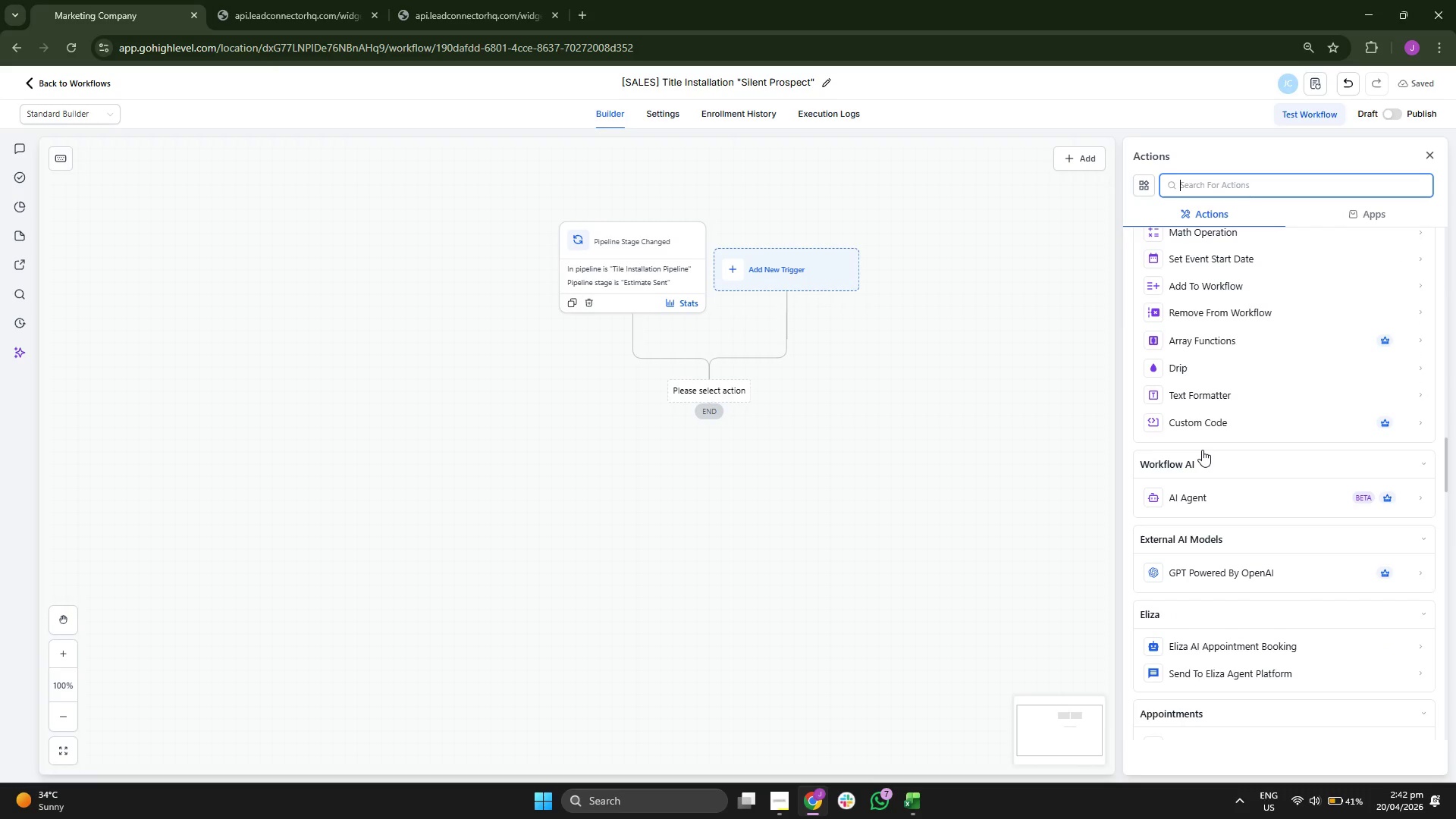 
scroll: coordinate [1203, 419], scroll_direction: down, amount: 6.0
 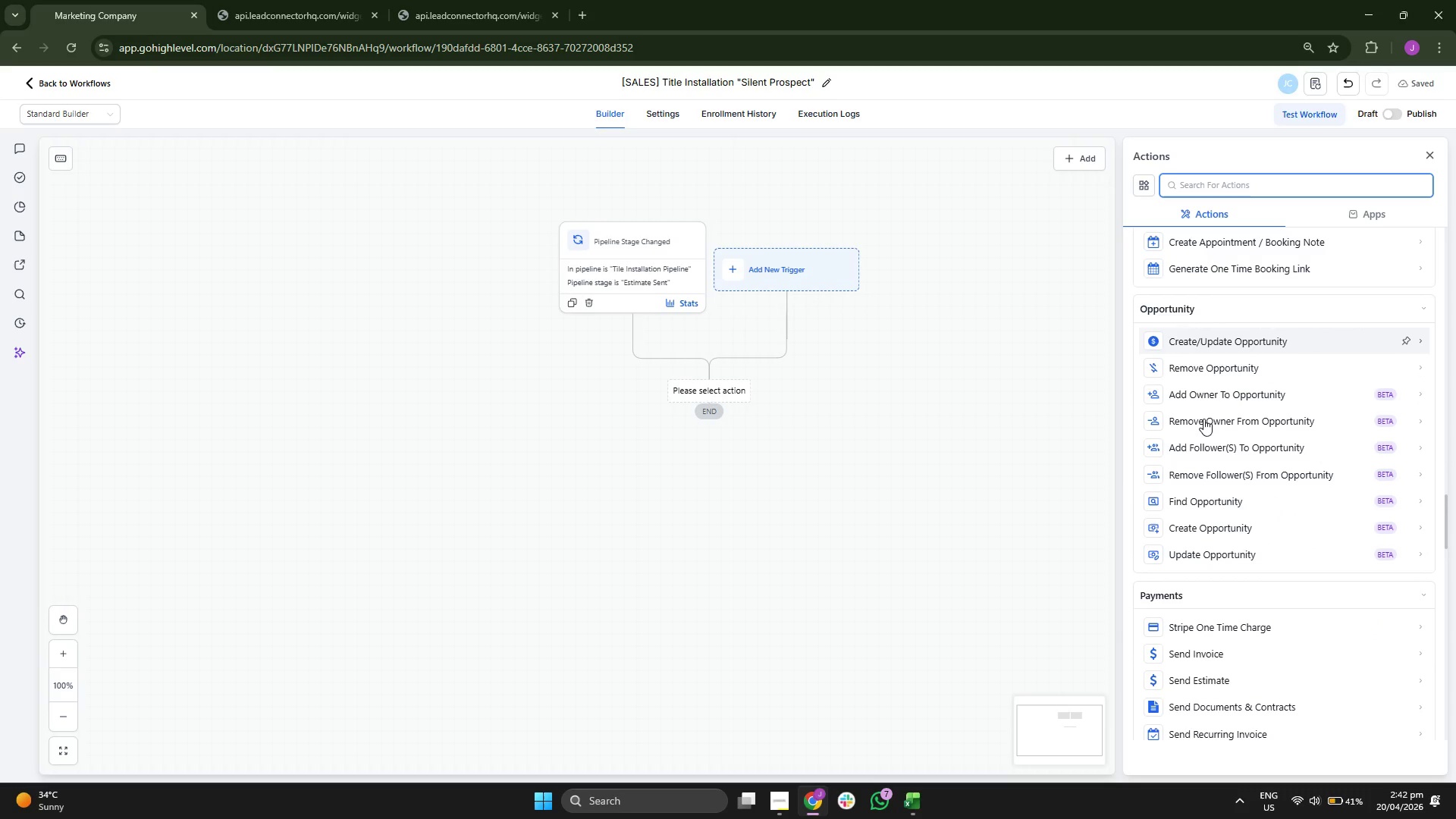 
scroll: coordinate [1203, 419], scroll_direction: down, amount: 5.0
 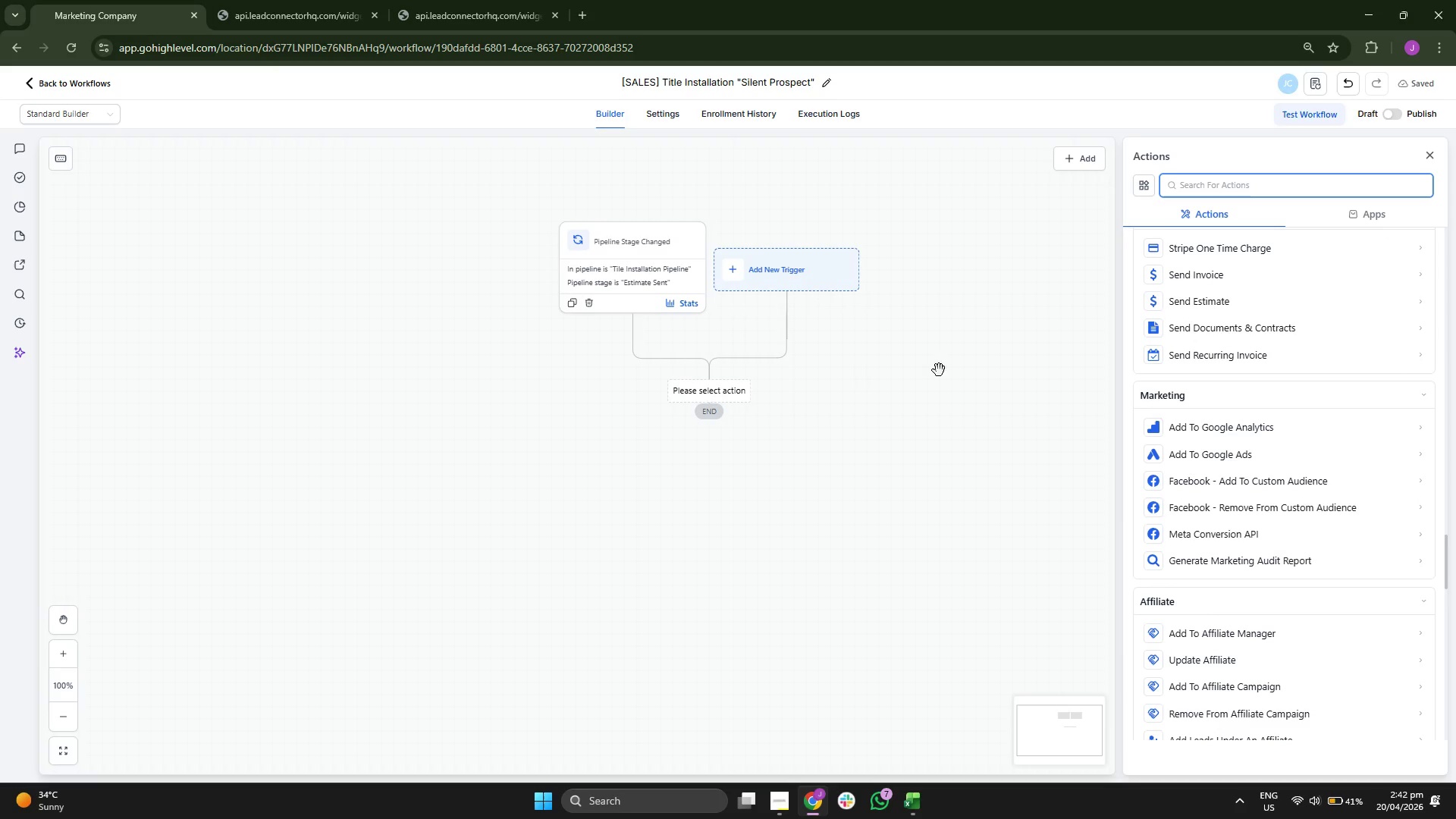 
left_click_drag(start_coordinate=[841, 390], to_coordinate=[925, 406])
 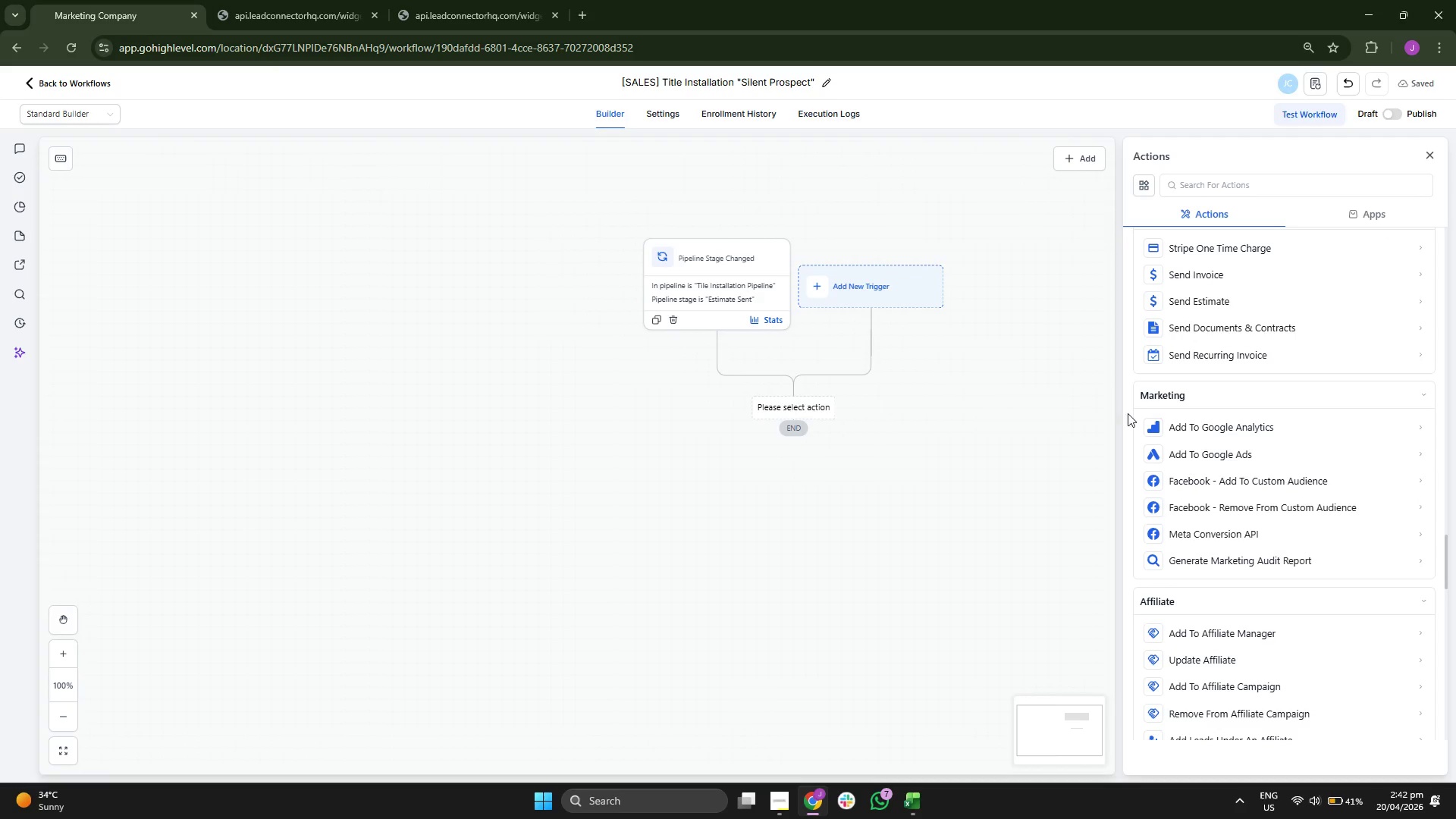 
scroll: coordinate [1147, 410], scroll_direction: down, amount: 6.0
 